 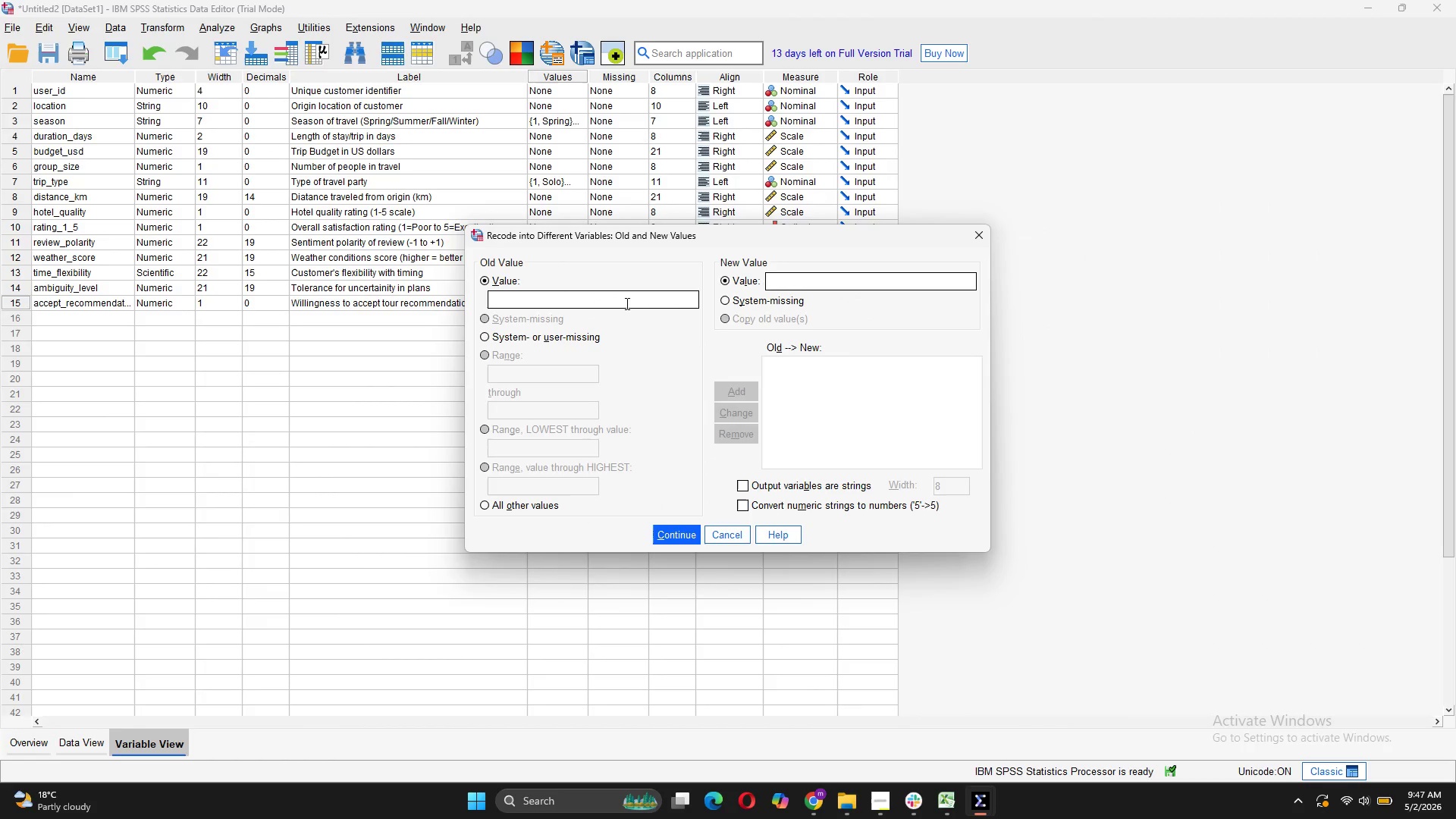 
type(Adventure)
 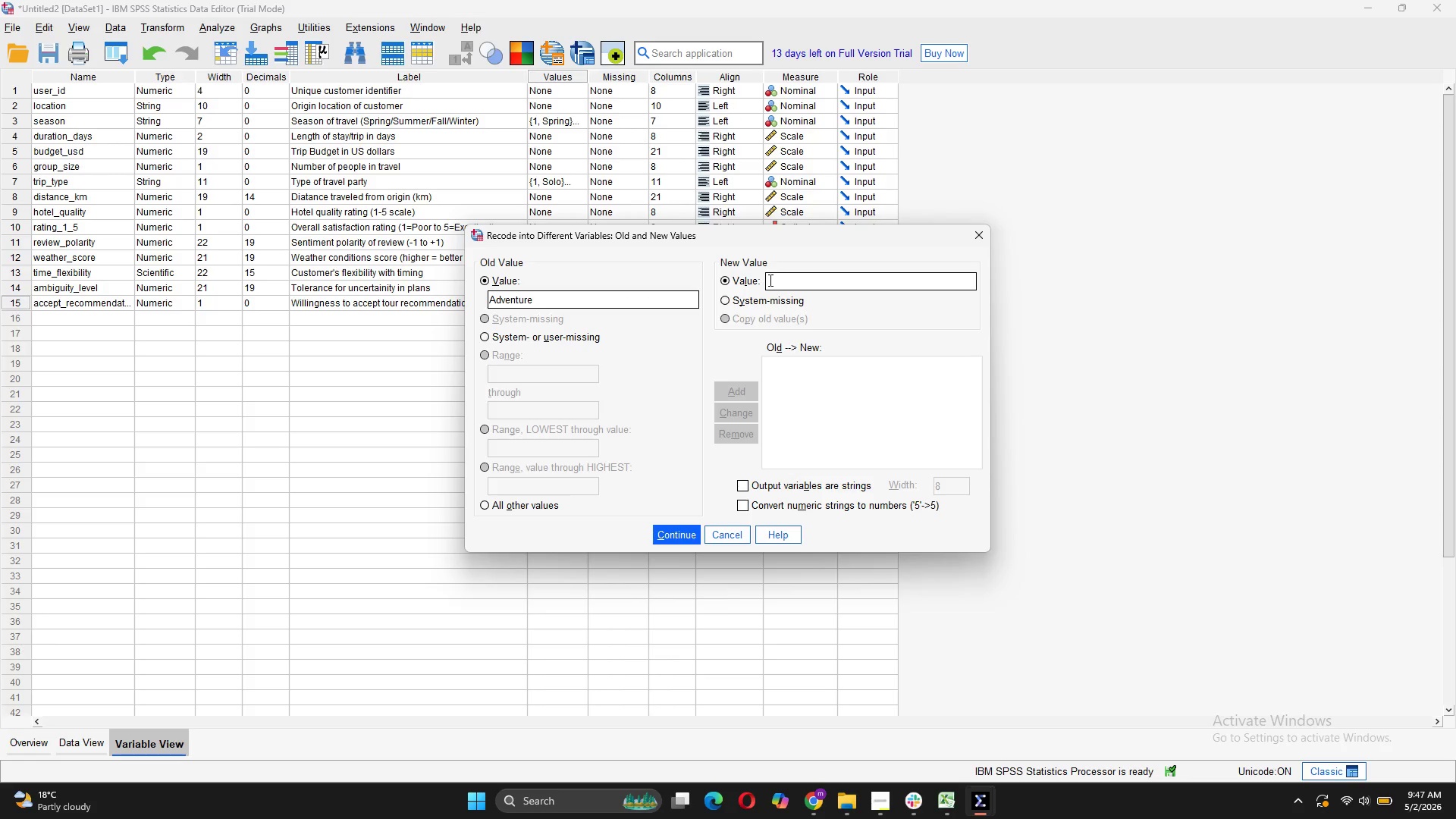 
left_click([776, 280])
 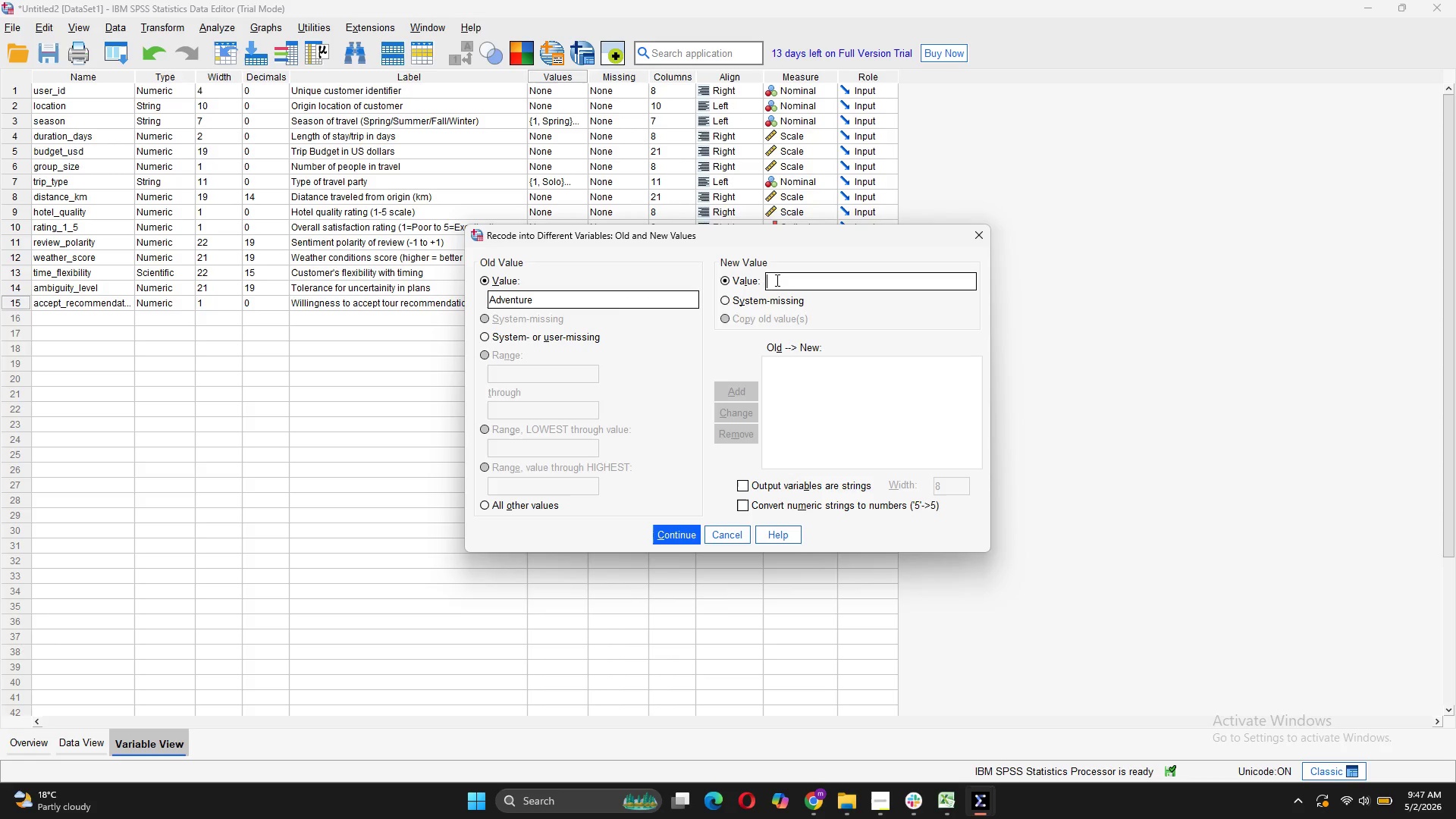 
wait(5.73)
 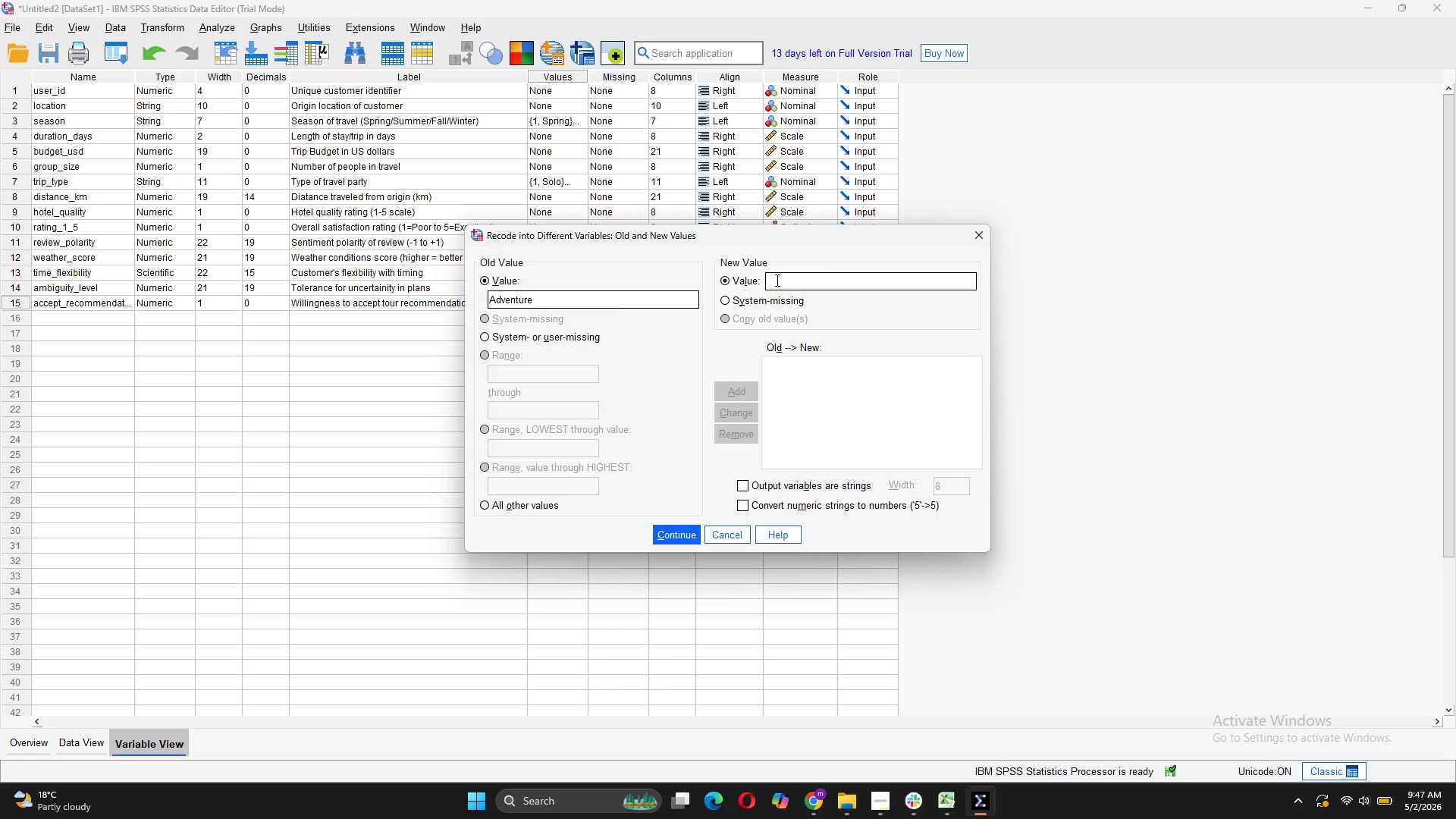 
key(CapsLock)
 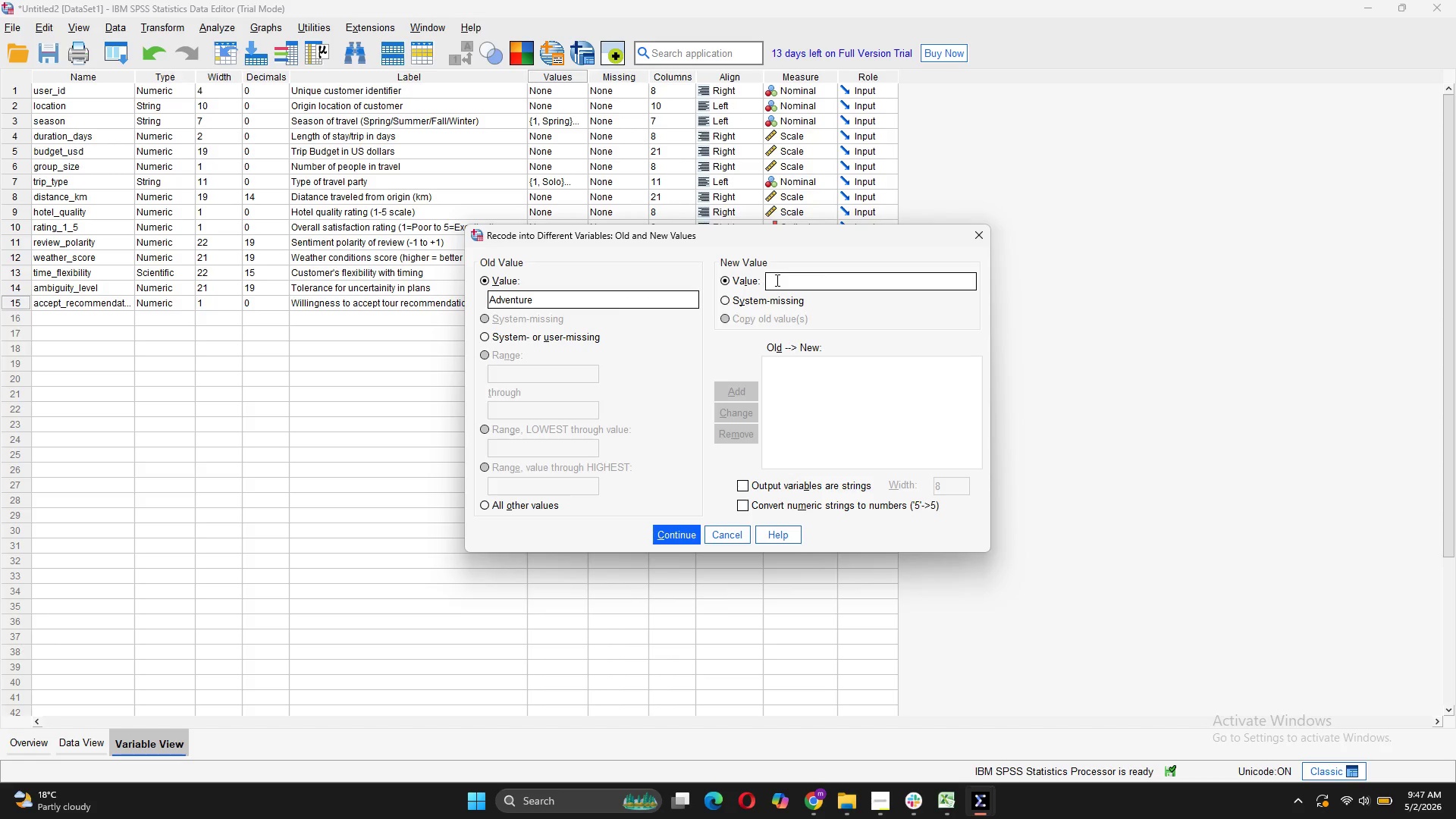 
key(S)
 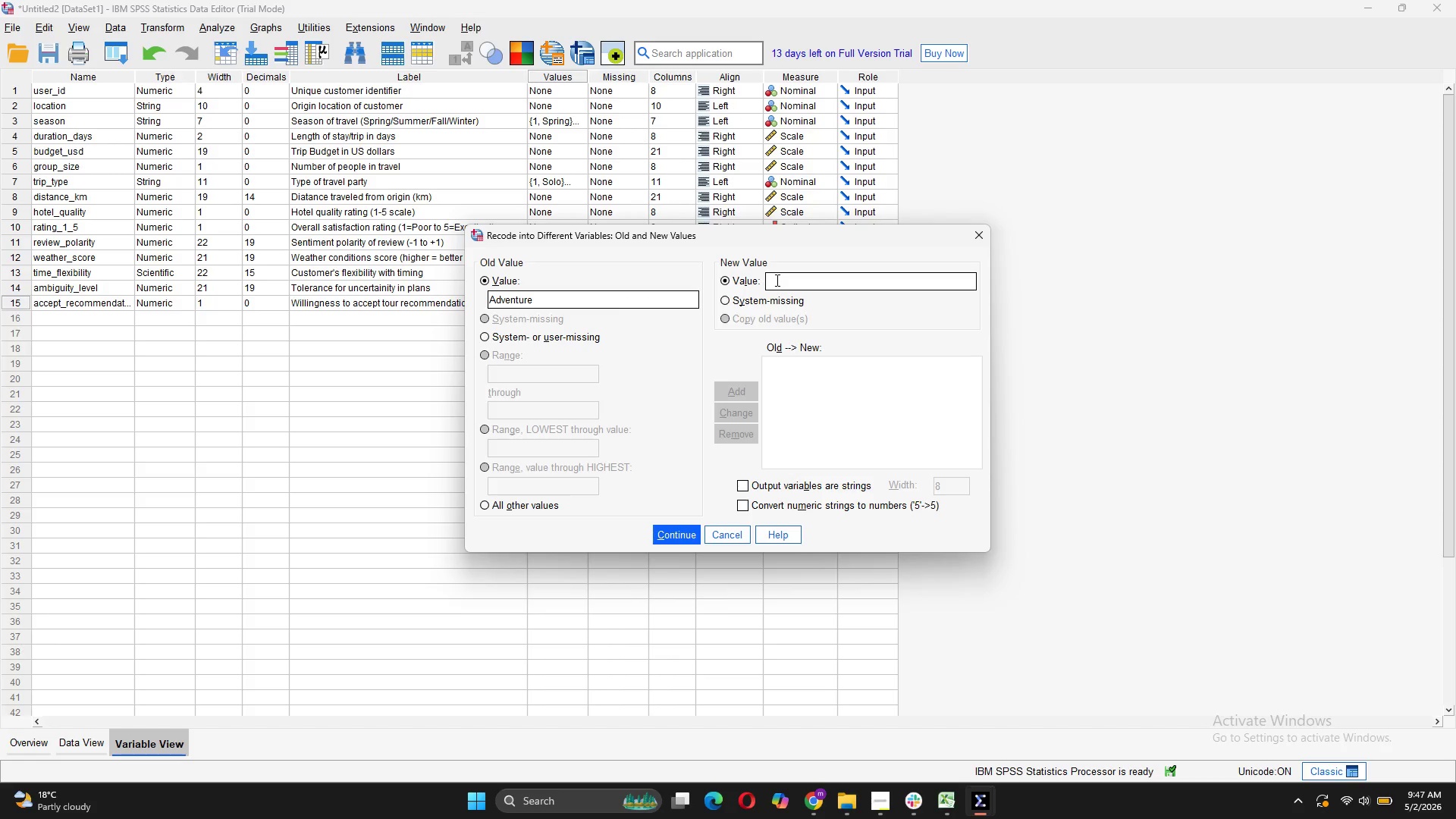 
key(CapsLock)
 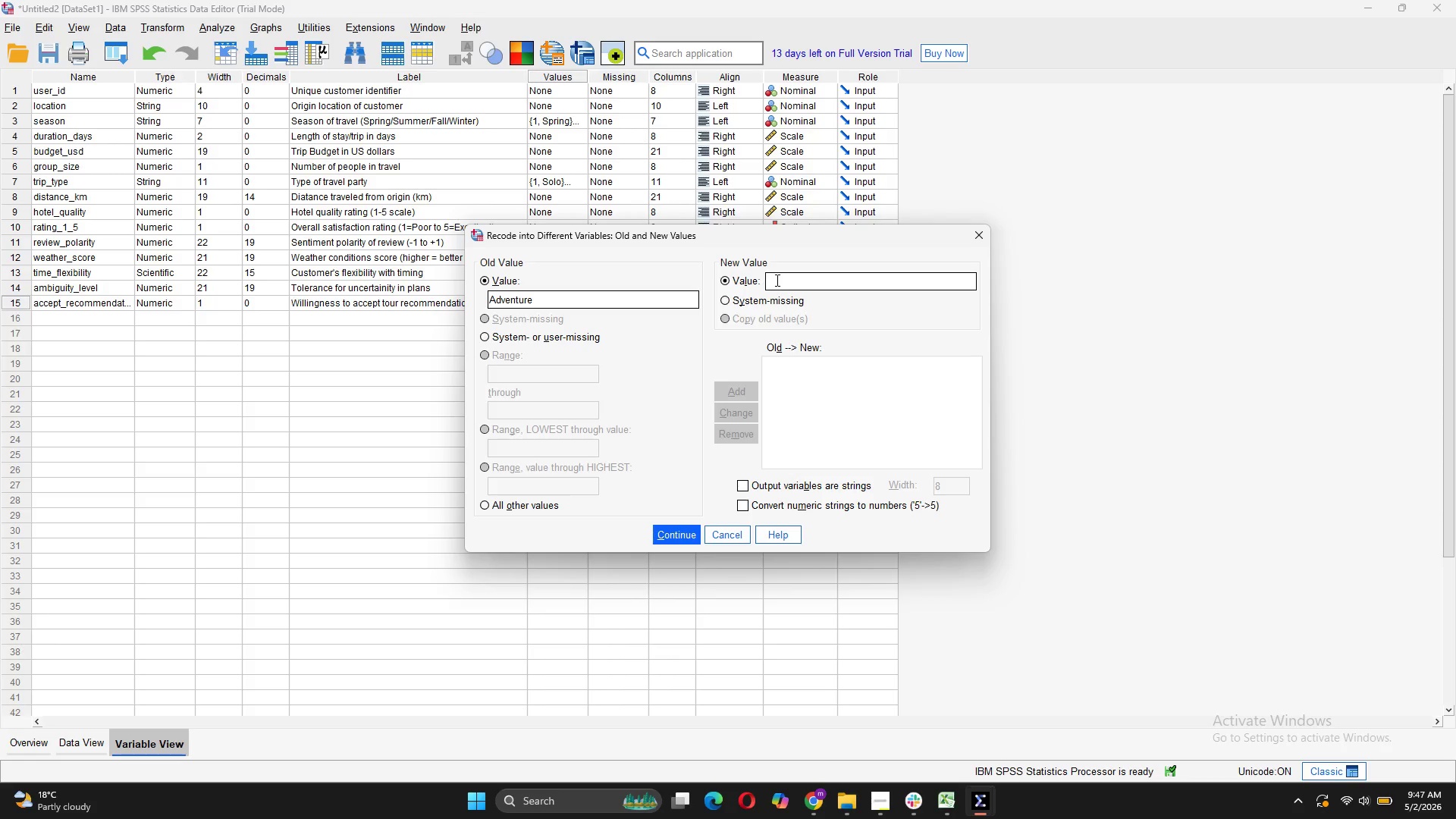 
key(CapsLock)
 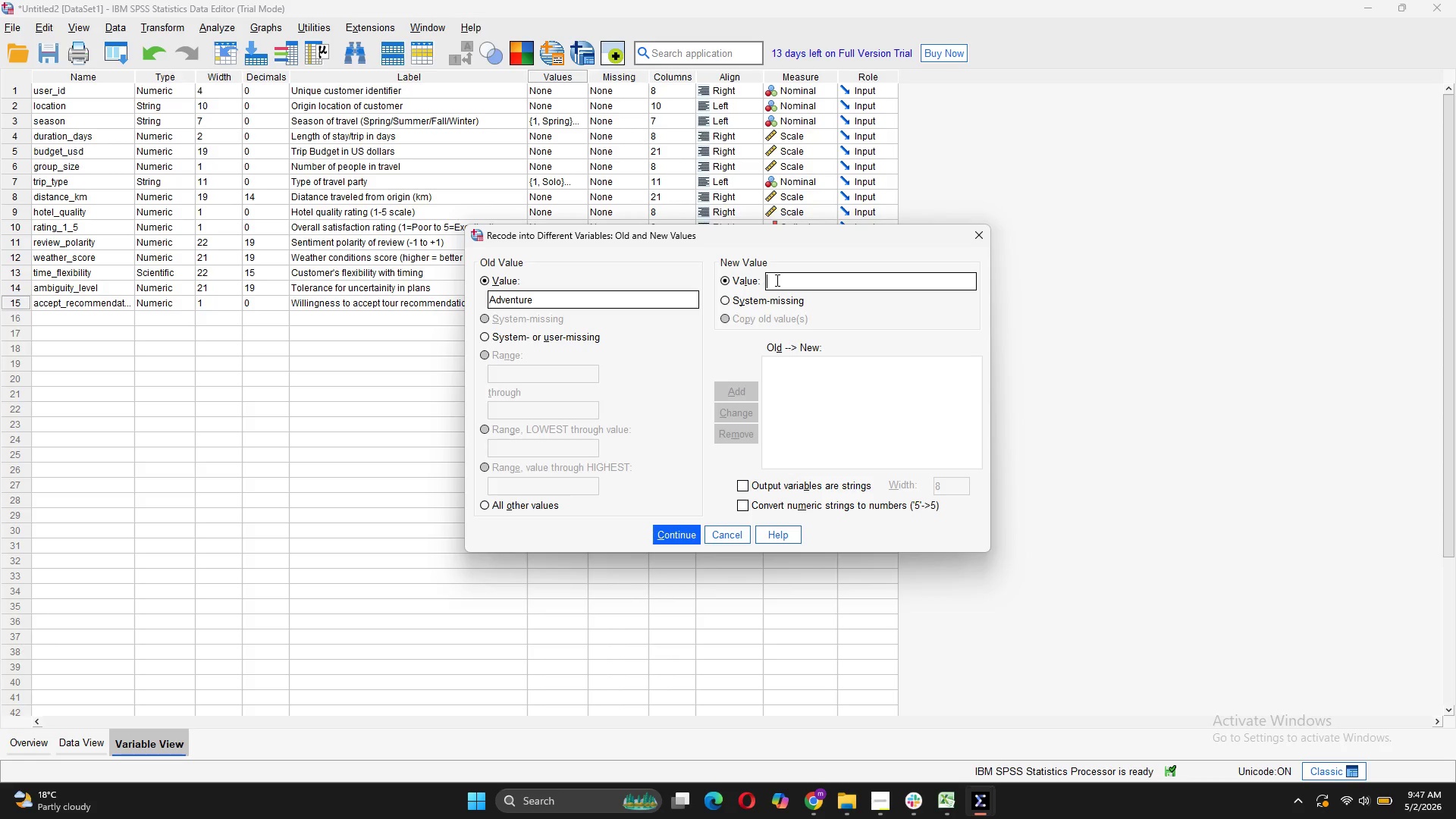 
key(S)
 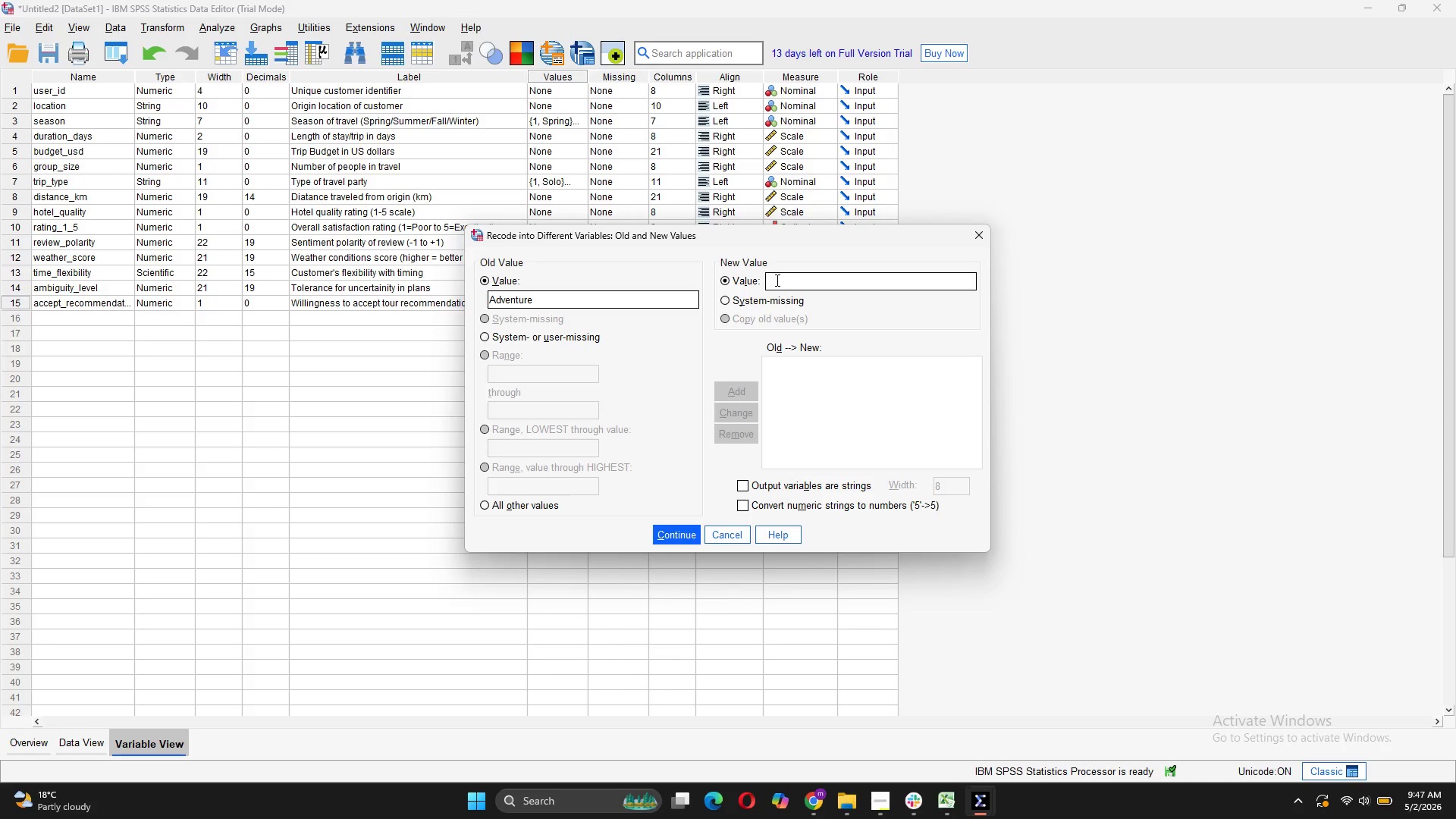 
key(CapsLock)
 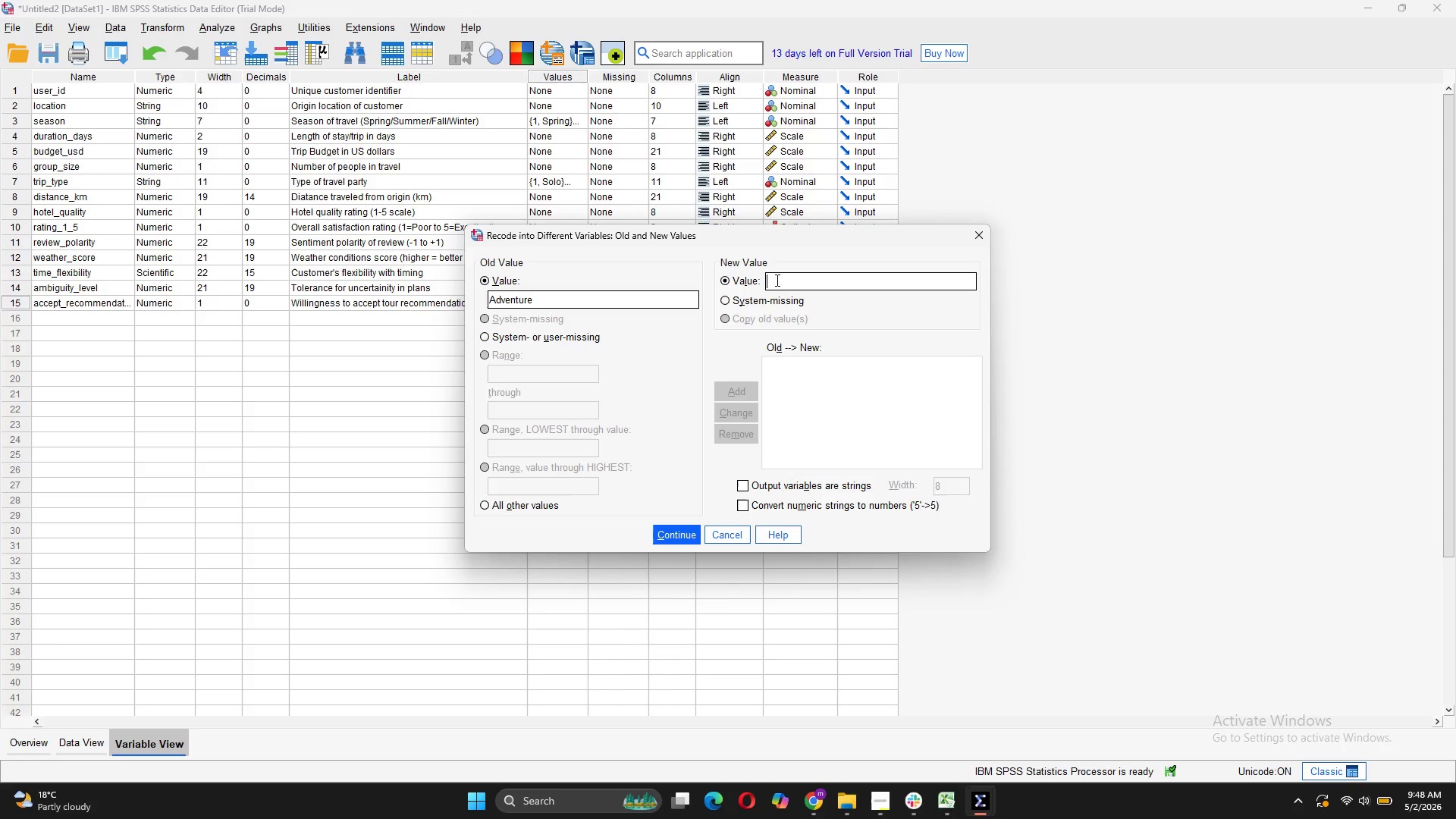 
key(1)
 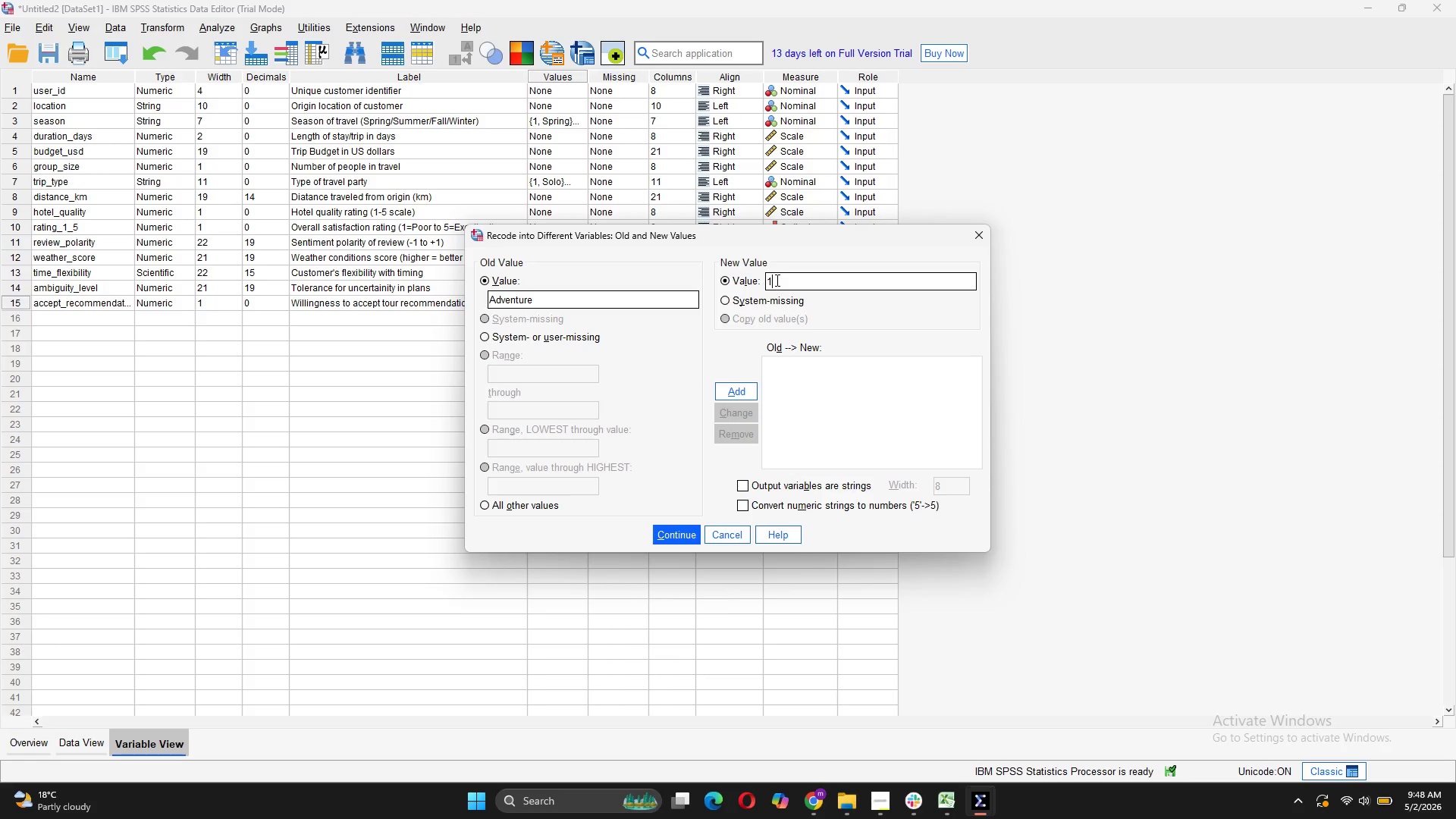 
wait(11.38)
 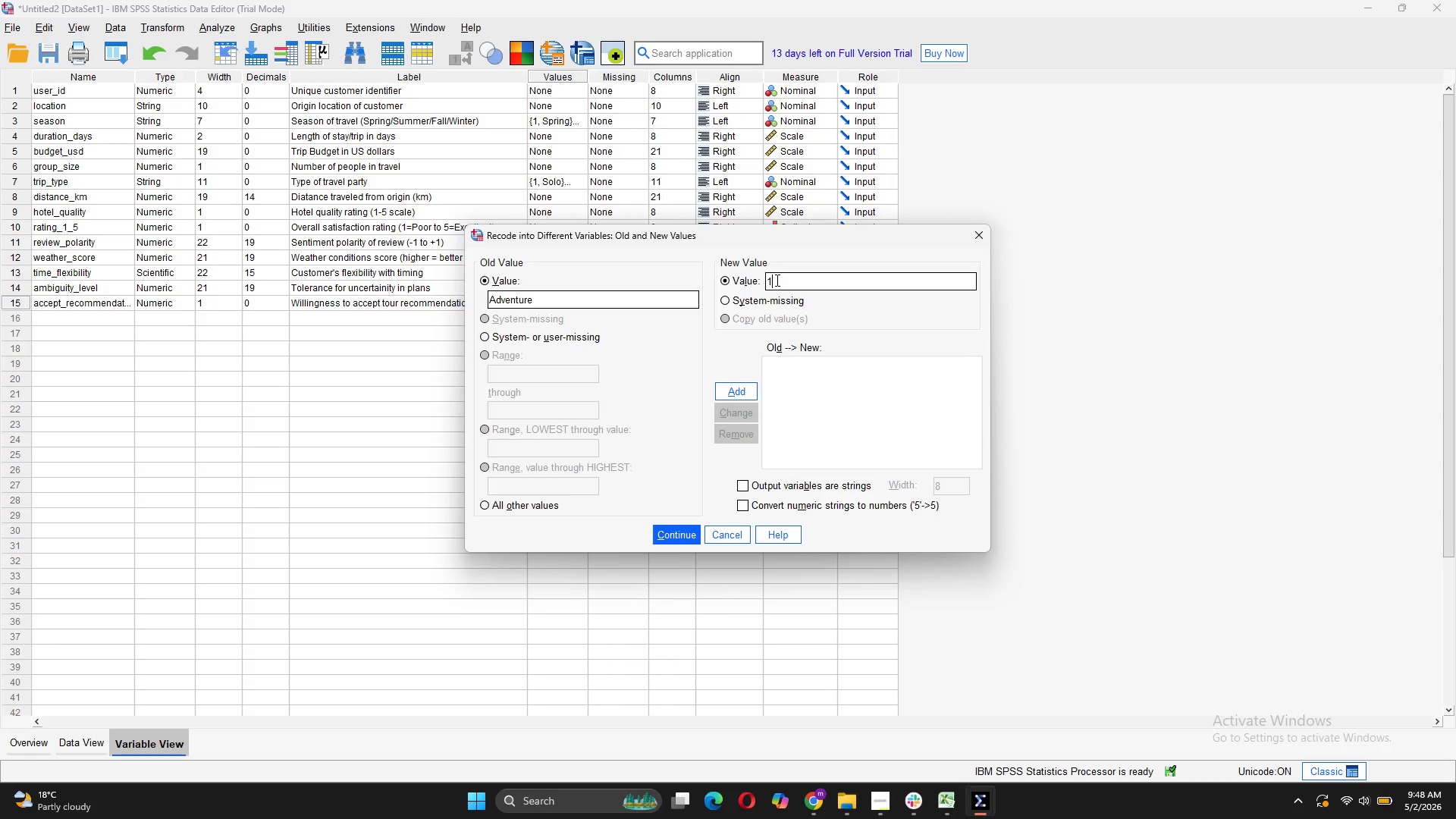 
left_click([744, 391])
 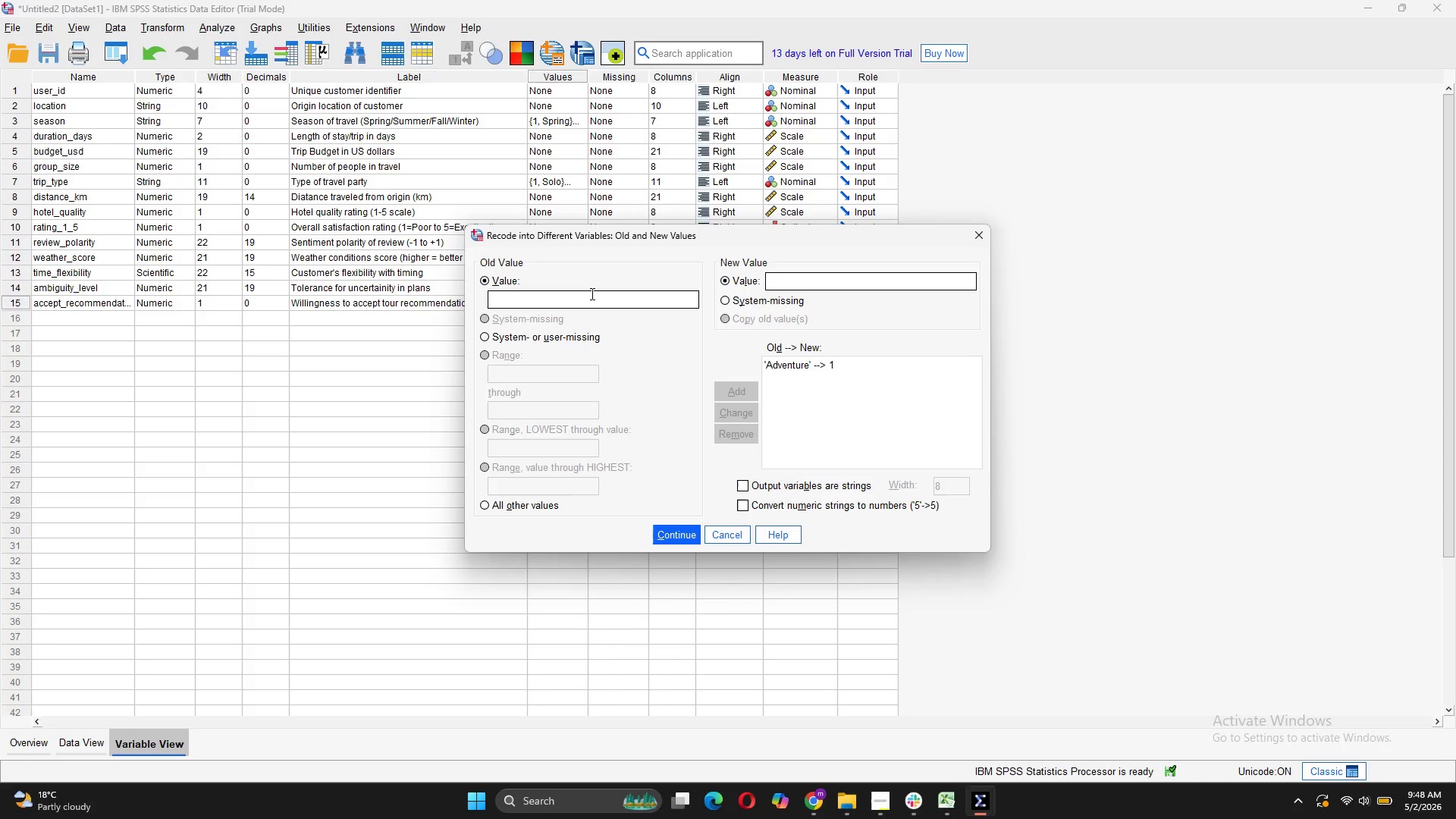 
left_click([591, 293])
 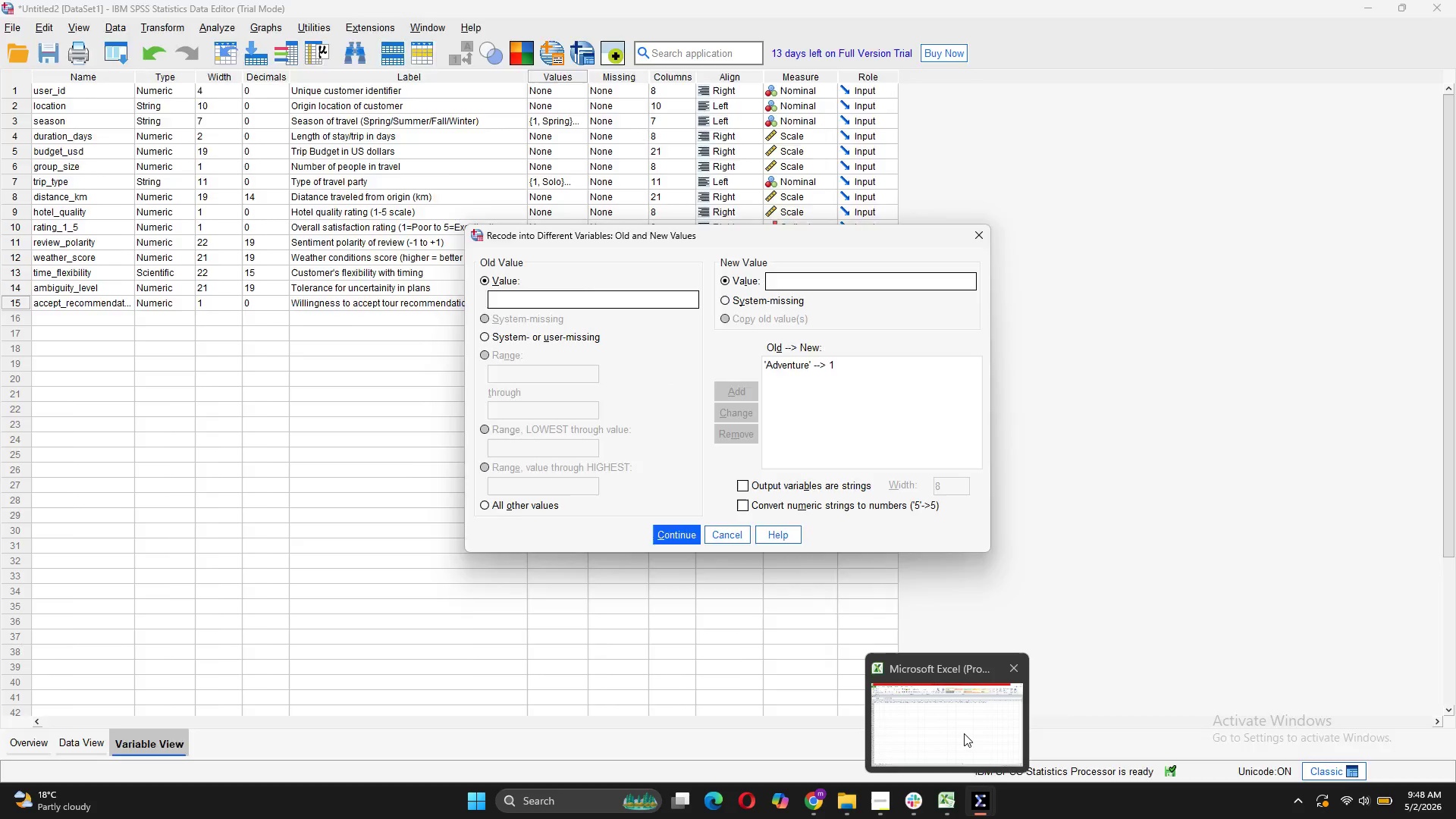 
left_click([964, 733])
 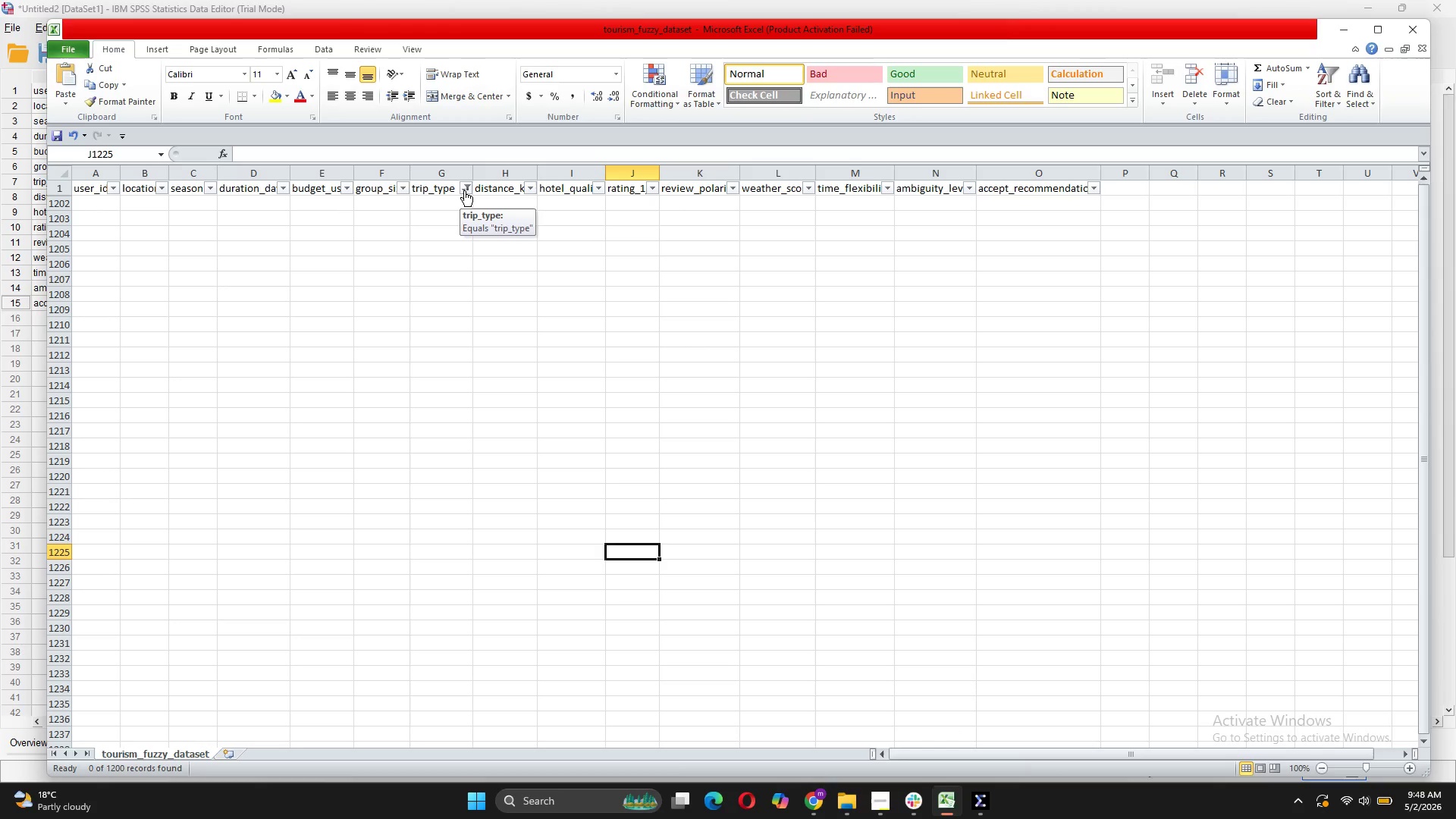 
left_click([464, 190])
 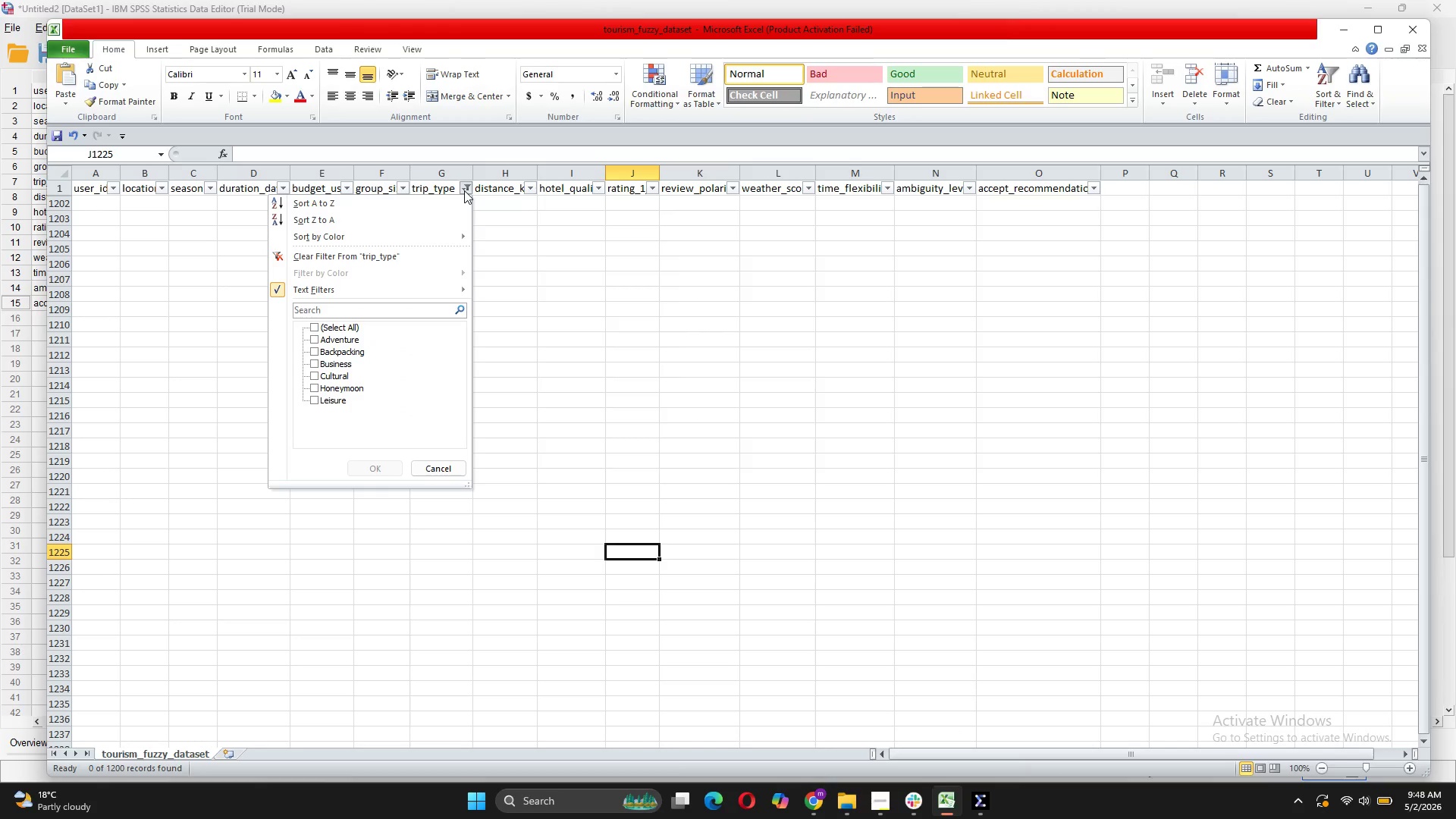 
wait(8.05)
 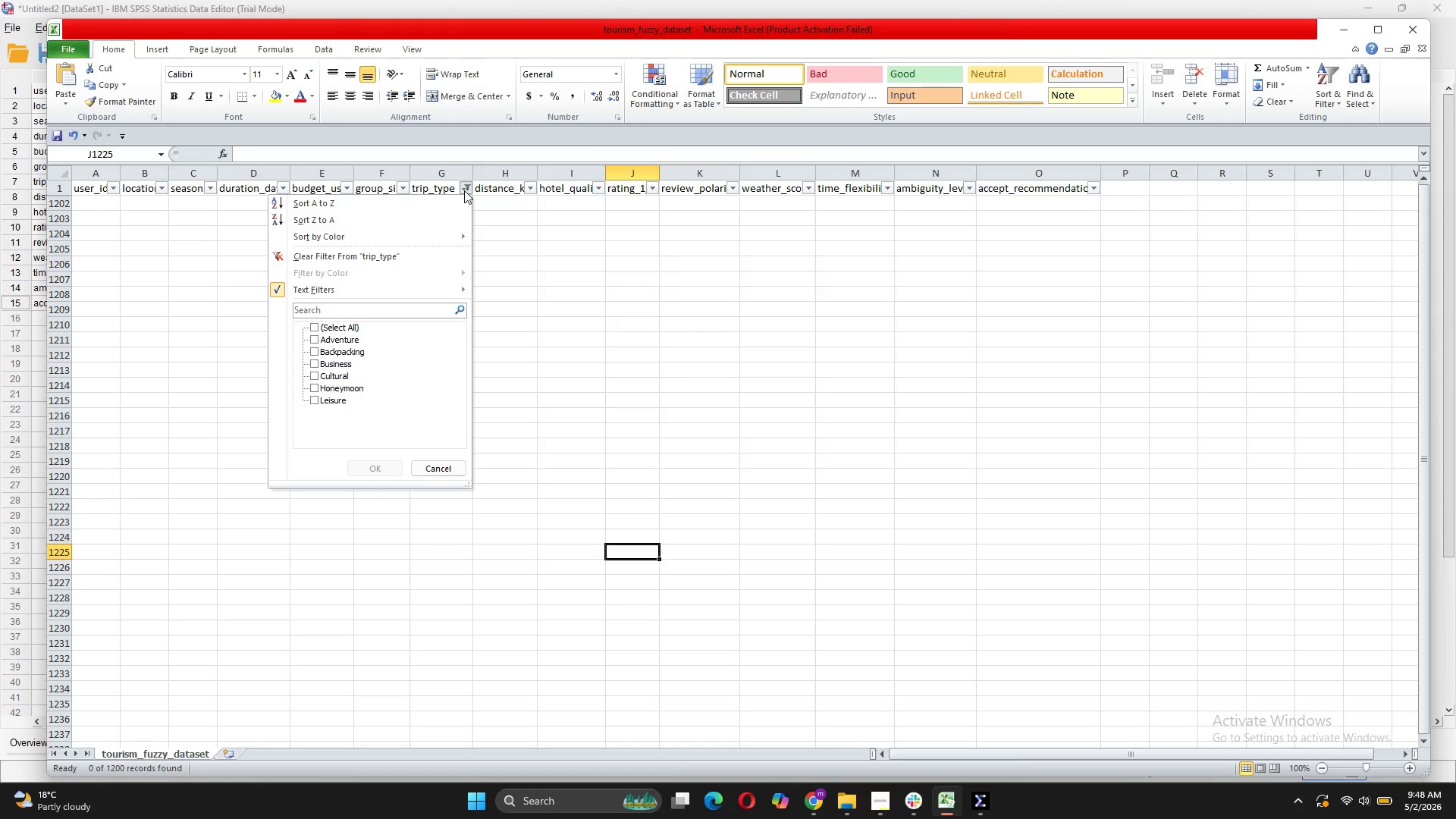 
left_click([934, 732])
 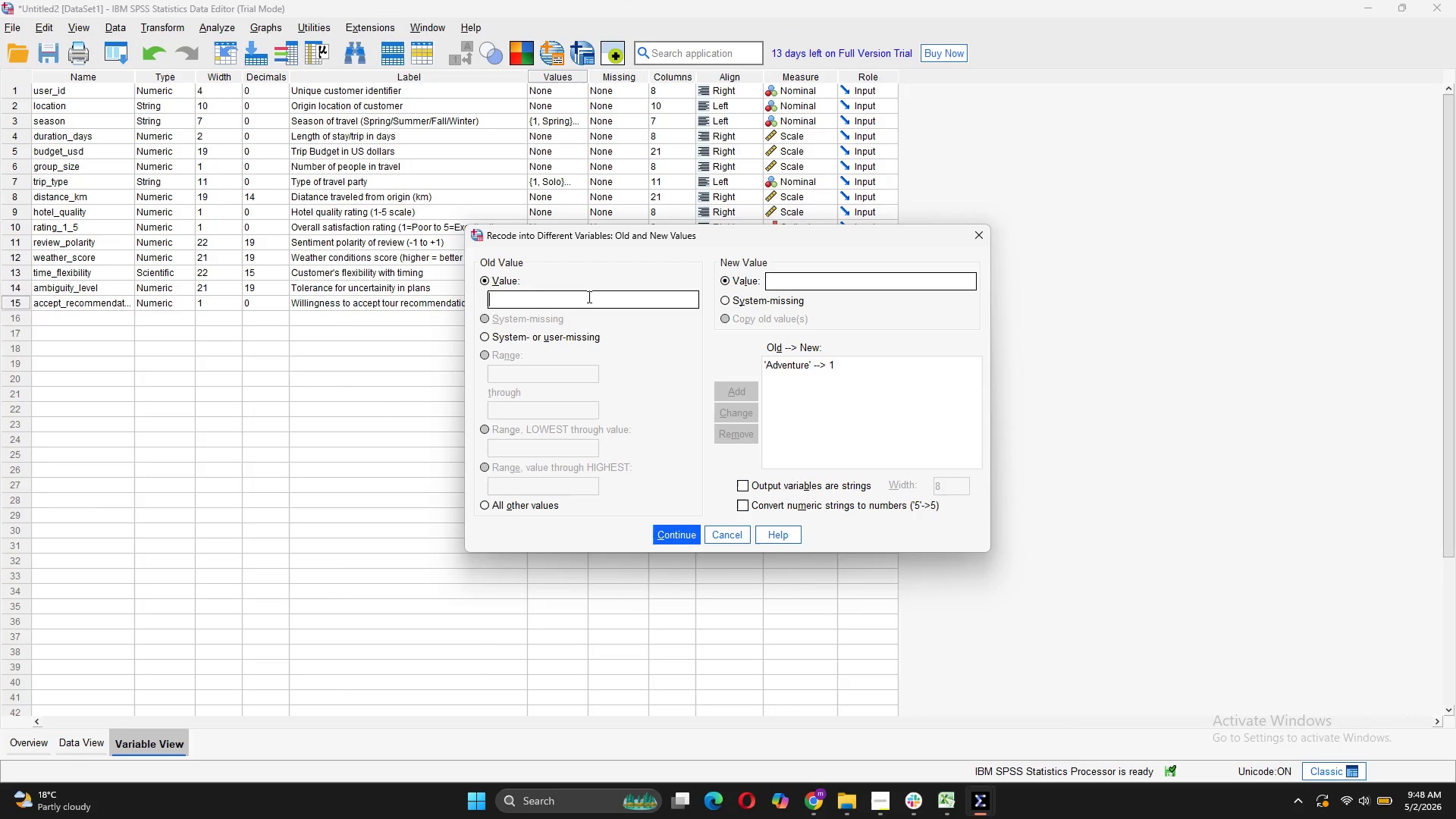 
type(Bckpacking)
 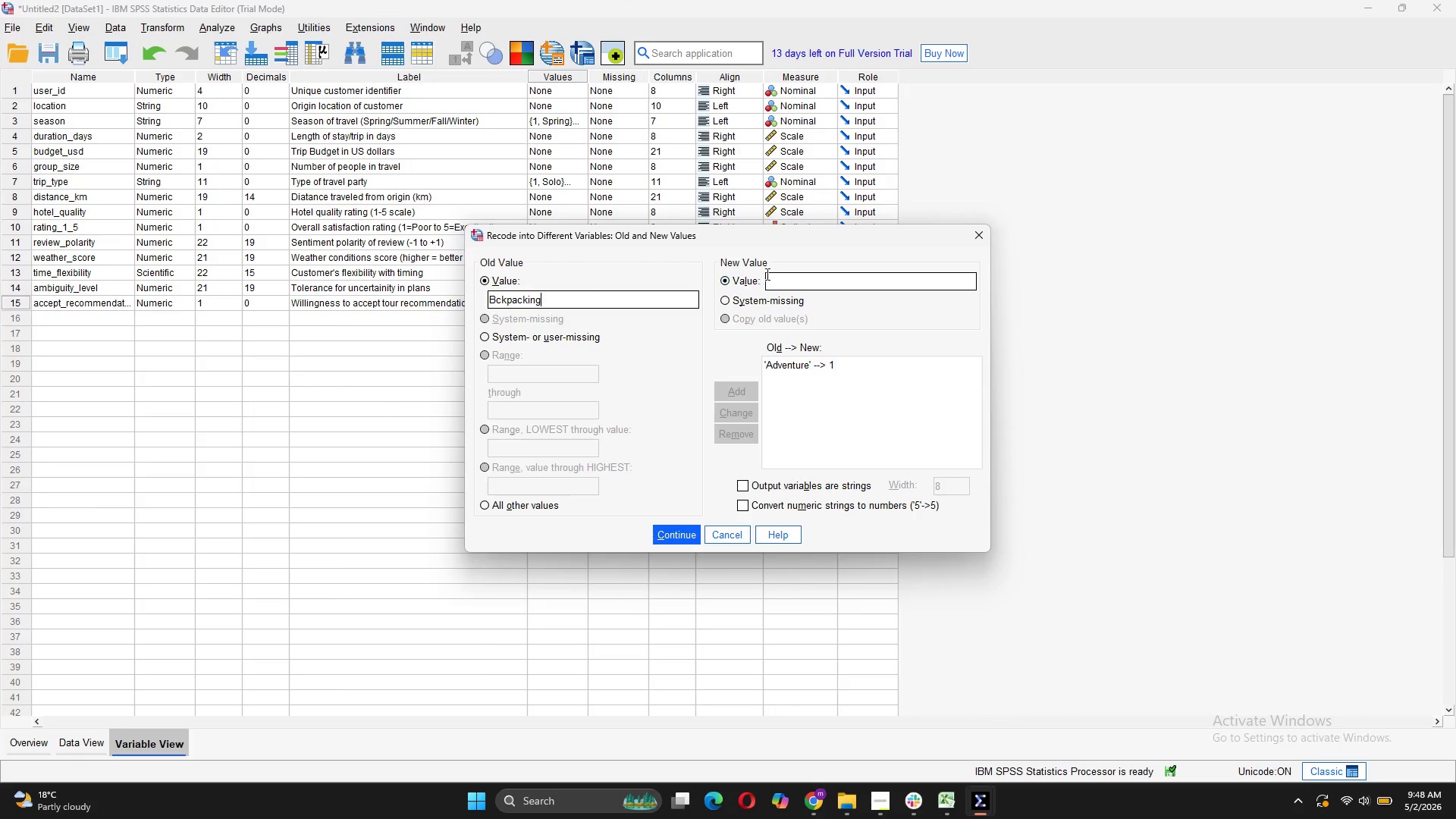 
left_click([773, 275])
 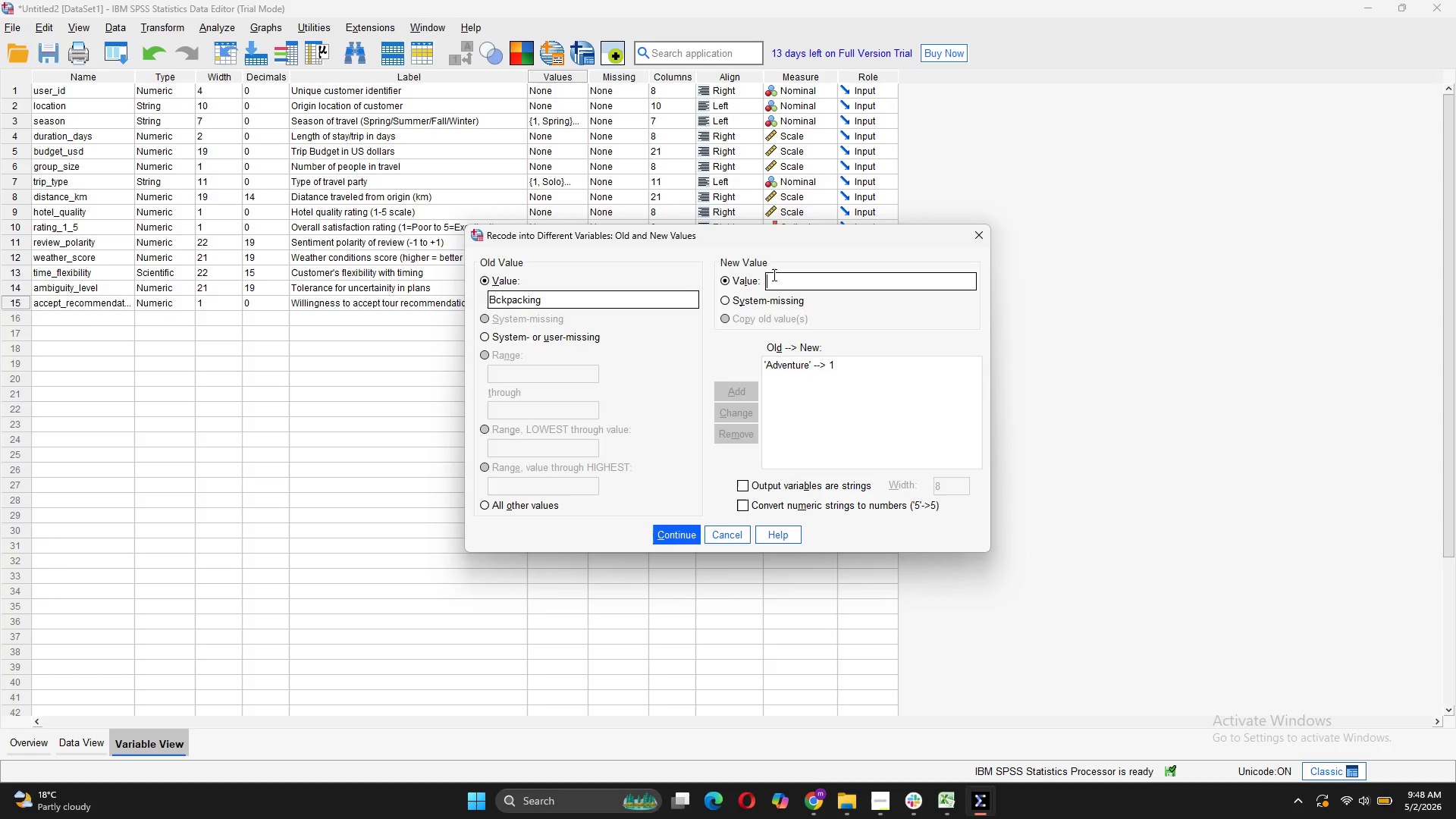 
key(1)
 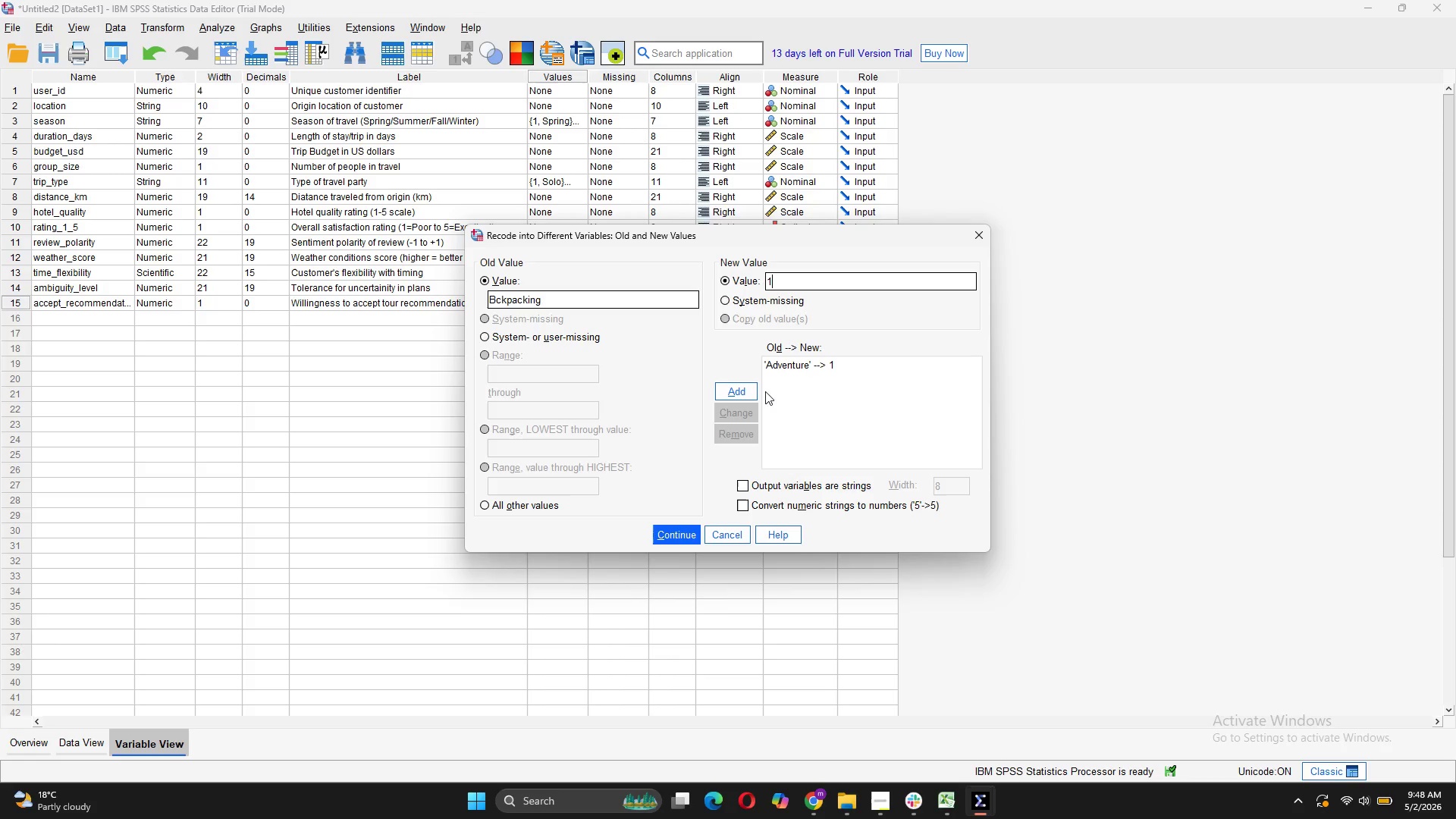 
left_click([748, 389])
 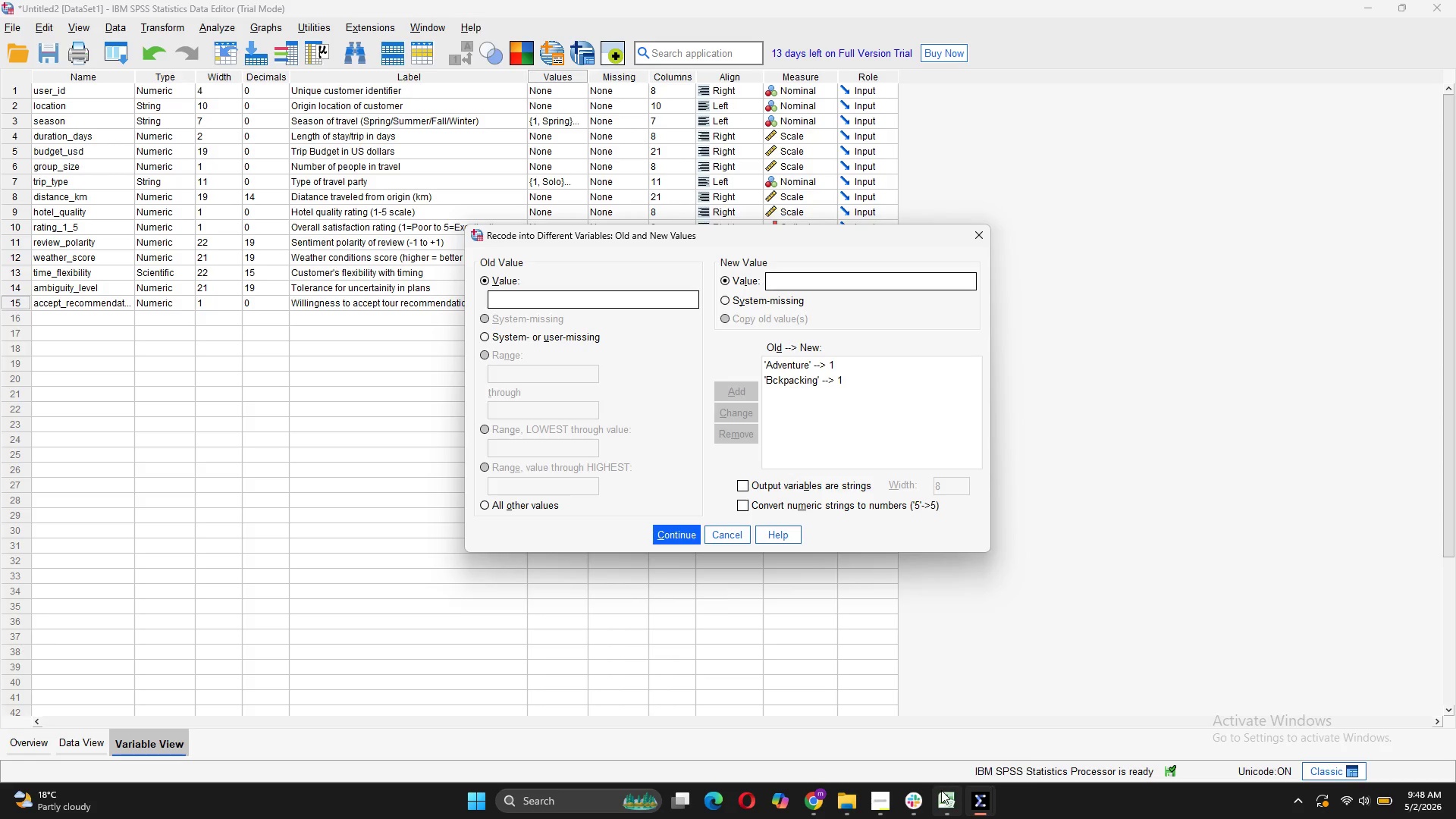 
mouse_move([946, 788])
 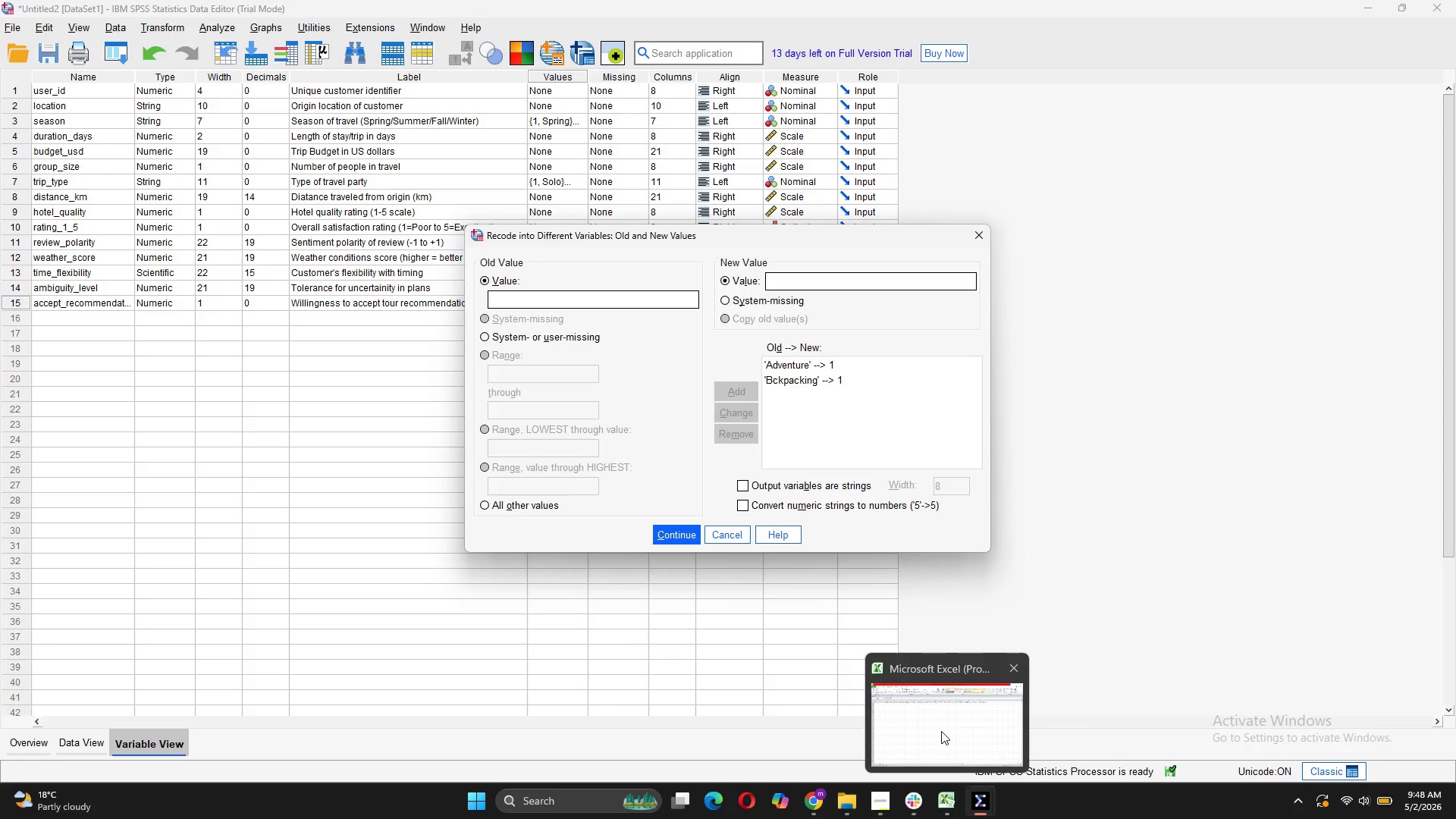 
left_click([941, 731])
 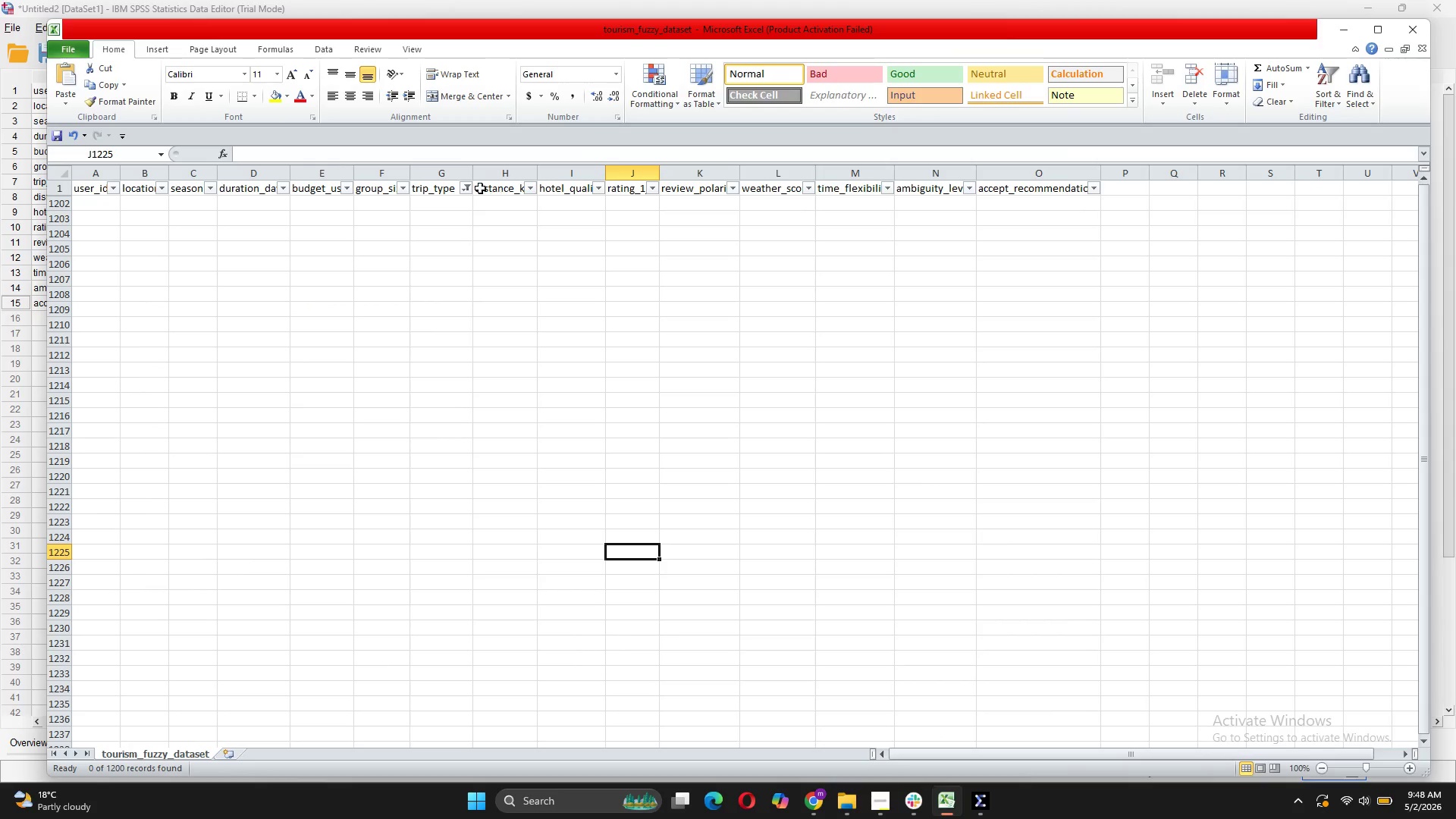 
left_click([469, 184])
 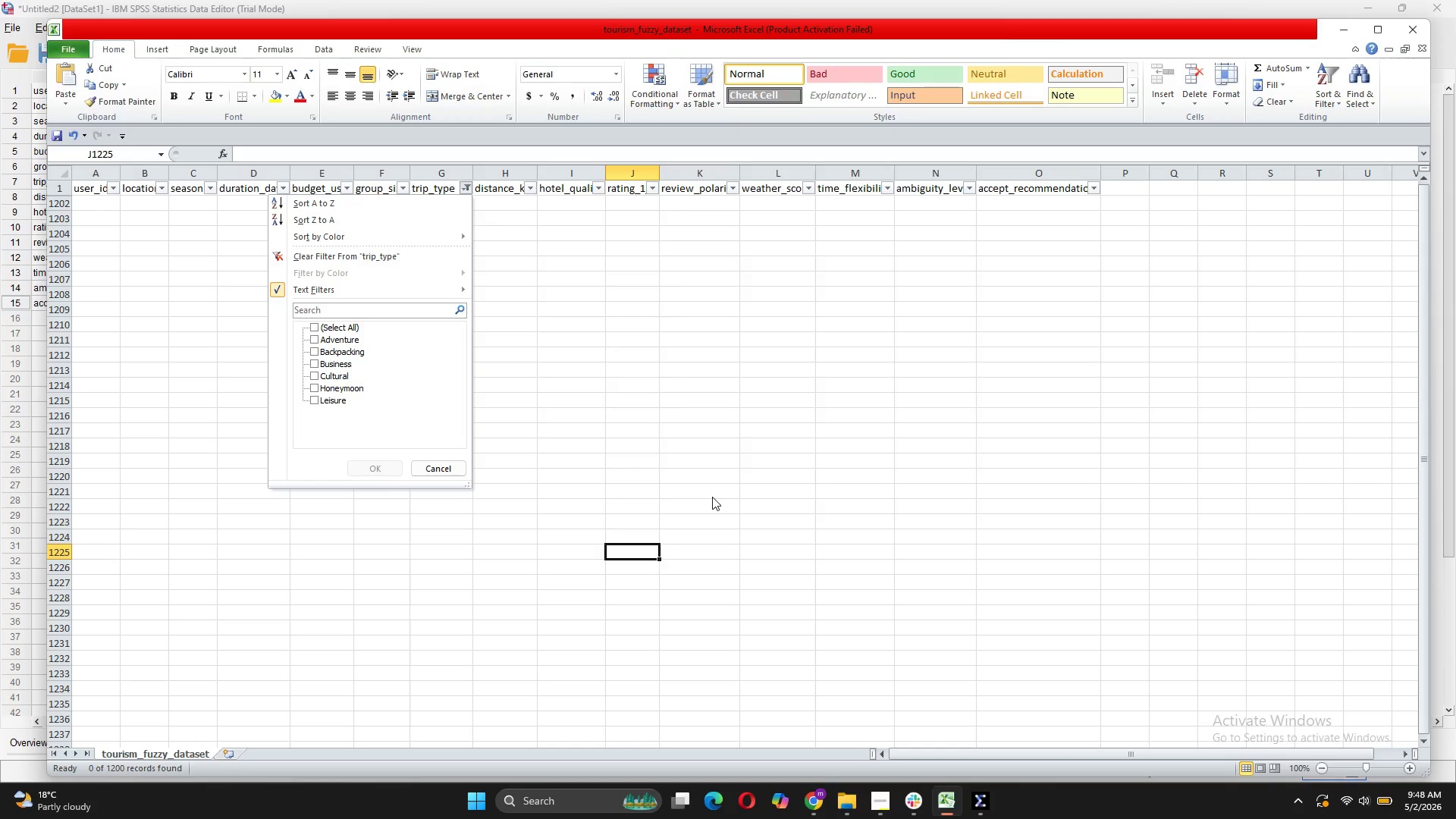 
wait(13.84)
 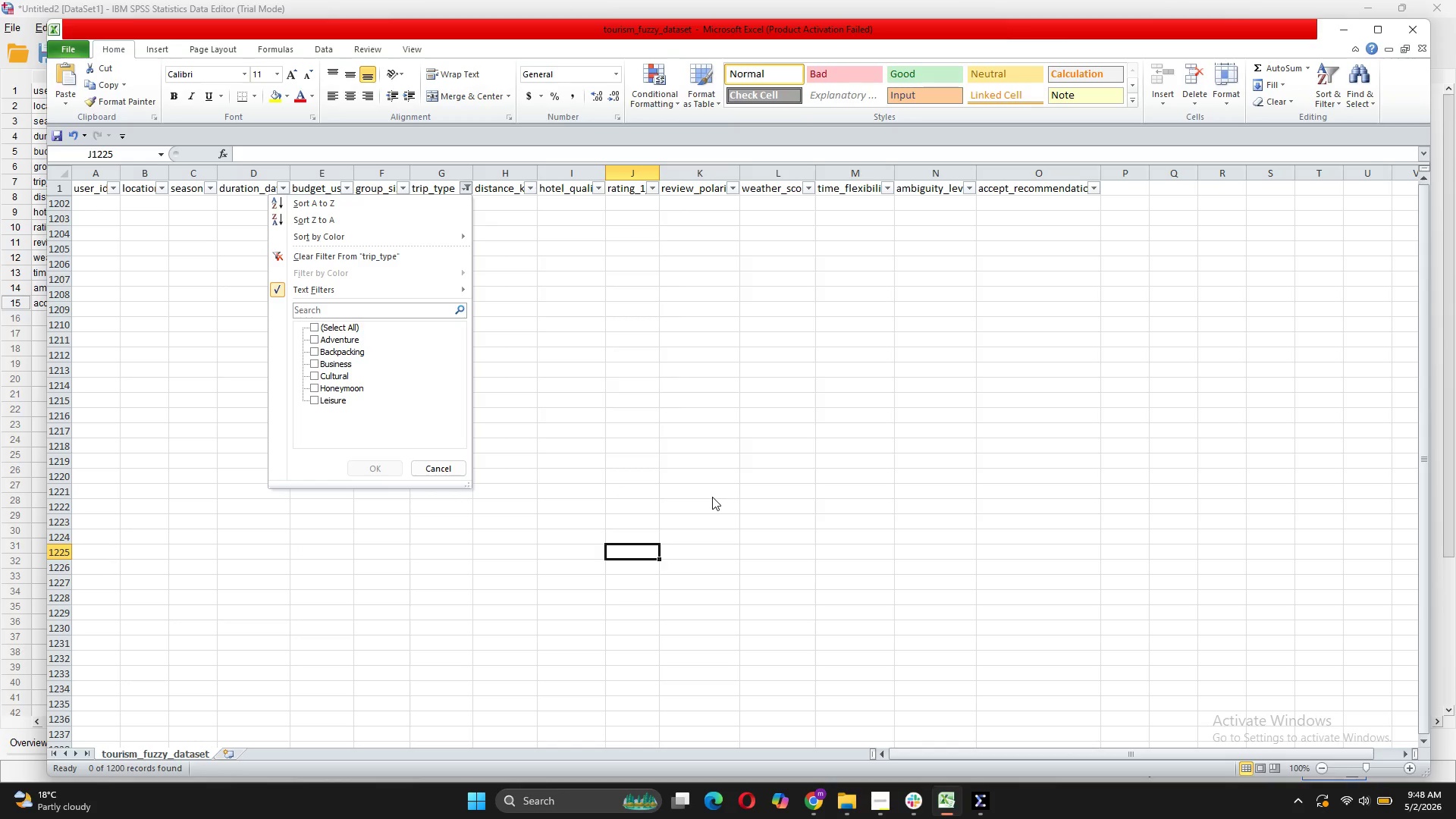 
left_click([1033, 731])
 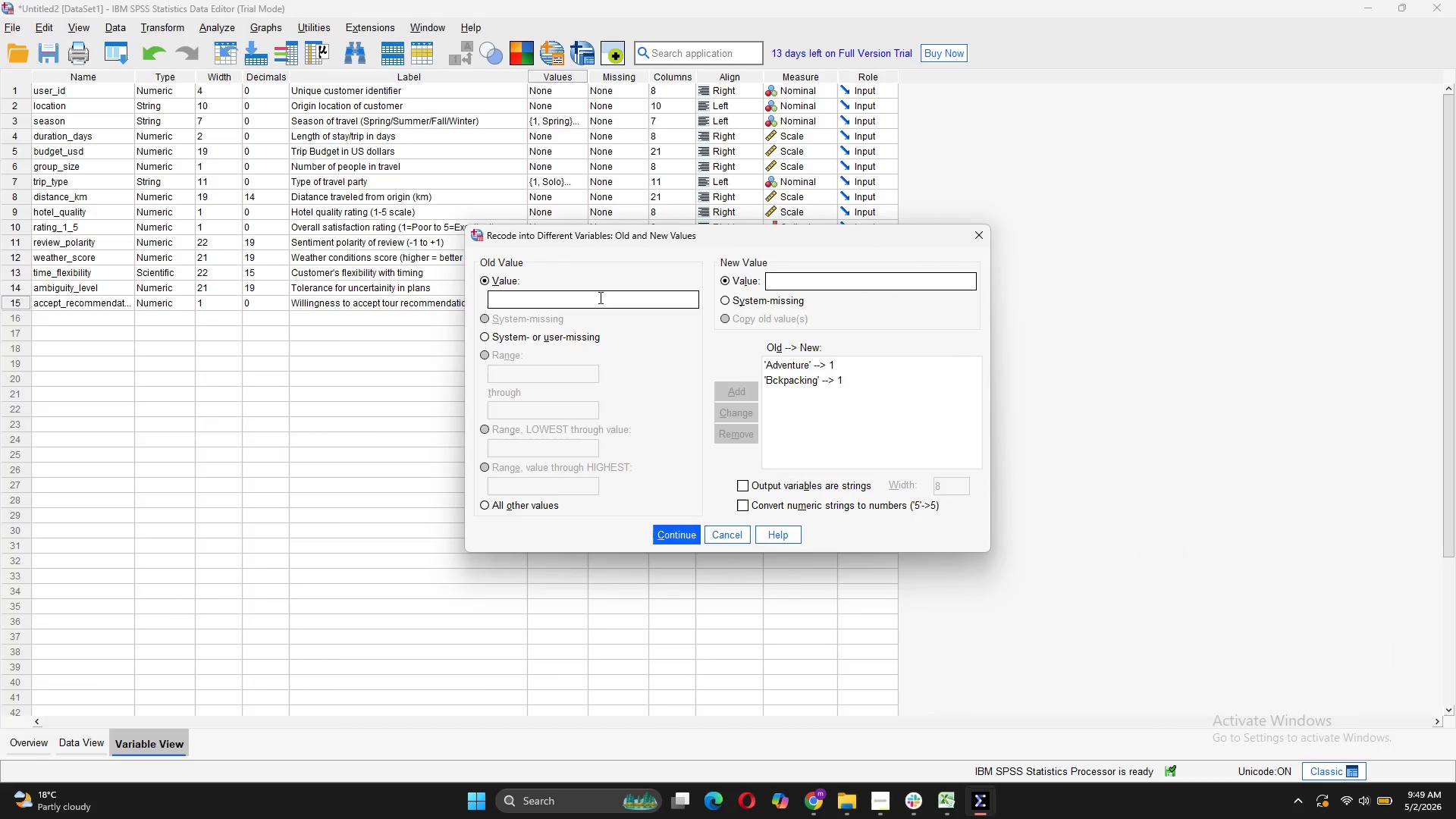 
left_click([596, 300])
 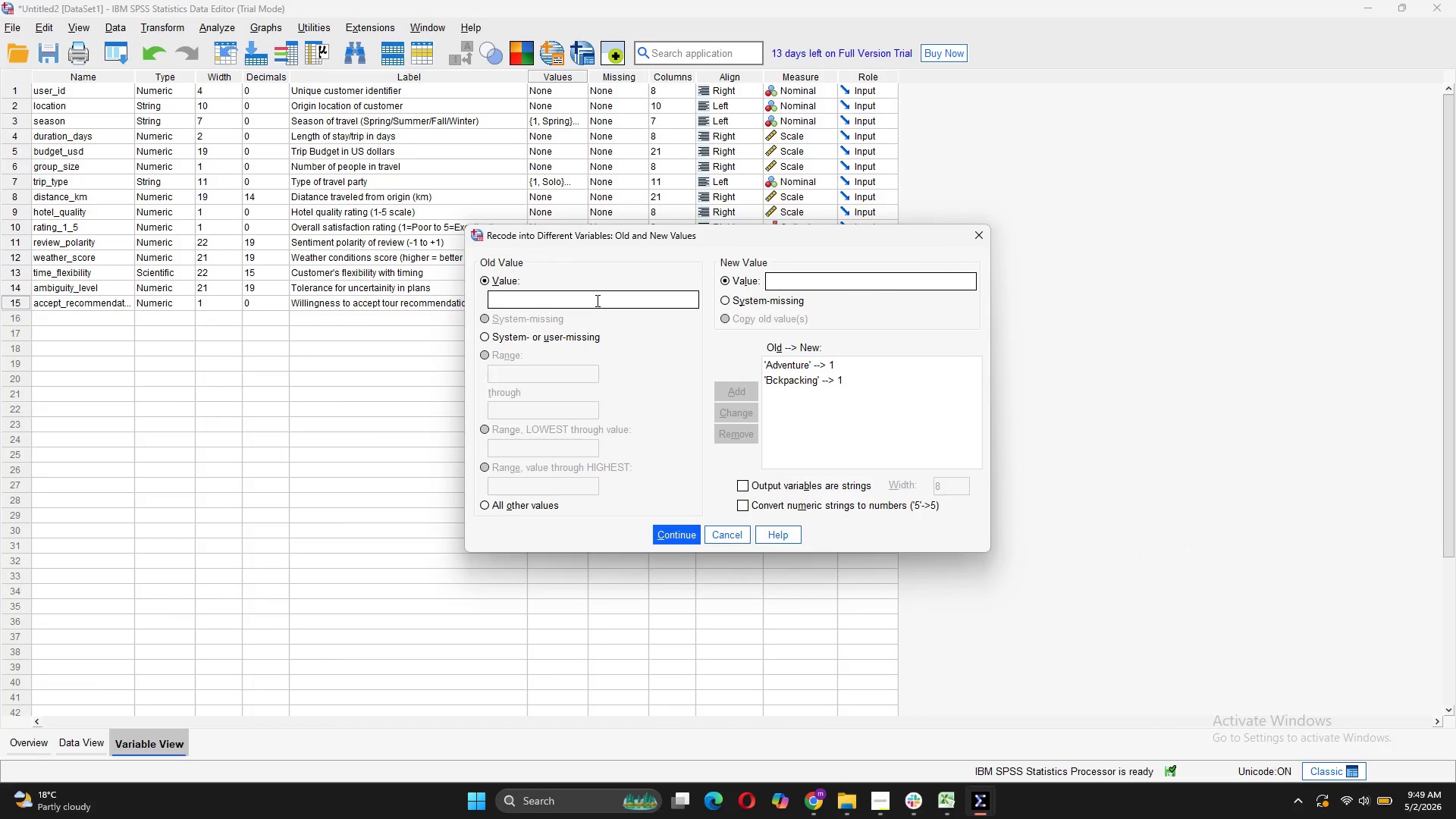 
type(Buisness)
 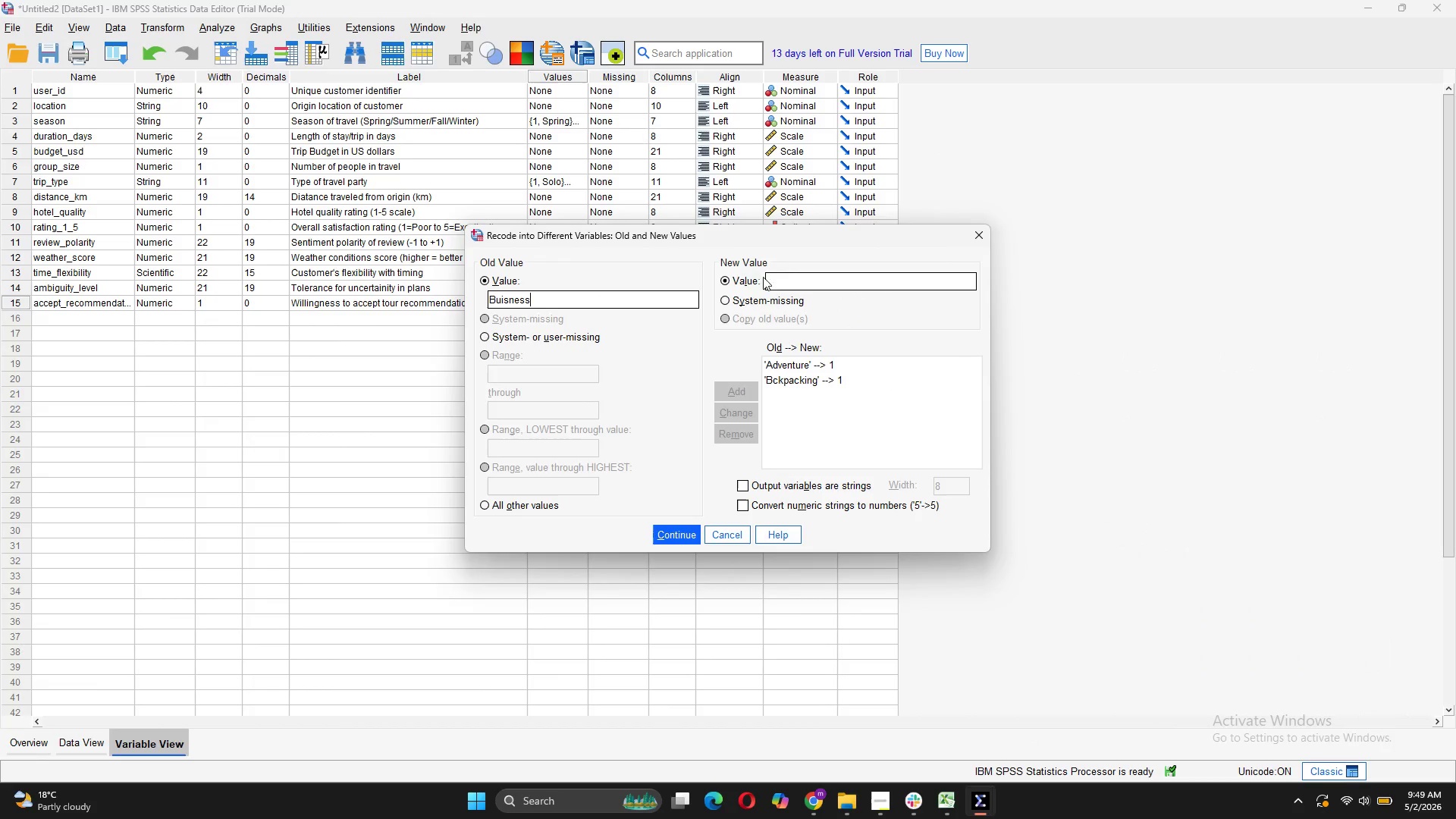 
left_click([784, 272])
 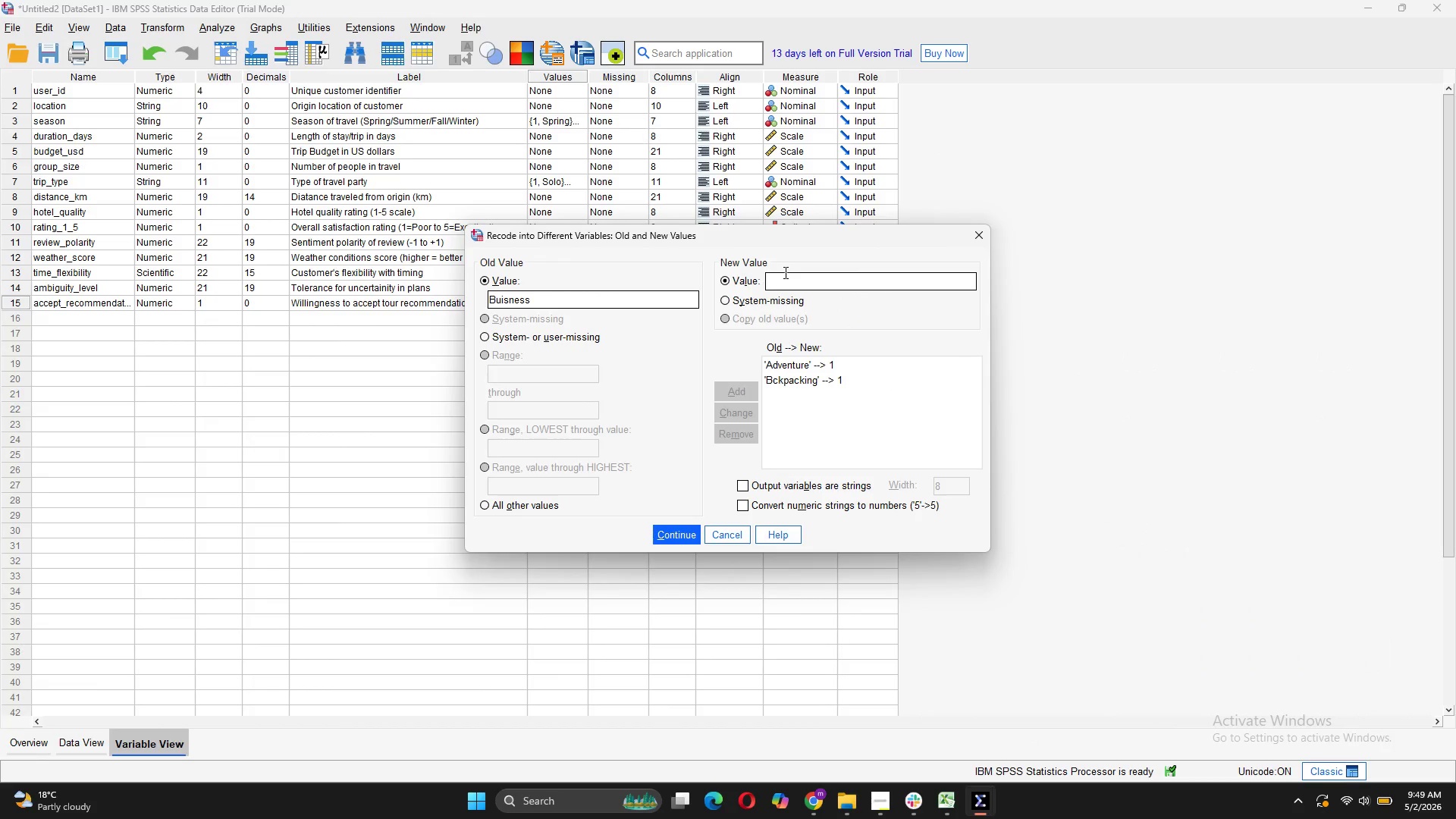 
type(Gr3)
 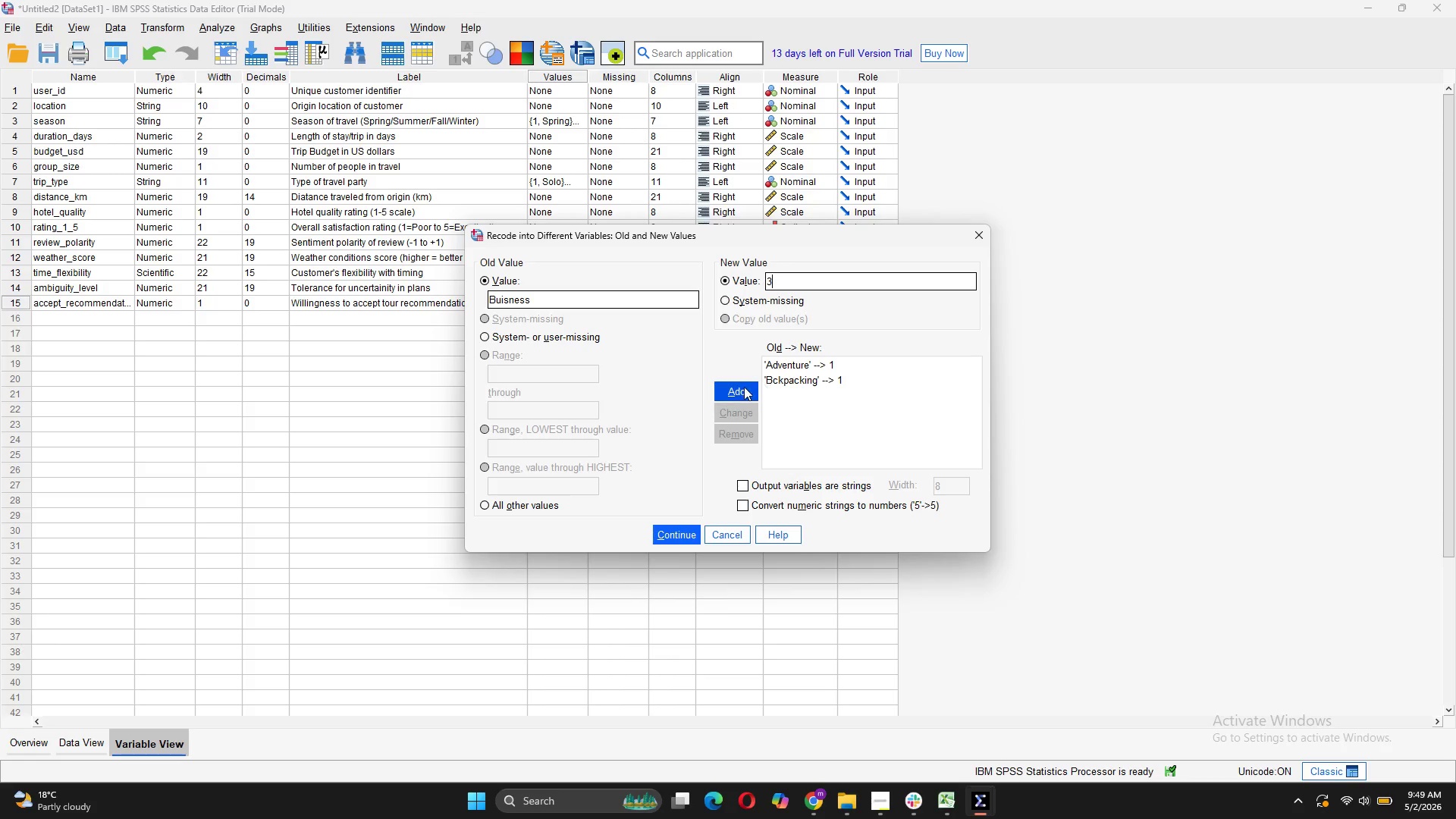 
left_click([738, 391])
 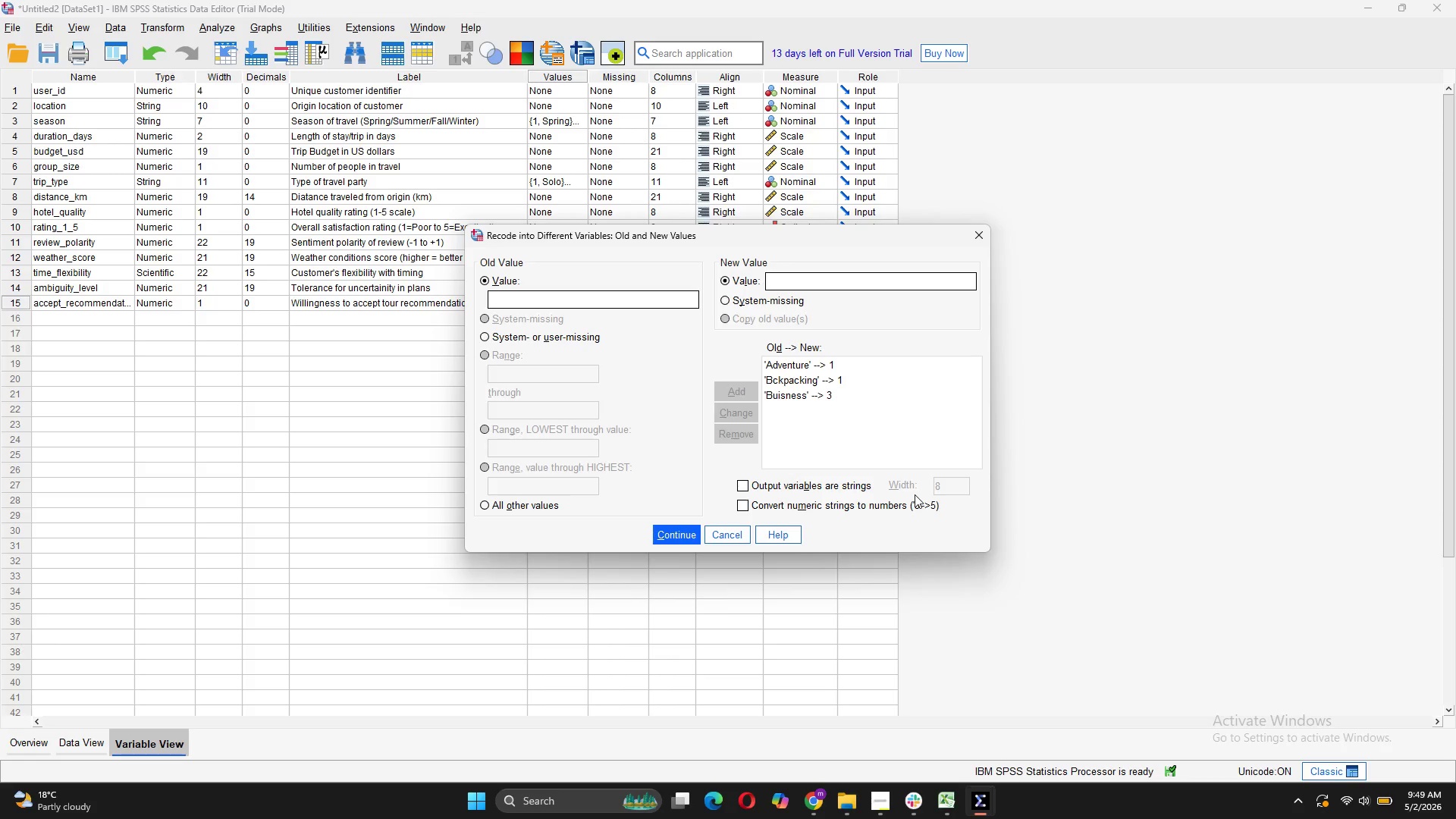 
wait(7.8)
 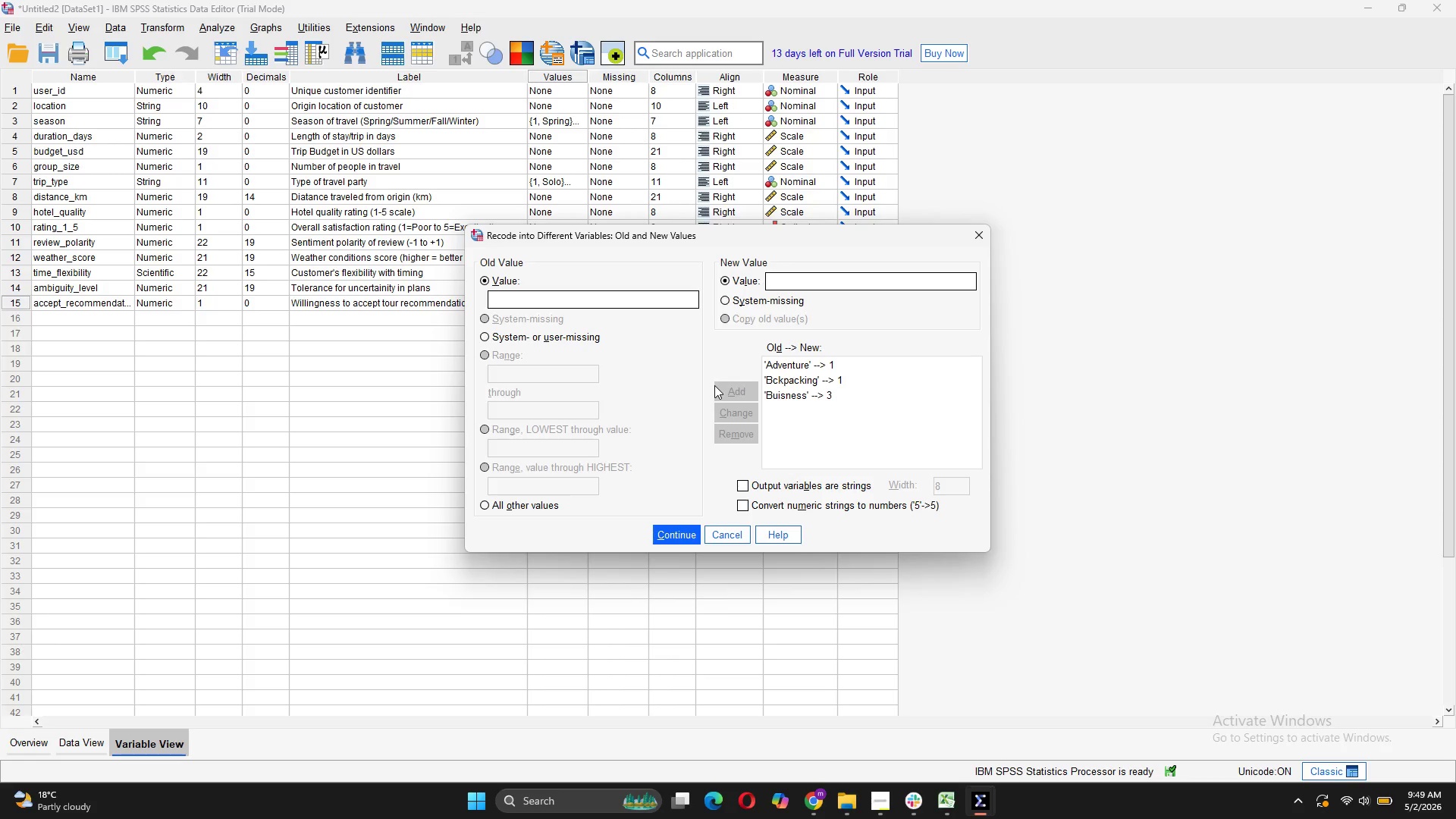 
left_click([946, 738])
 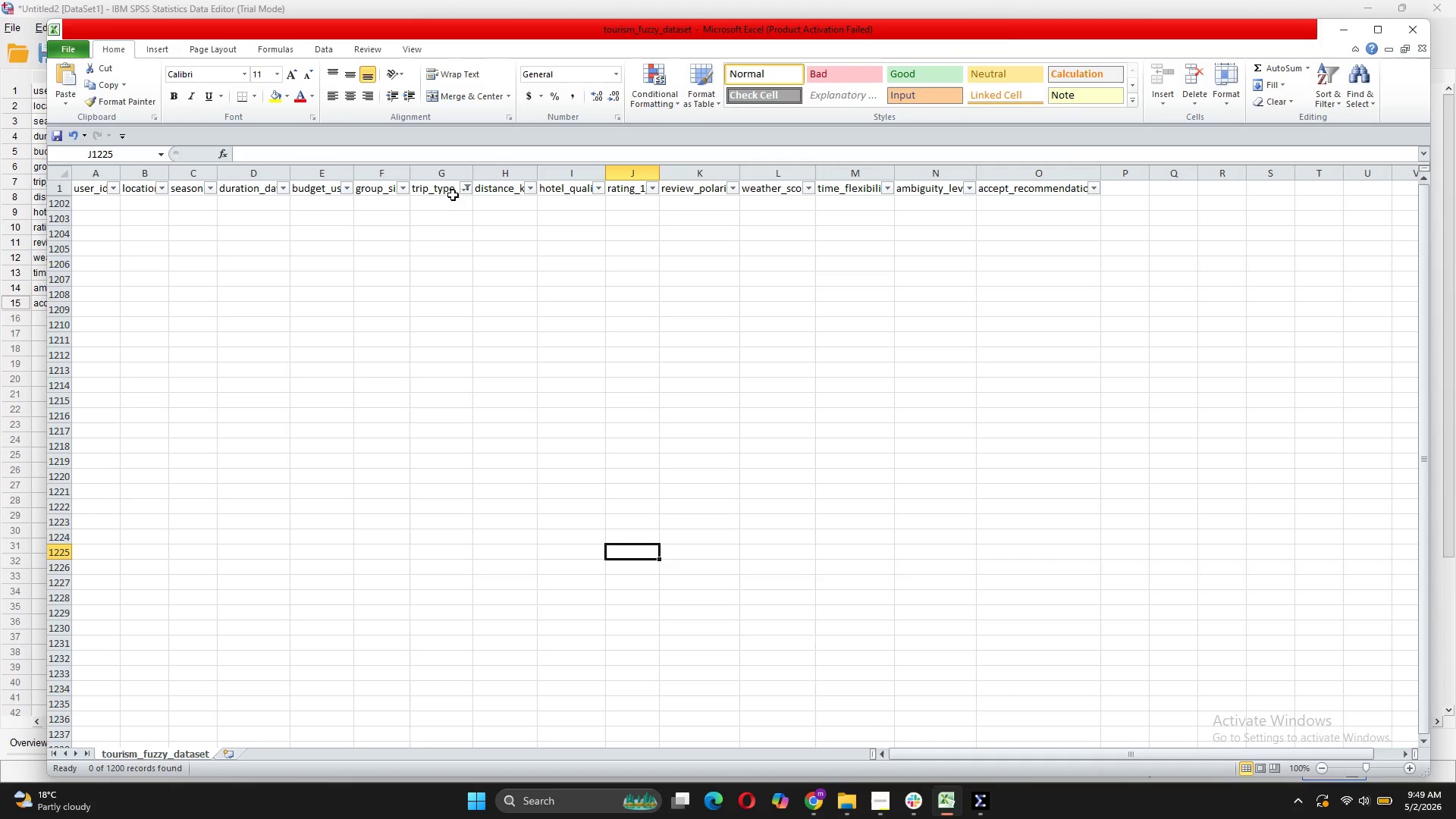 
left_click([463, 184])
 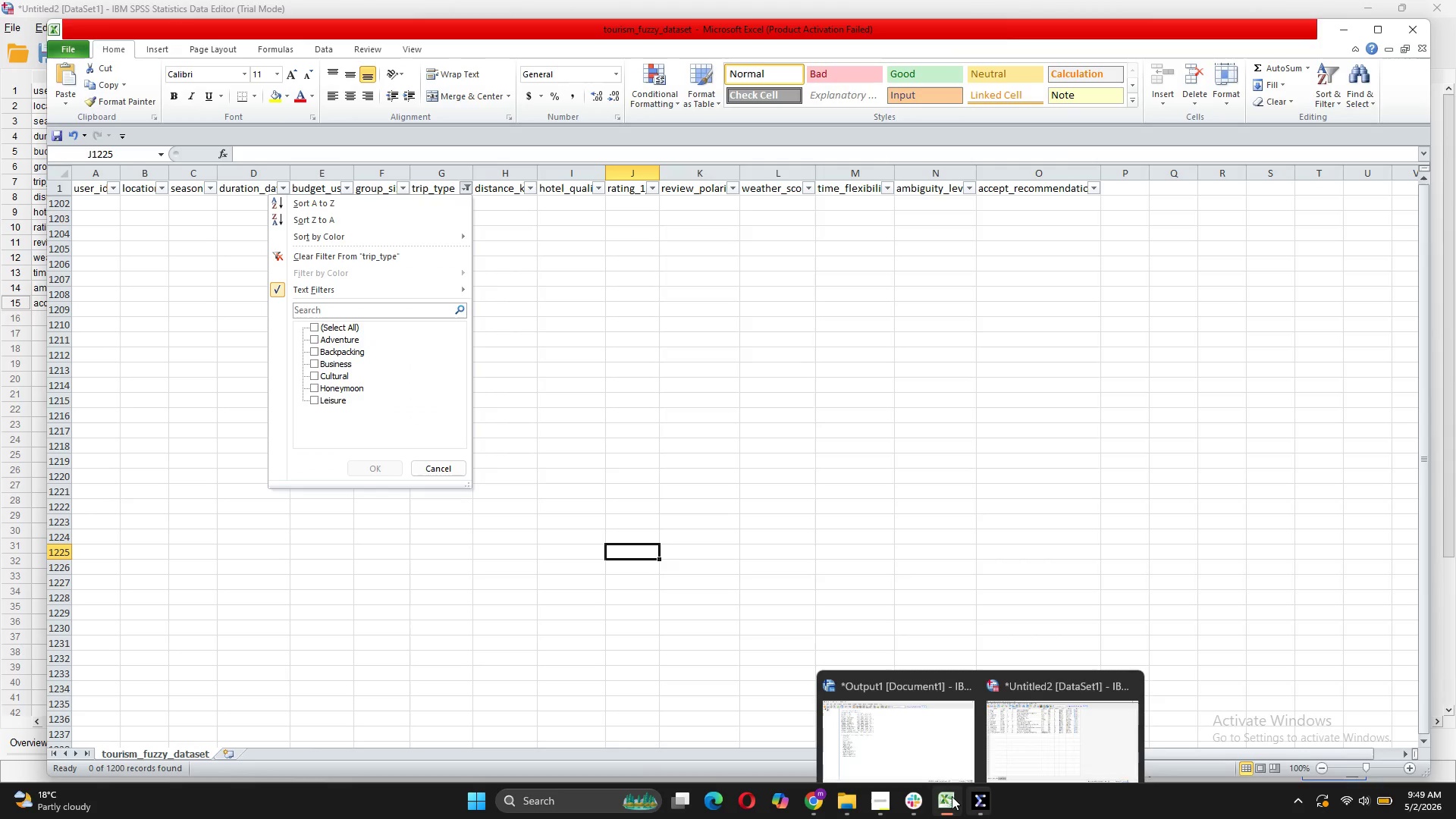 
wait(7.92)
 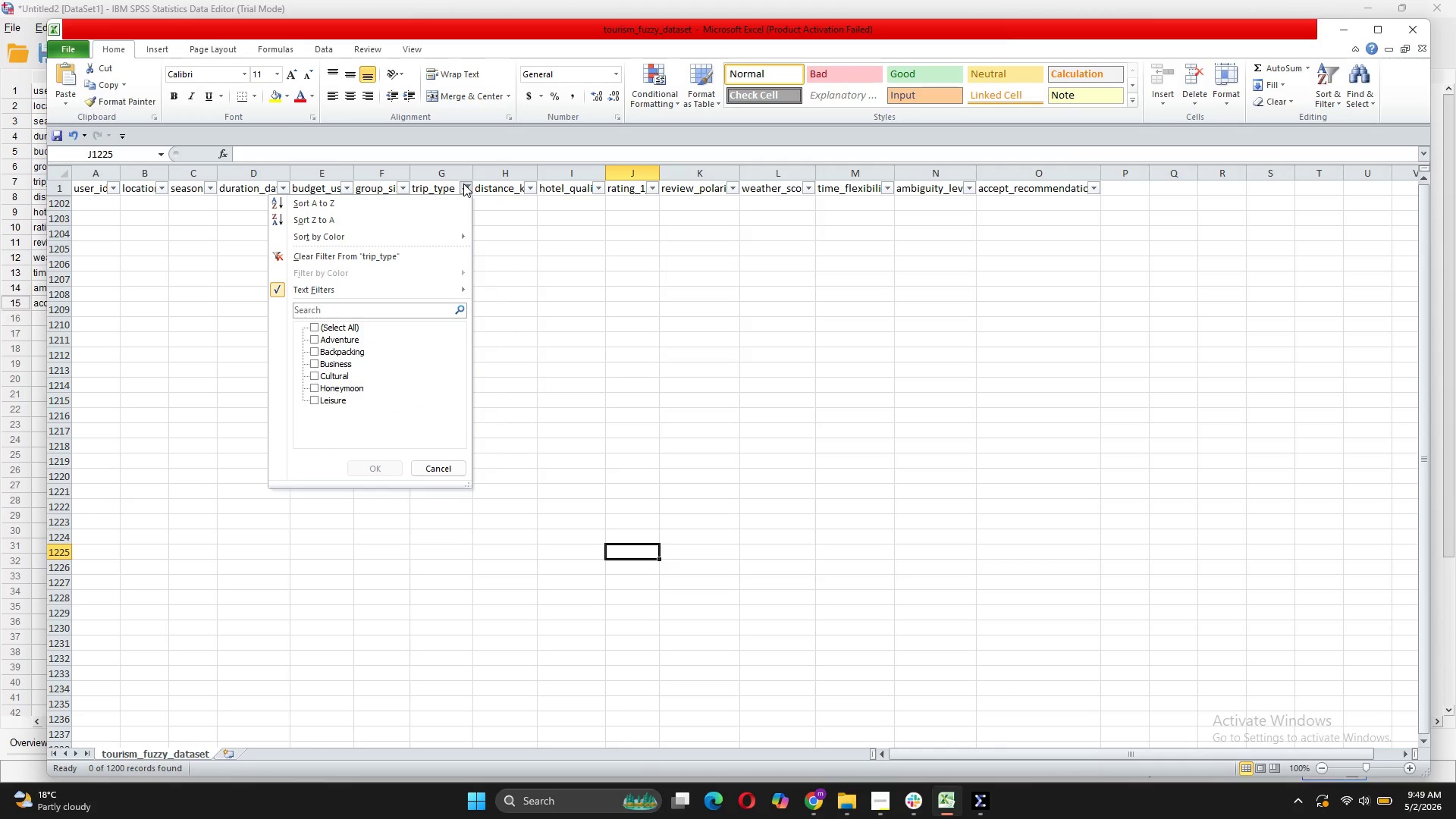 
left_click([996, 739])
 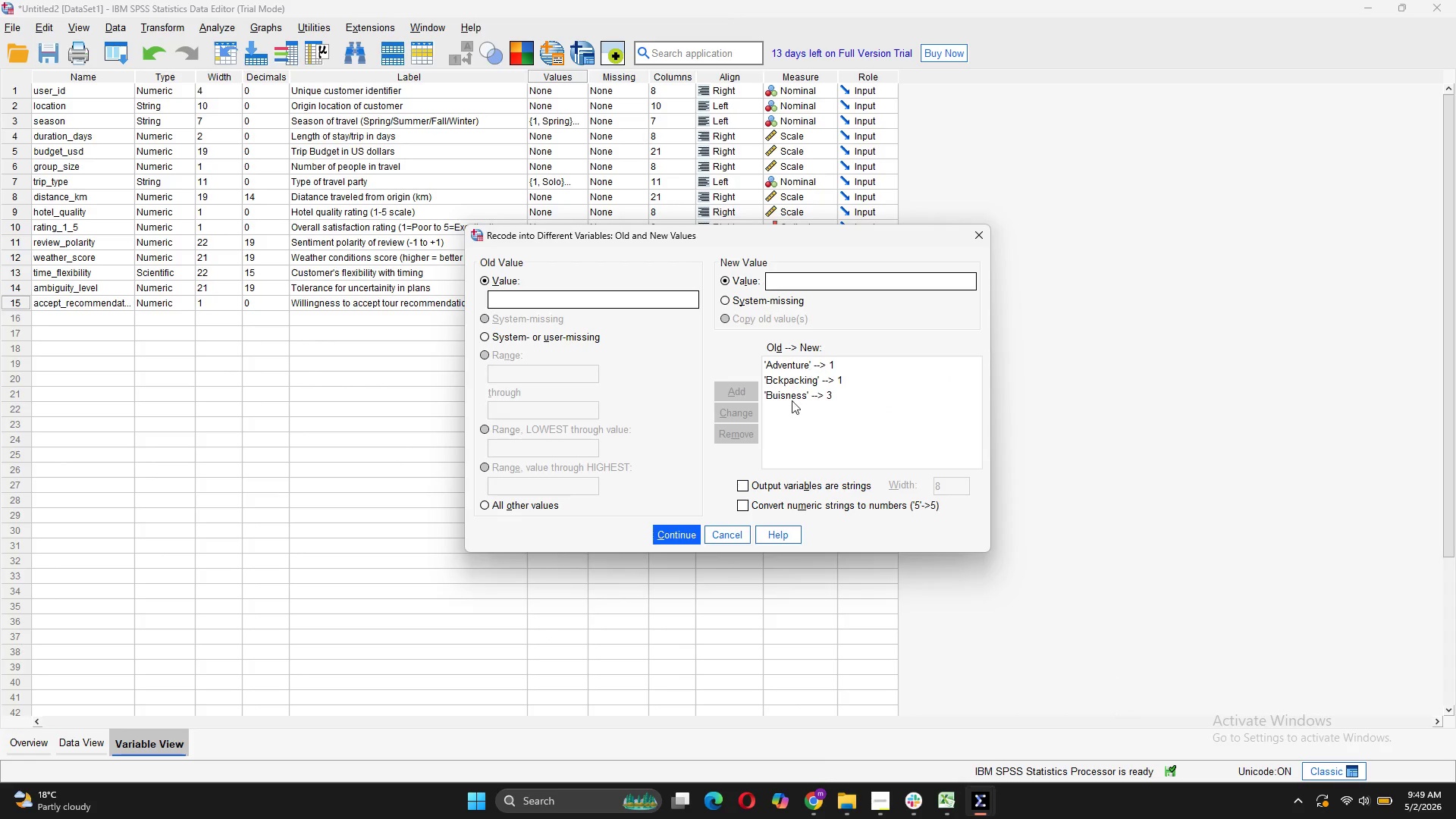 
left_click([791, 400])
 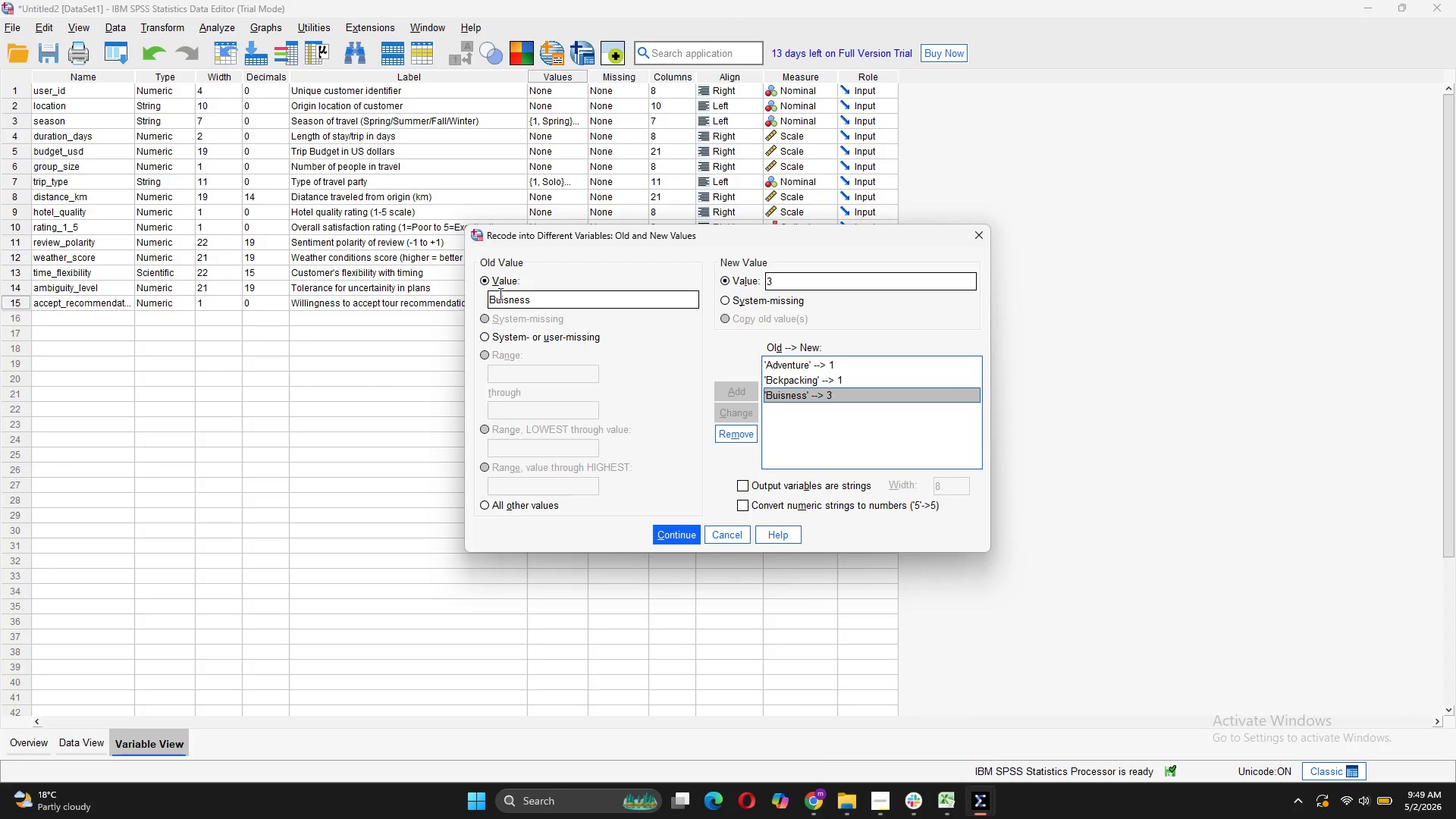 
left_click([504, 295])
 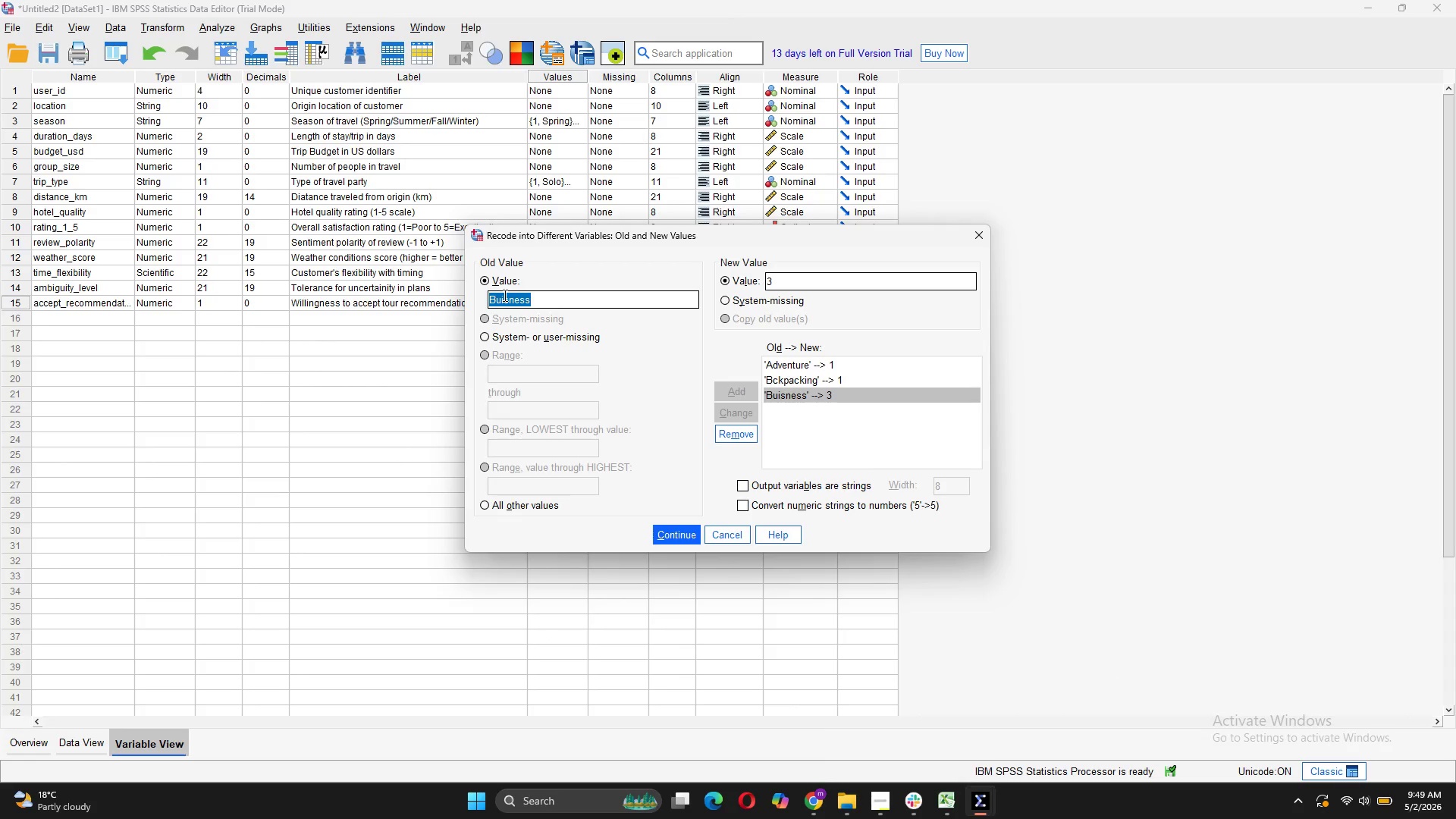 
left_click([504, 295])
 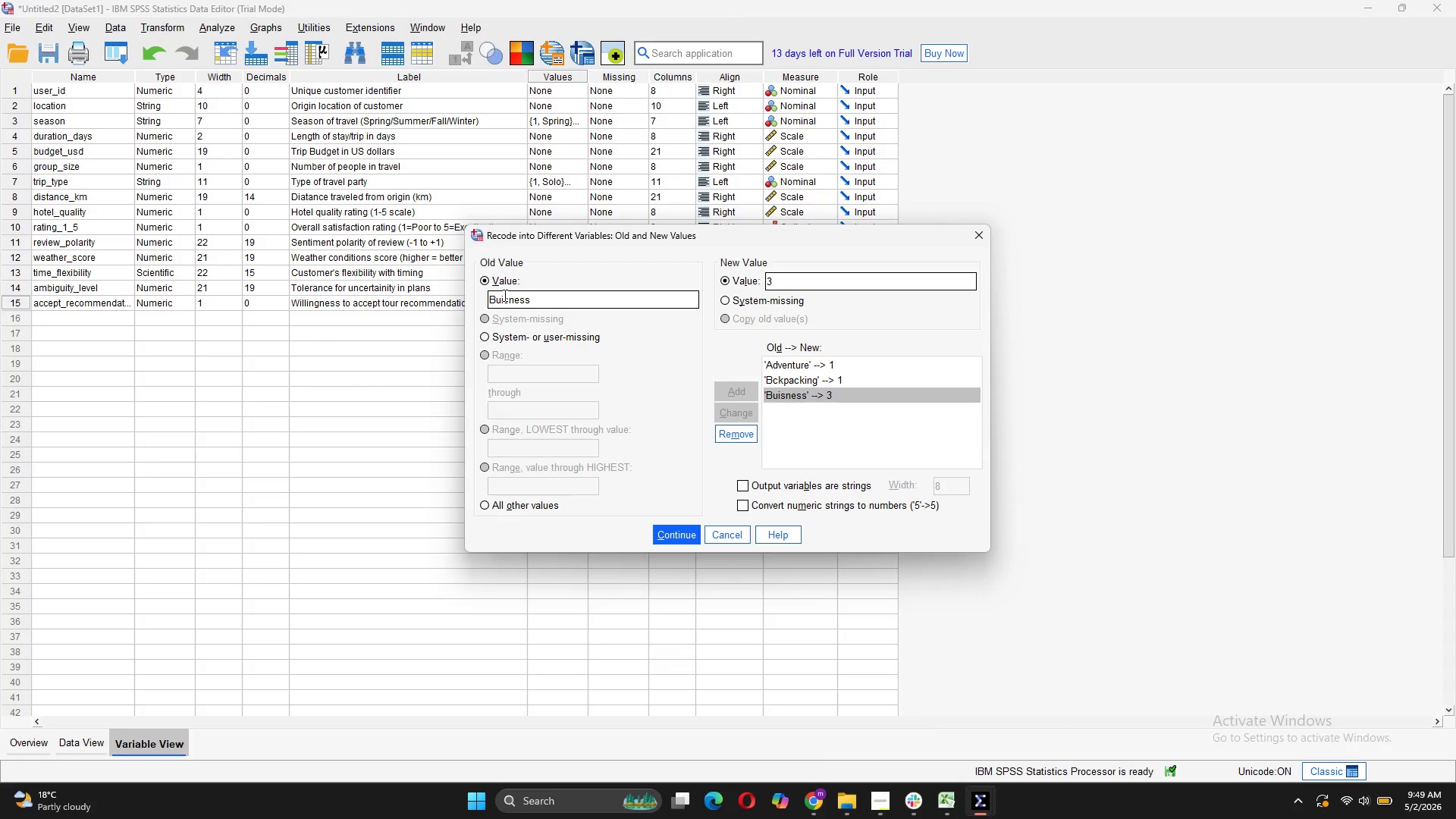 
key(Backspace)
 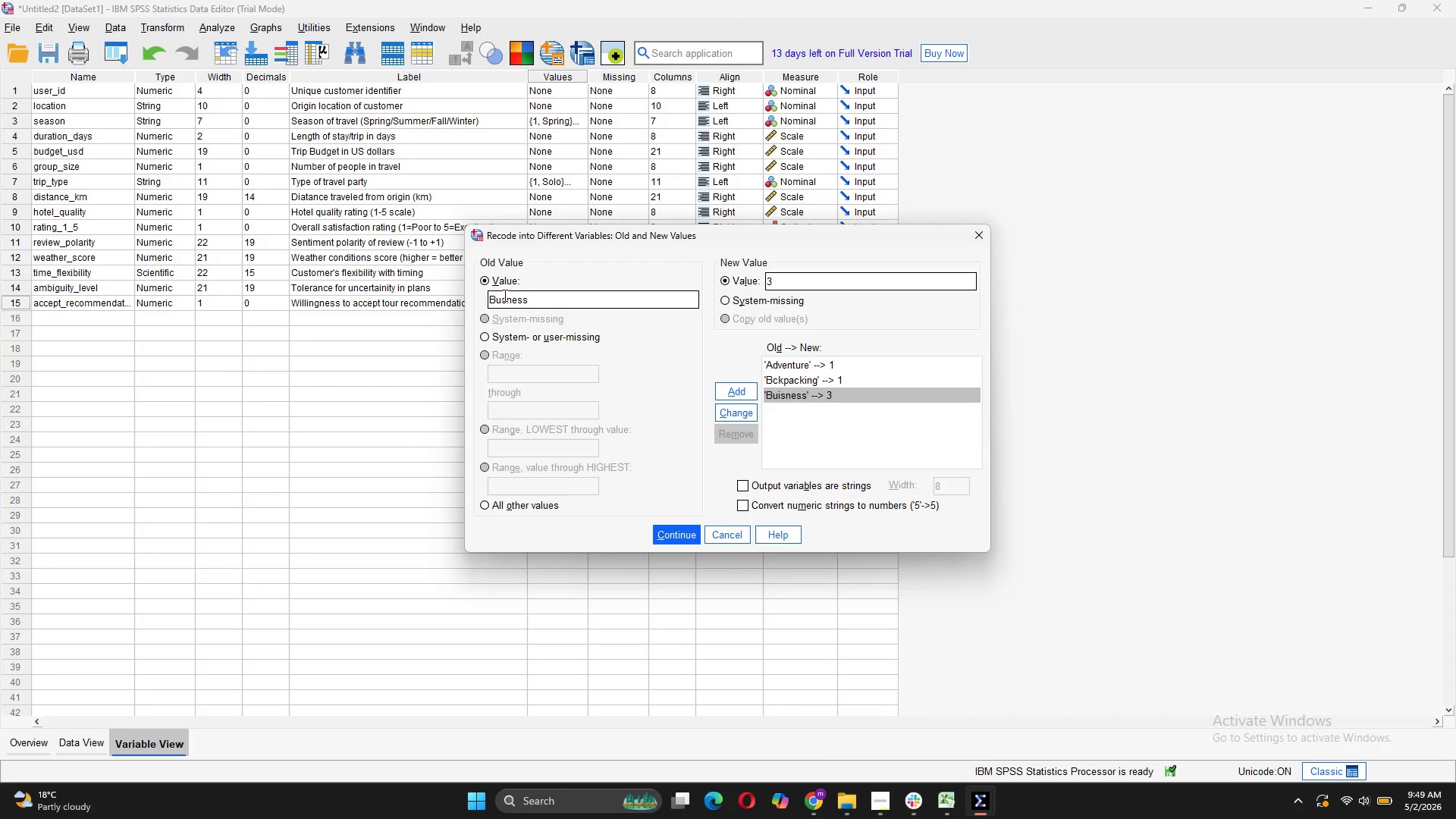 
key(ArrowRight)
 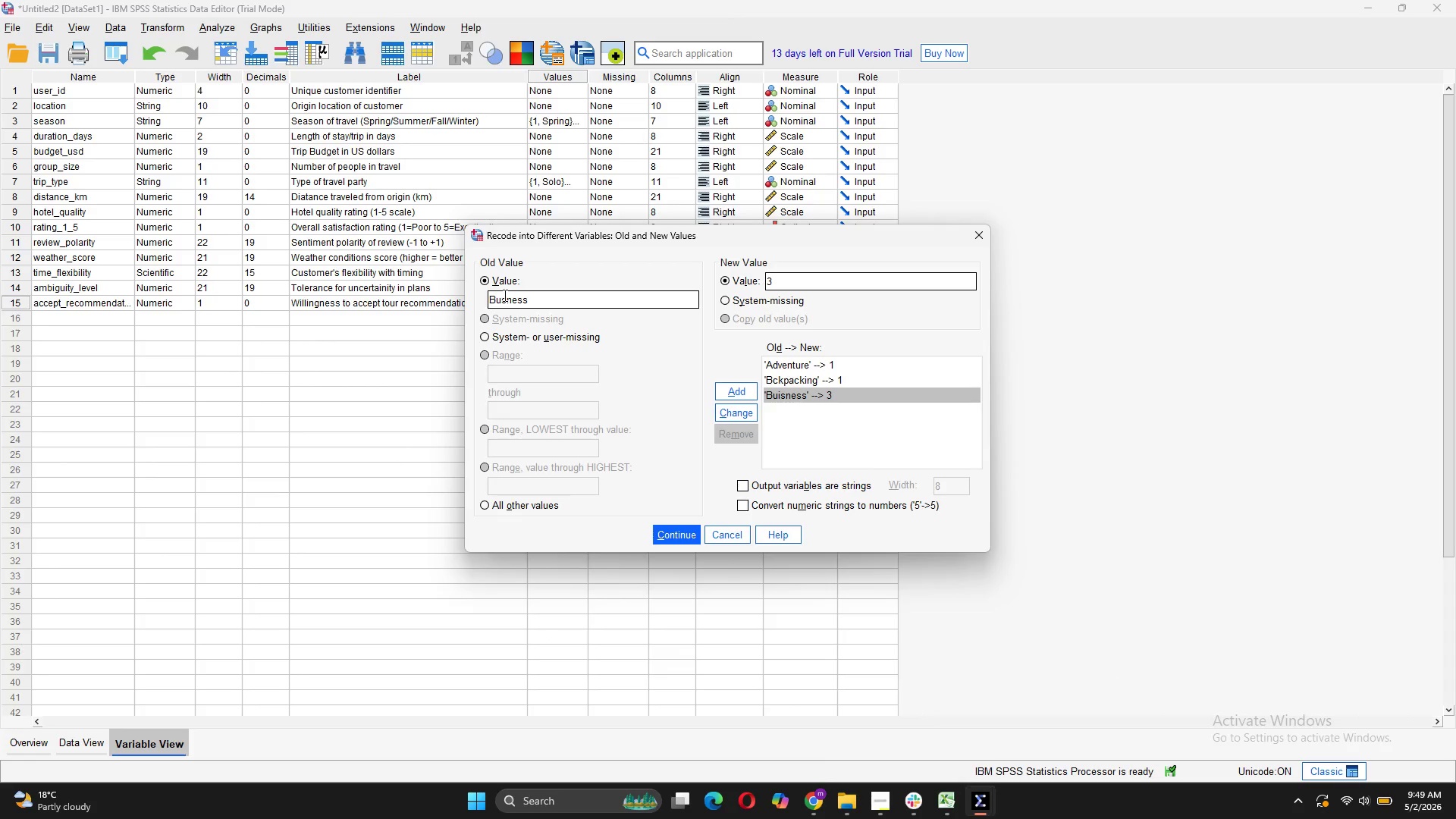 
key(I)
 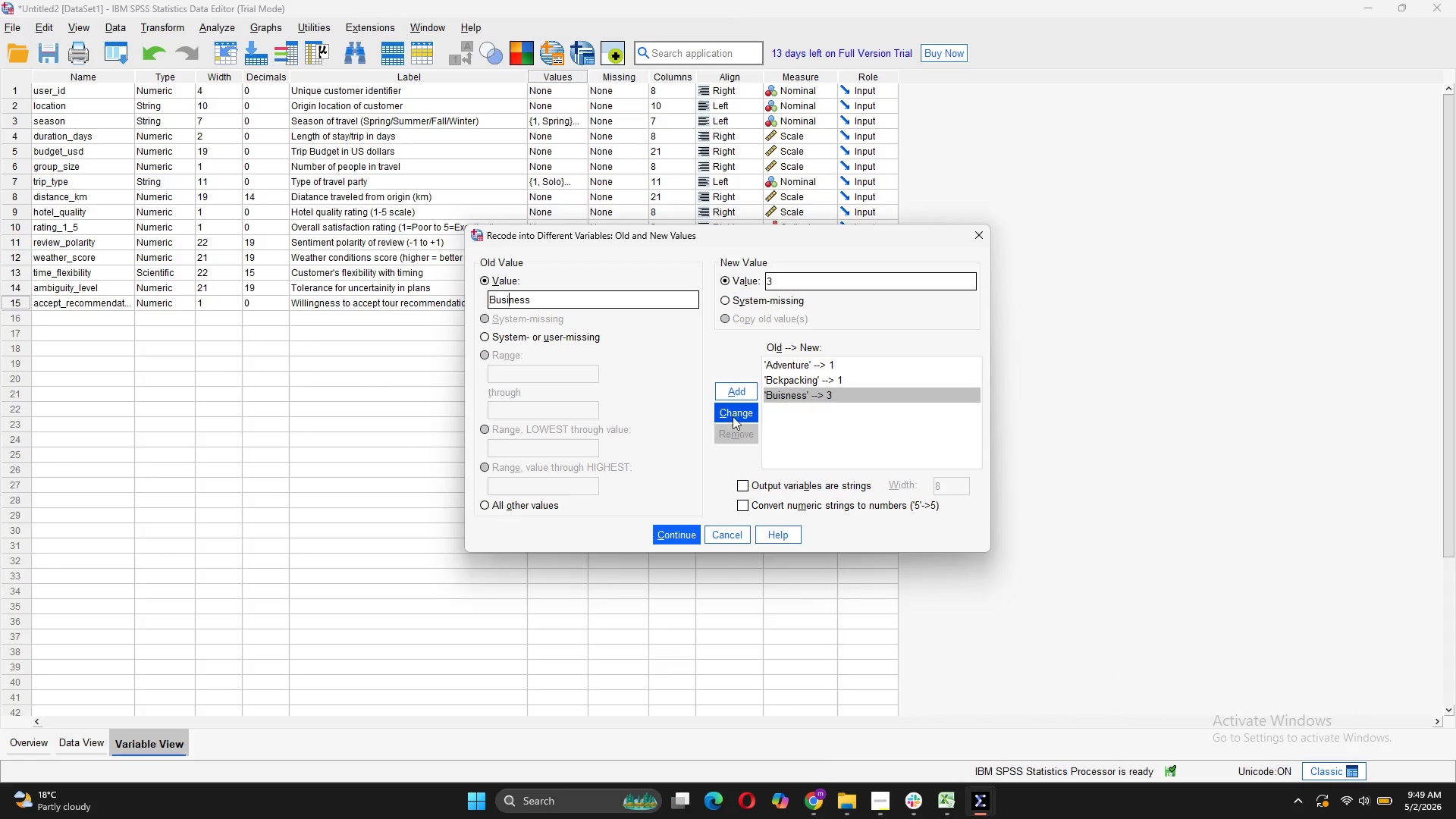 
left_click([732, 412])
 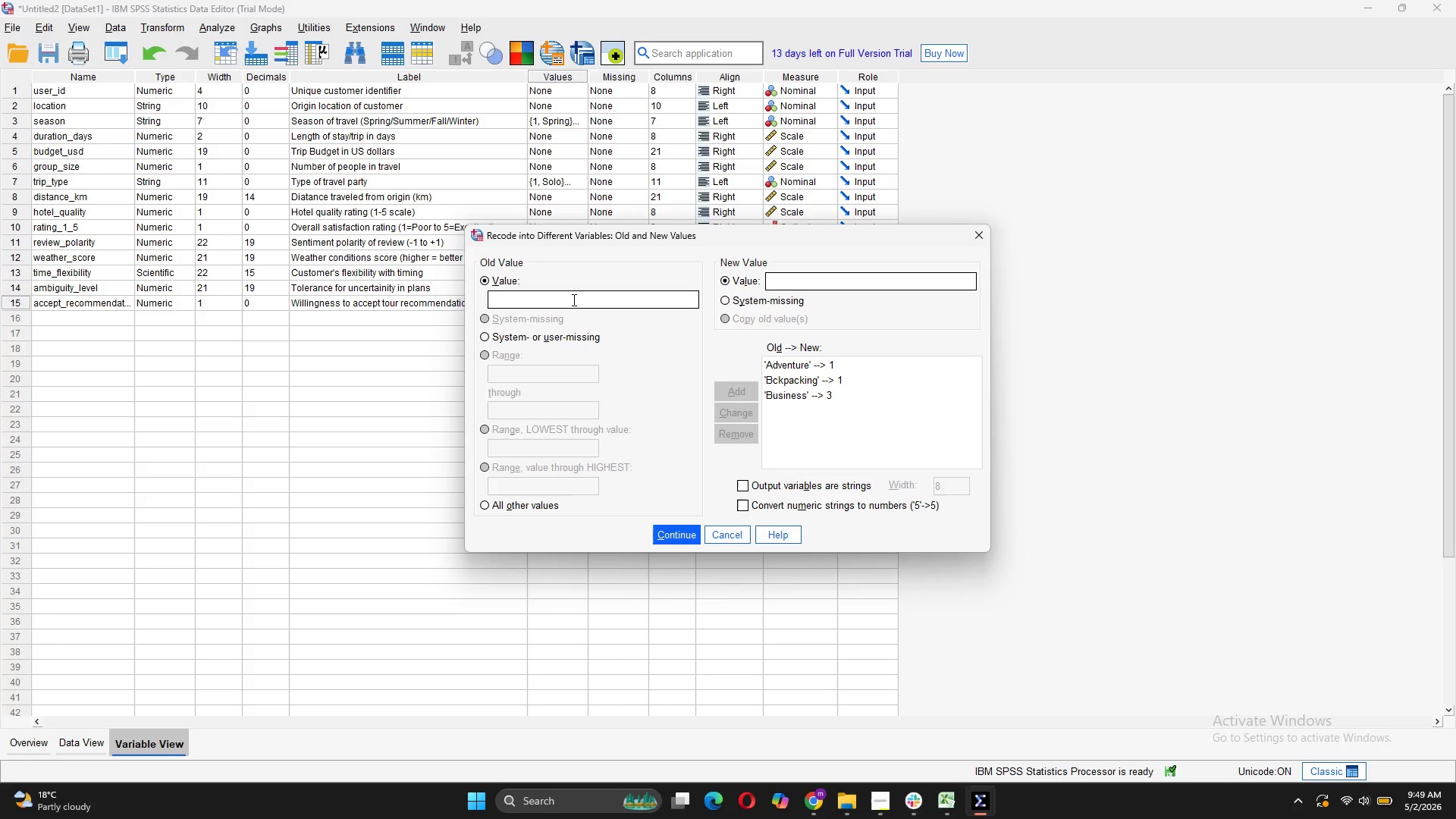 
left_click([564, 298])
 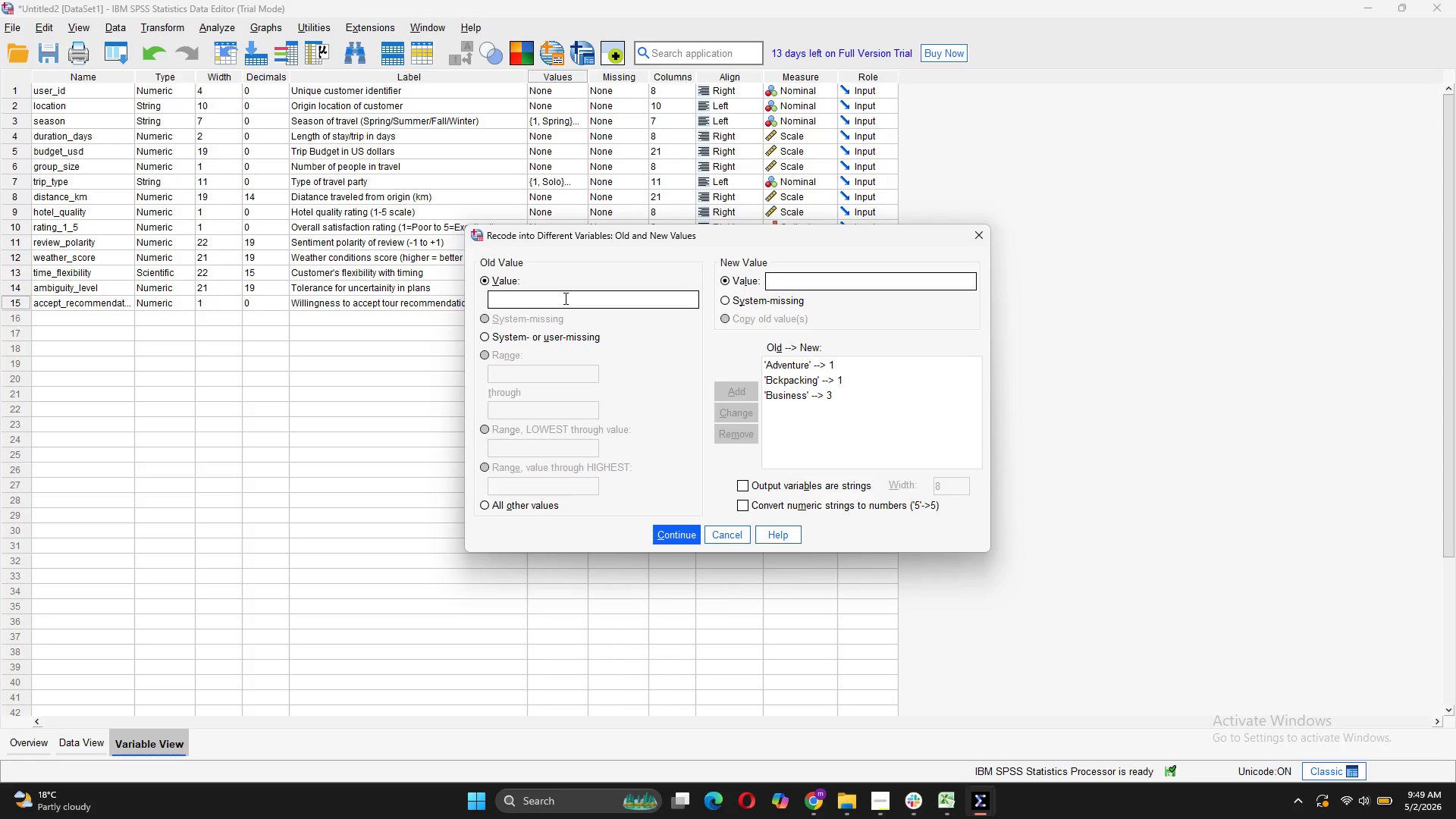 
type(Cultural)
 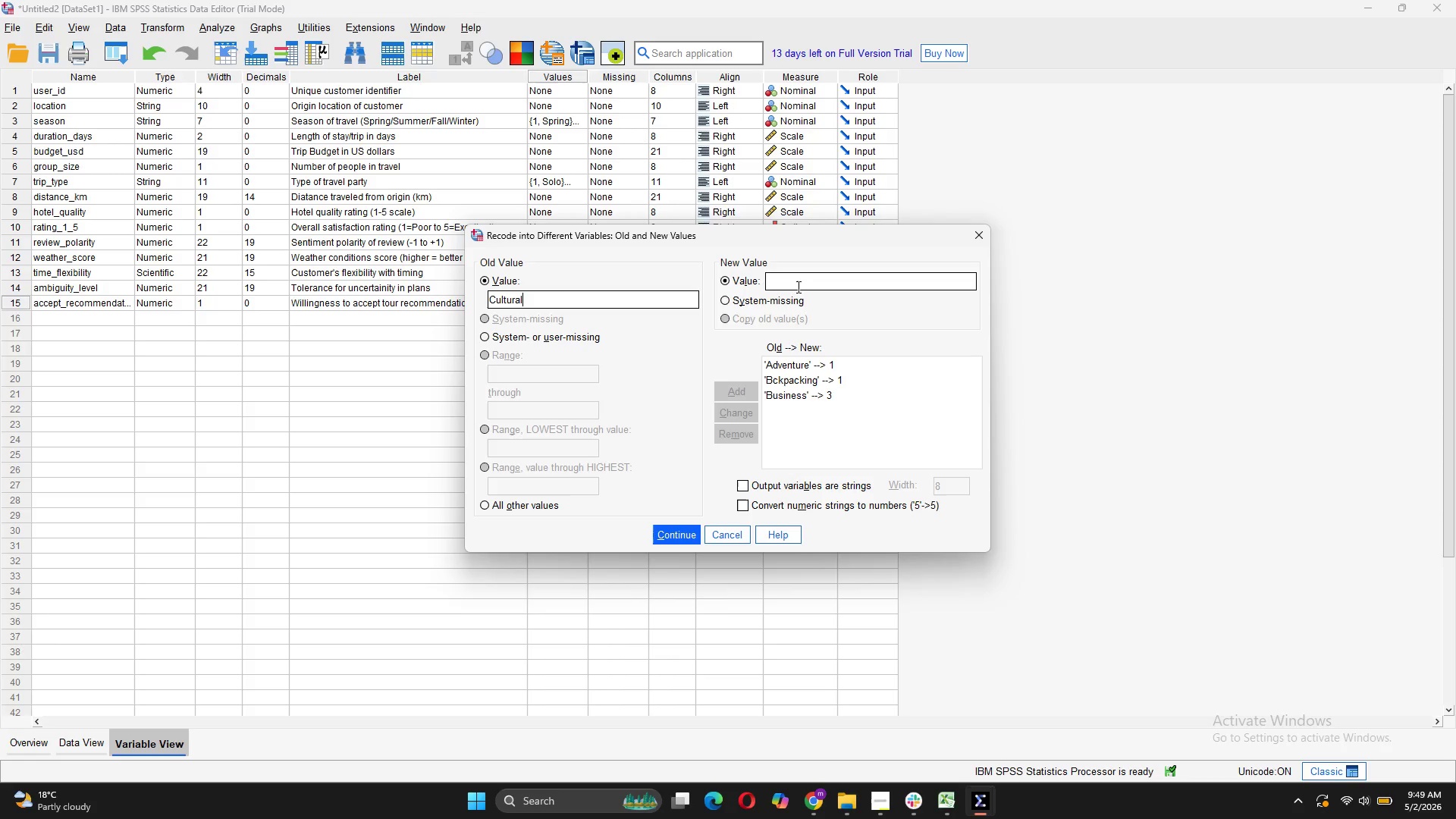 
left_click([795, 284])
 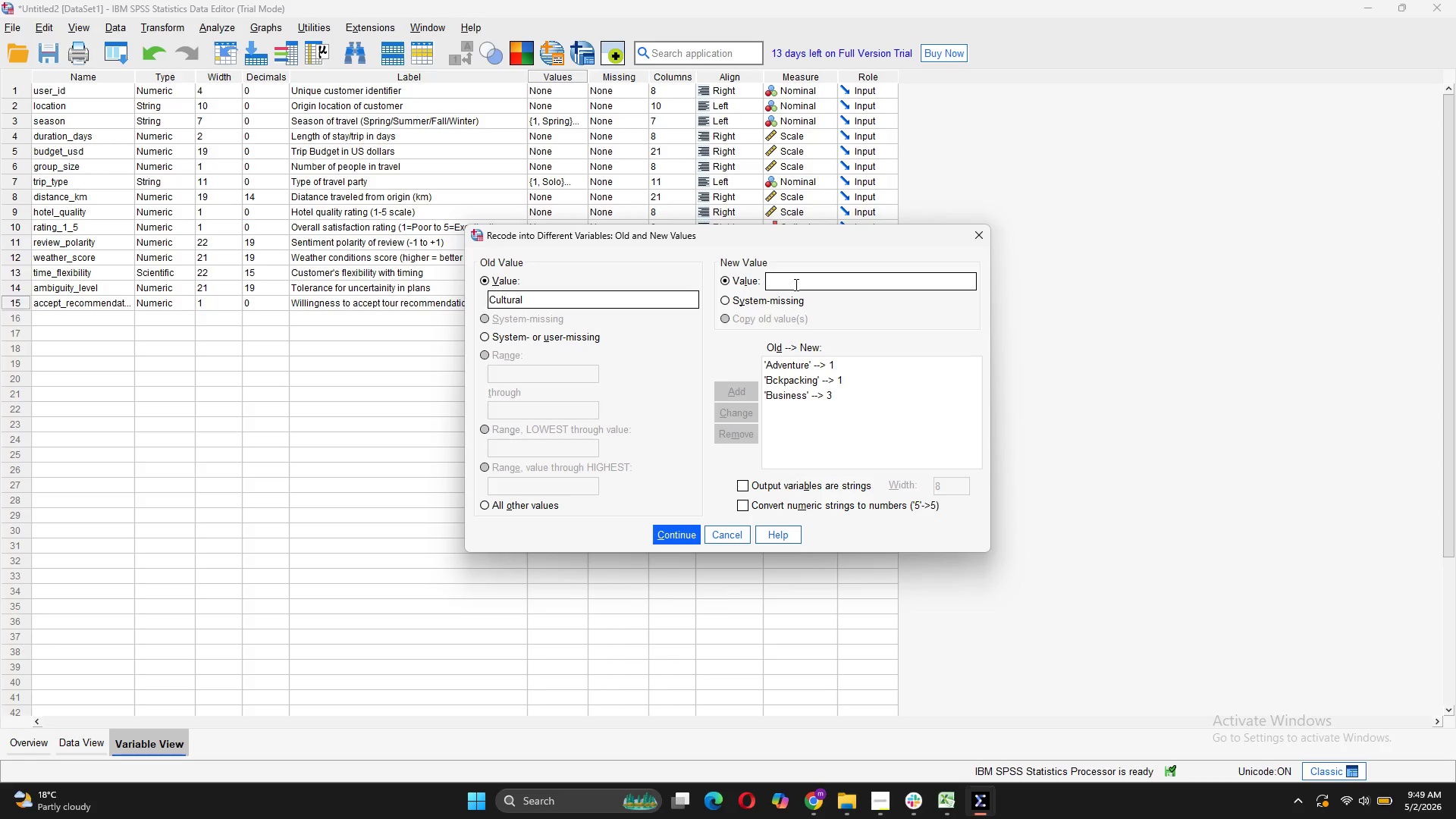 
key(3)
 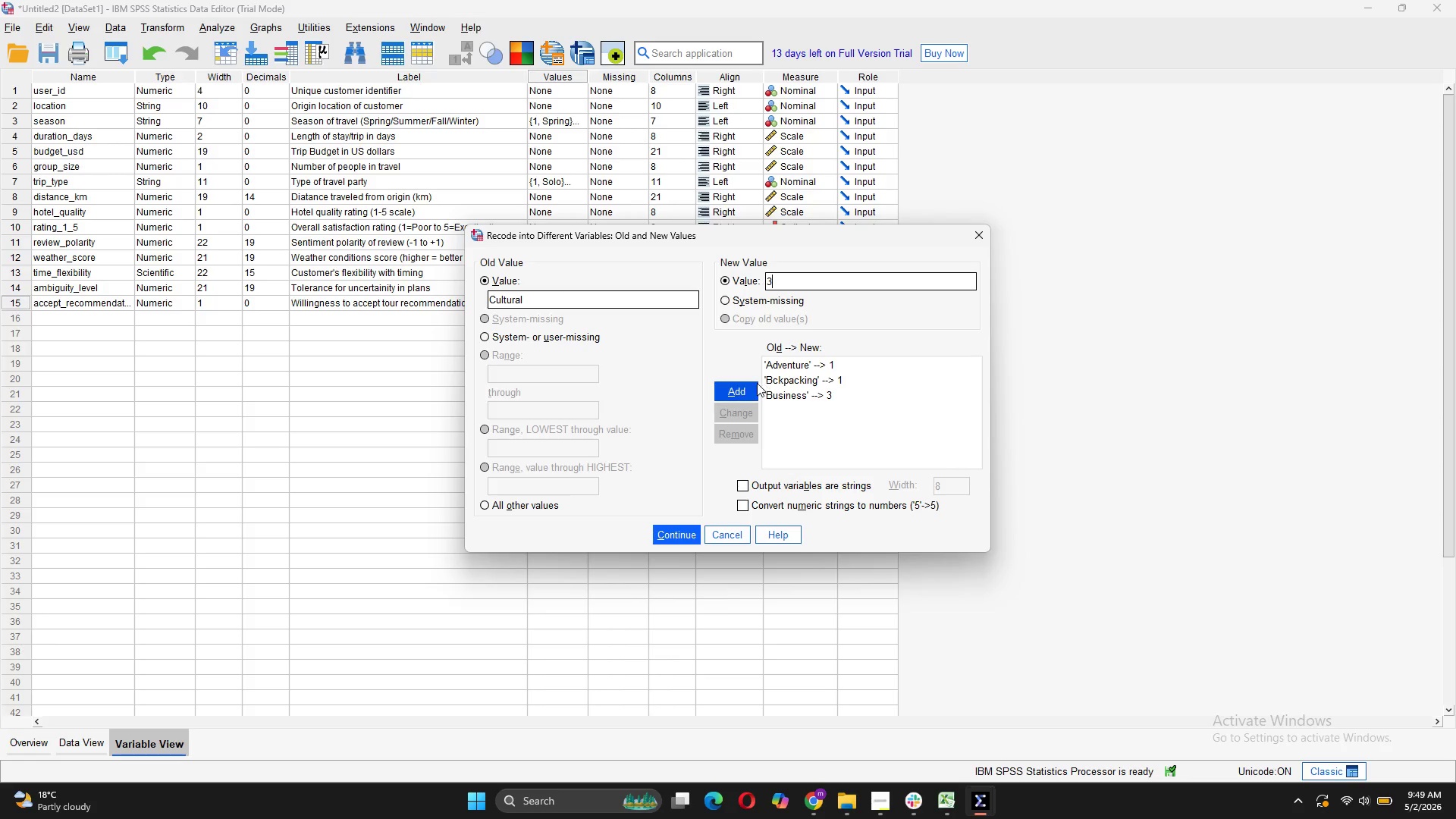 
left_click([755, 384])
 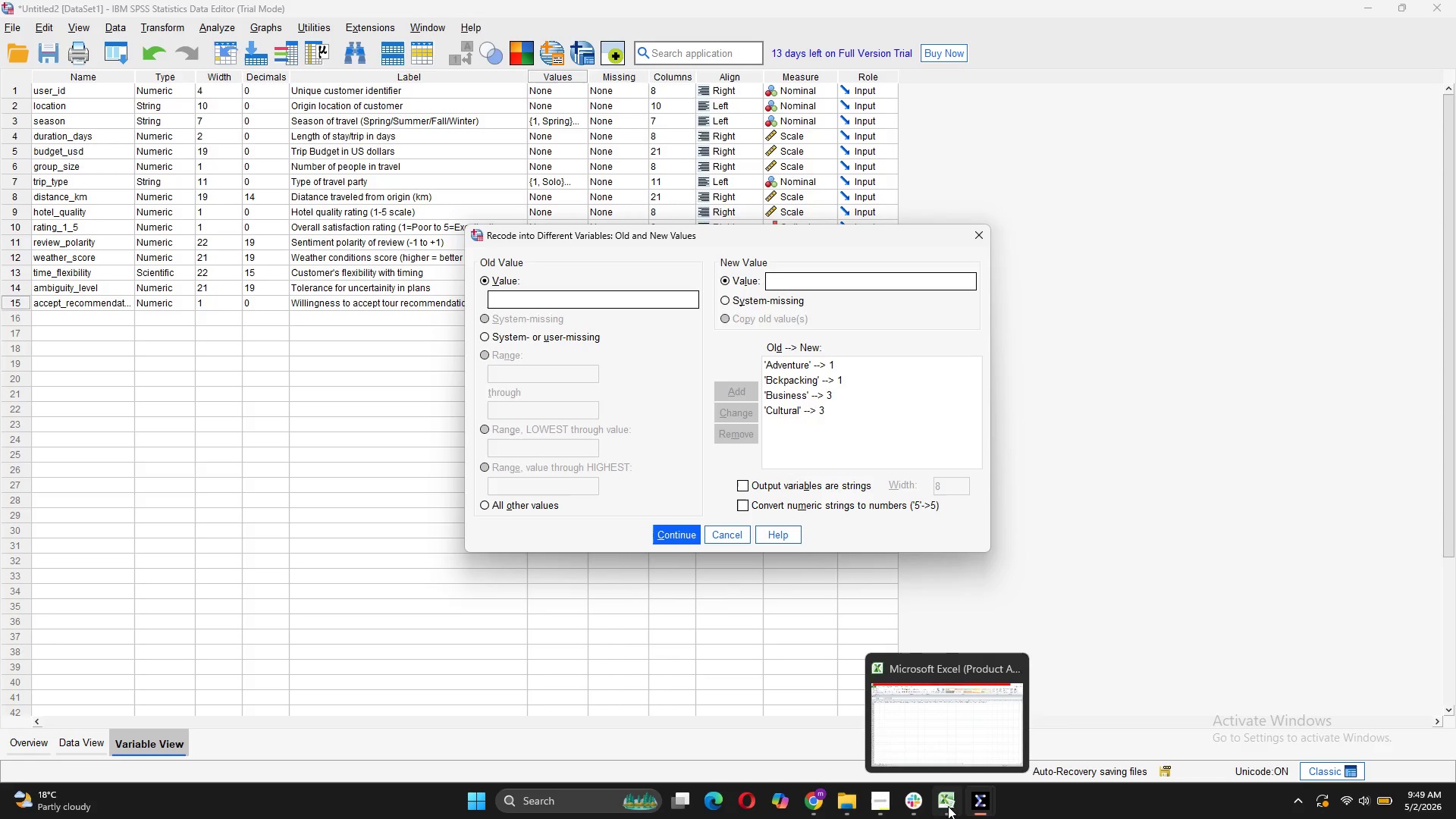 
left_click([967, 708])
 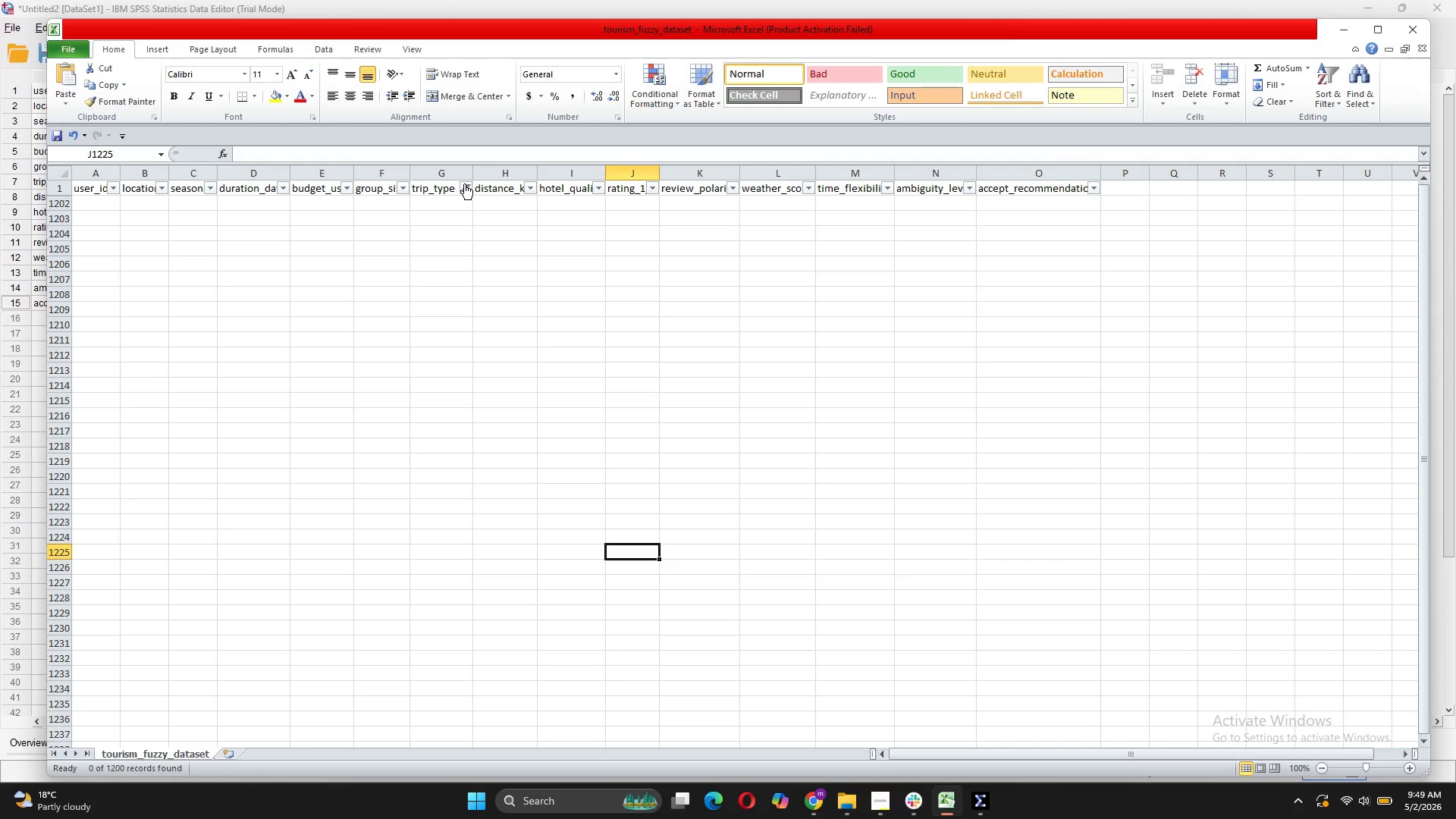 
left_click([465, 183])
 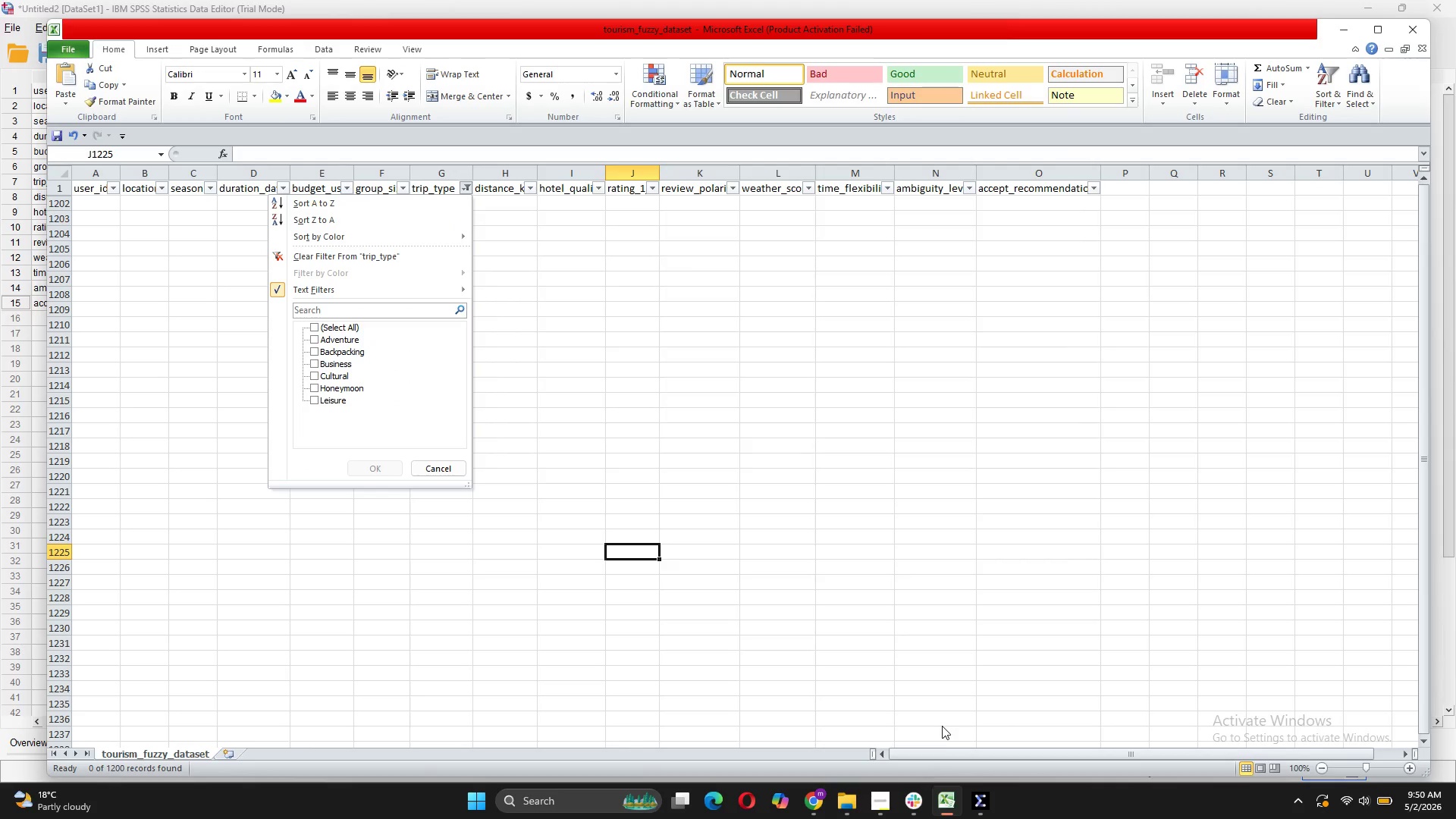 
wait(6.47)
 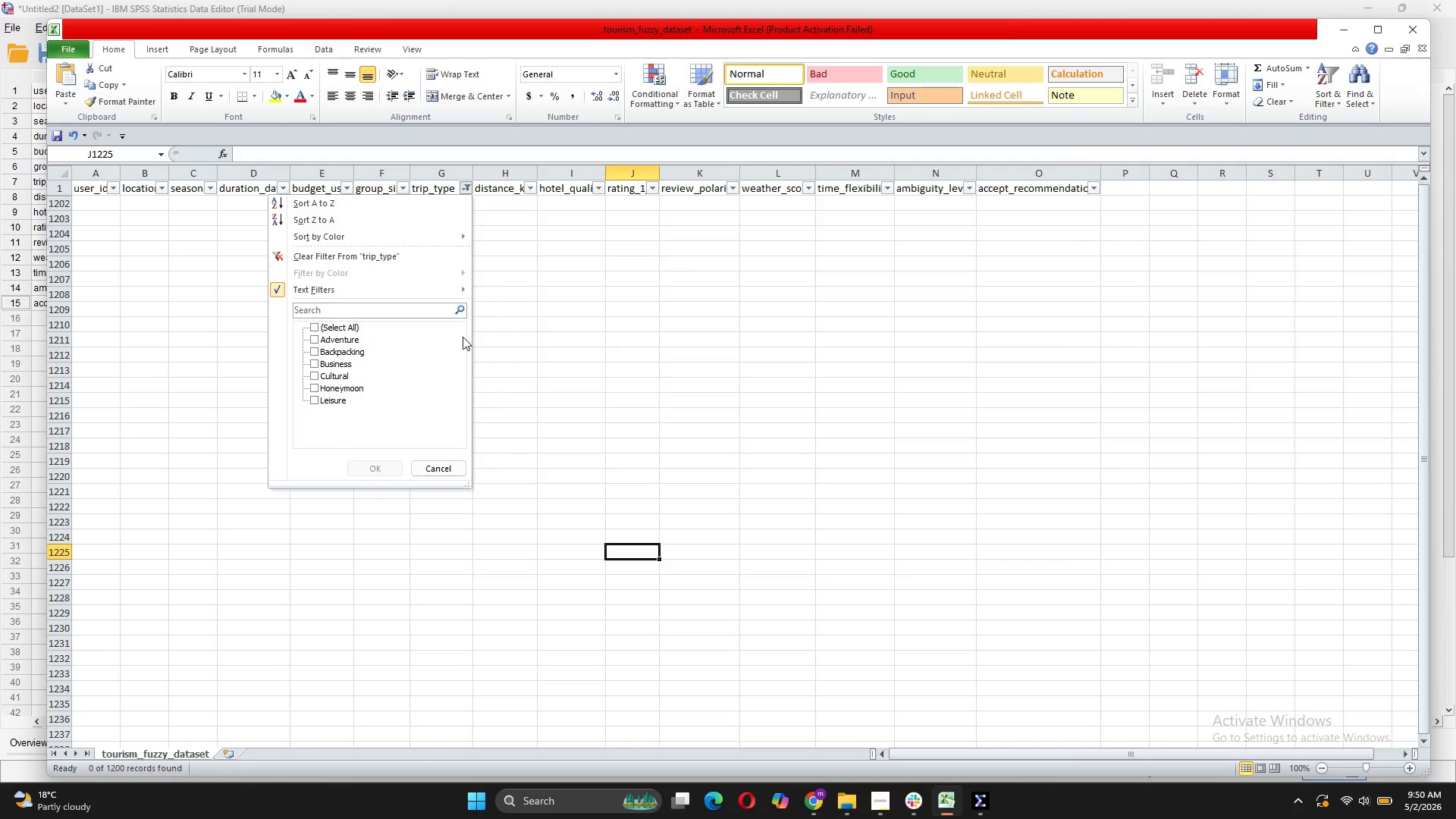 
left_click([999, 720])
 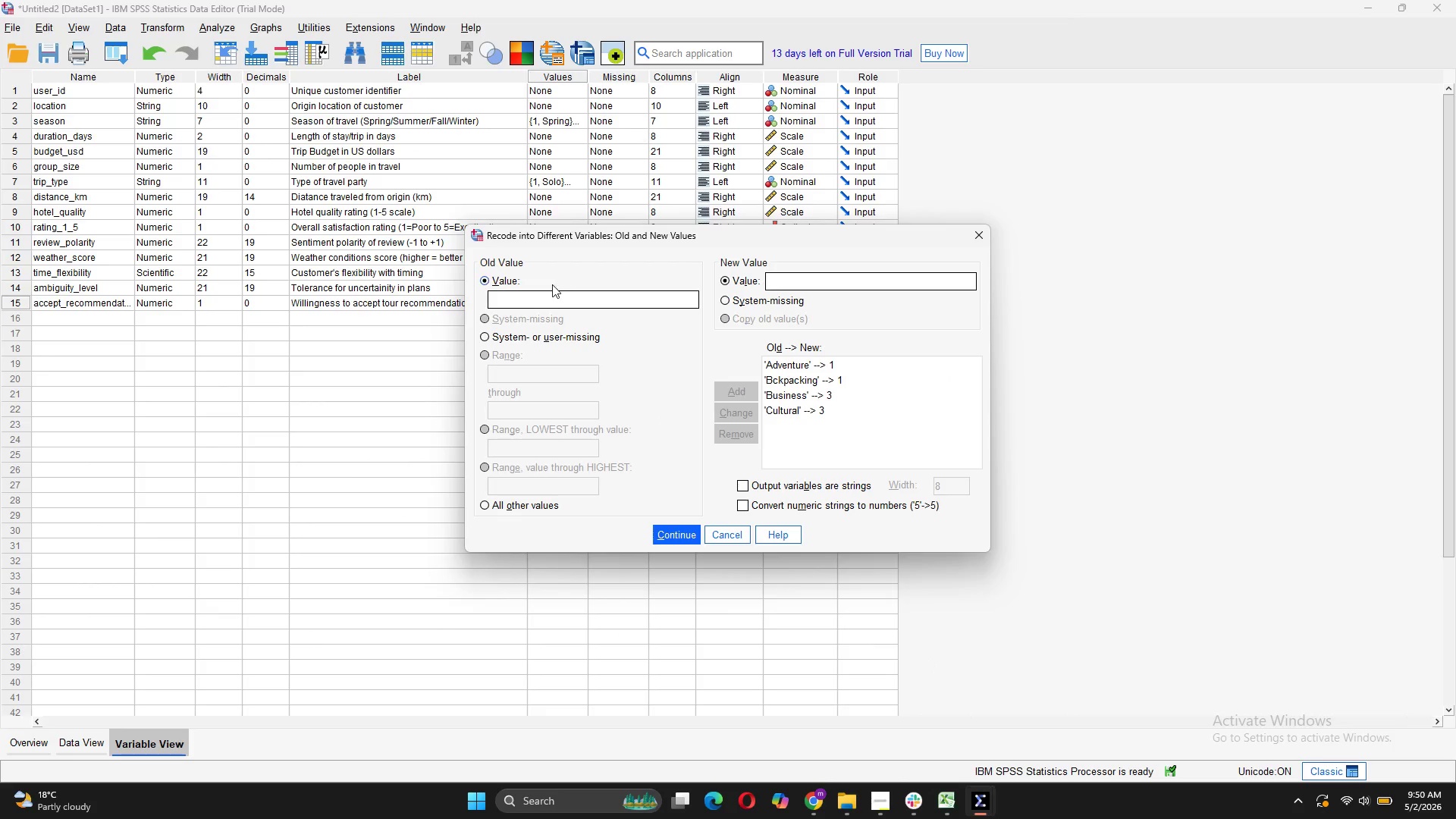 
left_click([544, 290])
 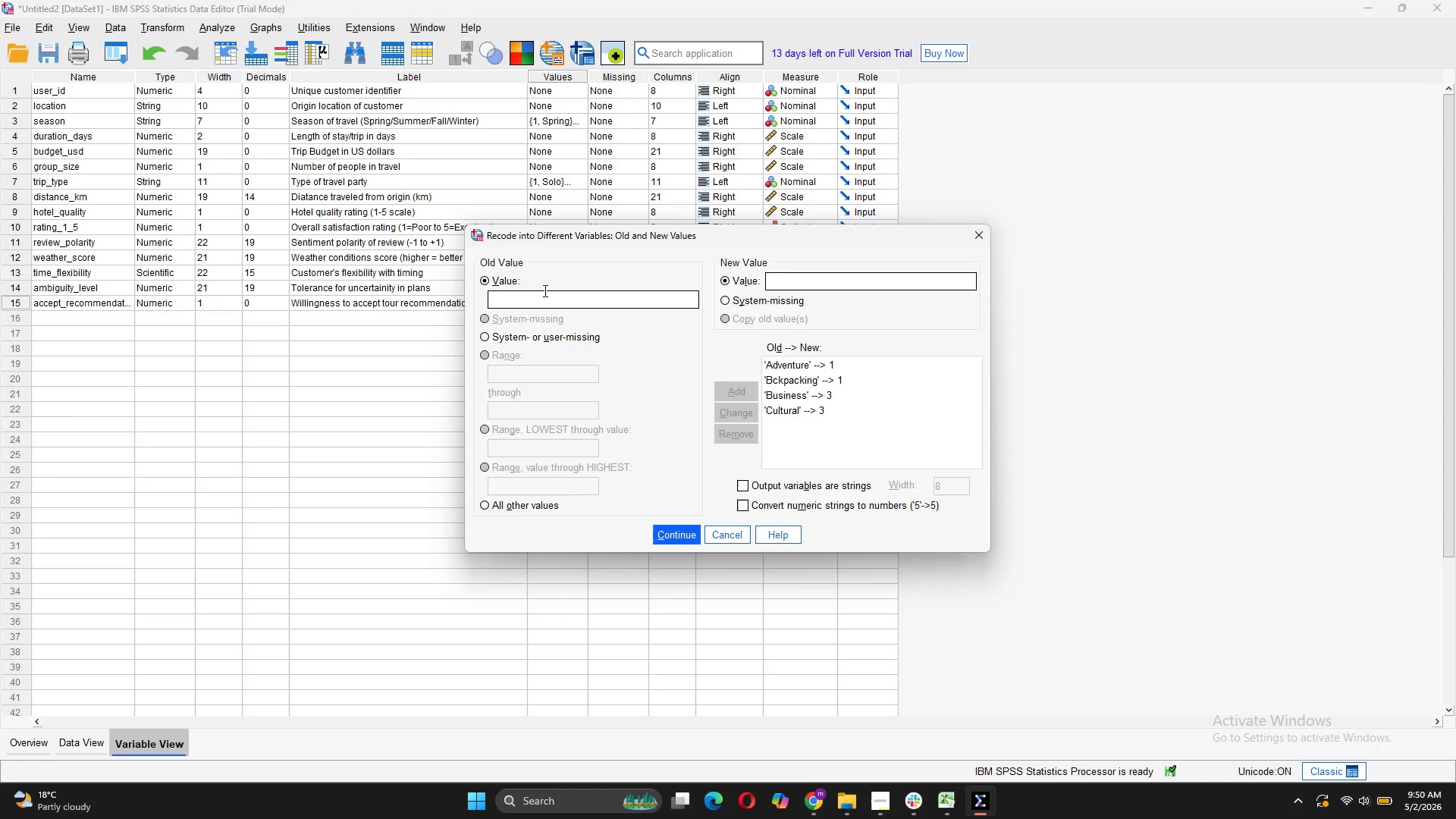 
type(Honeymoon)
 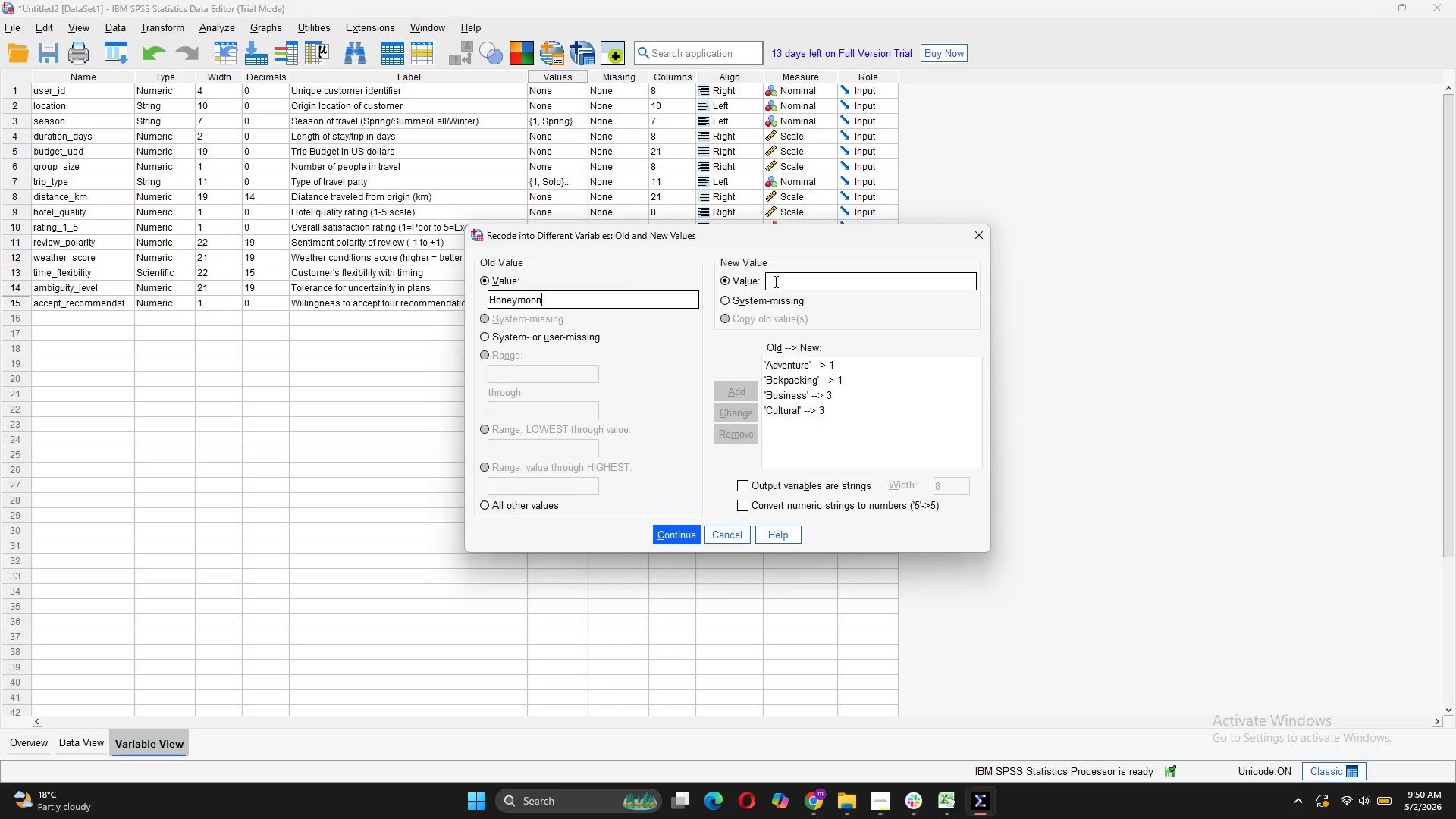 
left_click([774, 281])
 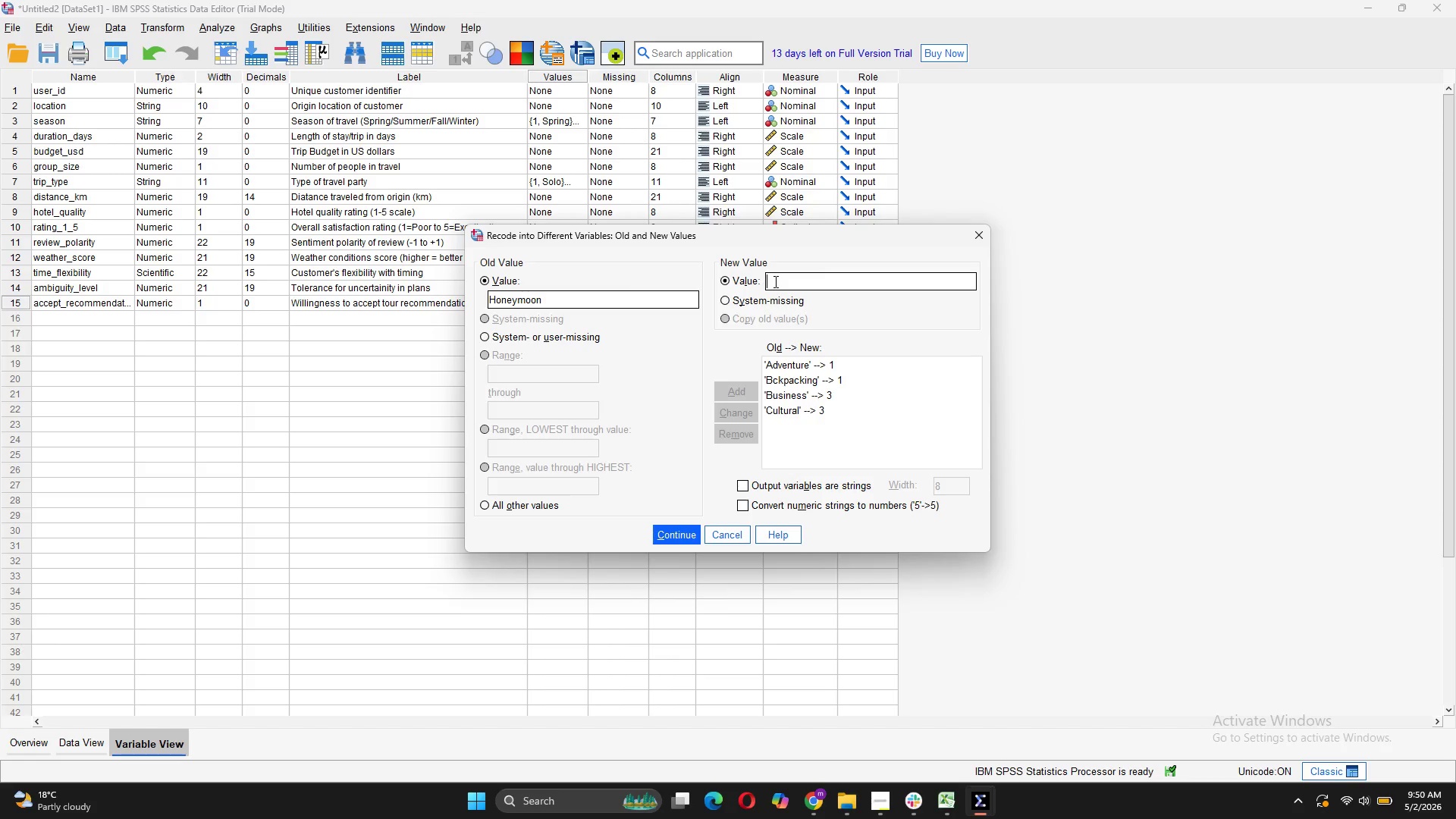 
key(2)
 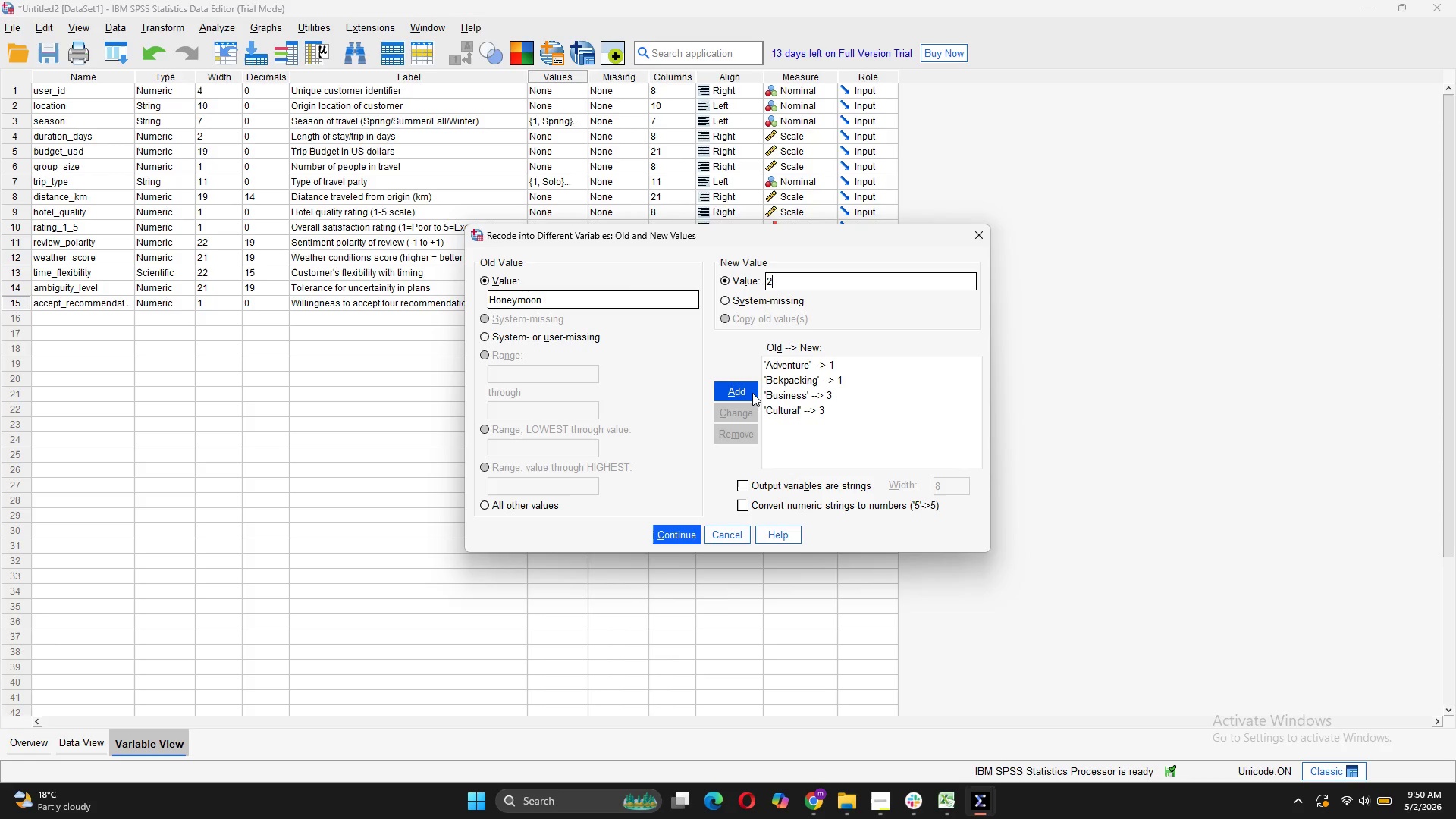 
left_click([752, 393])
 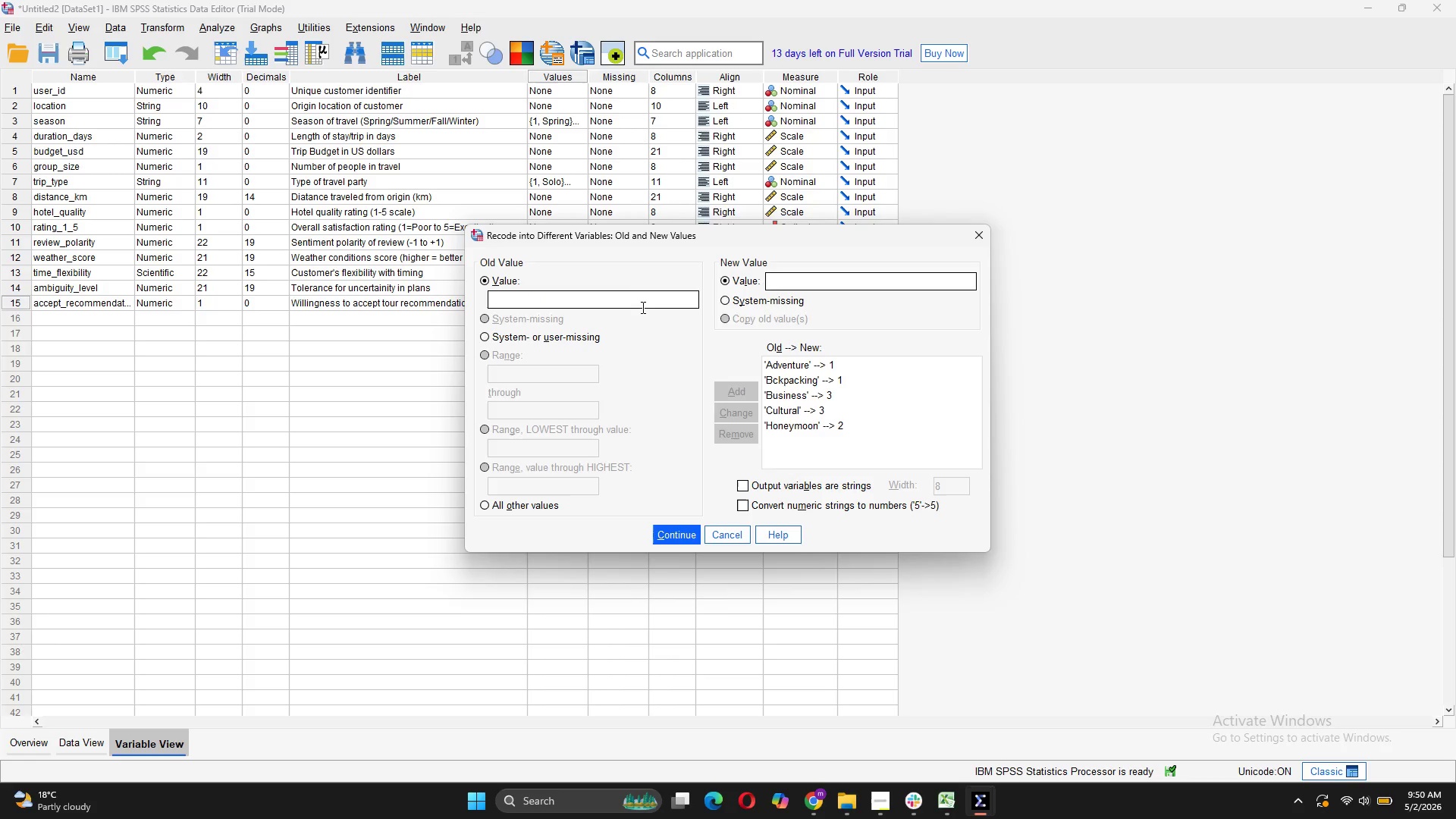 
left_click([639, 304])
 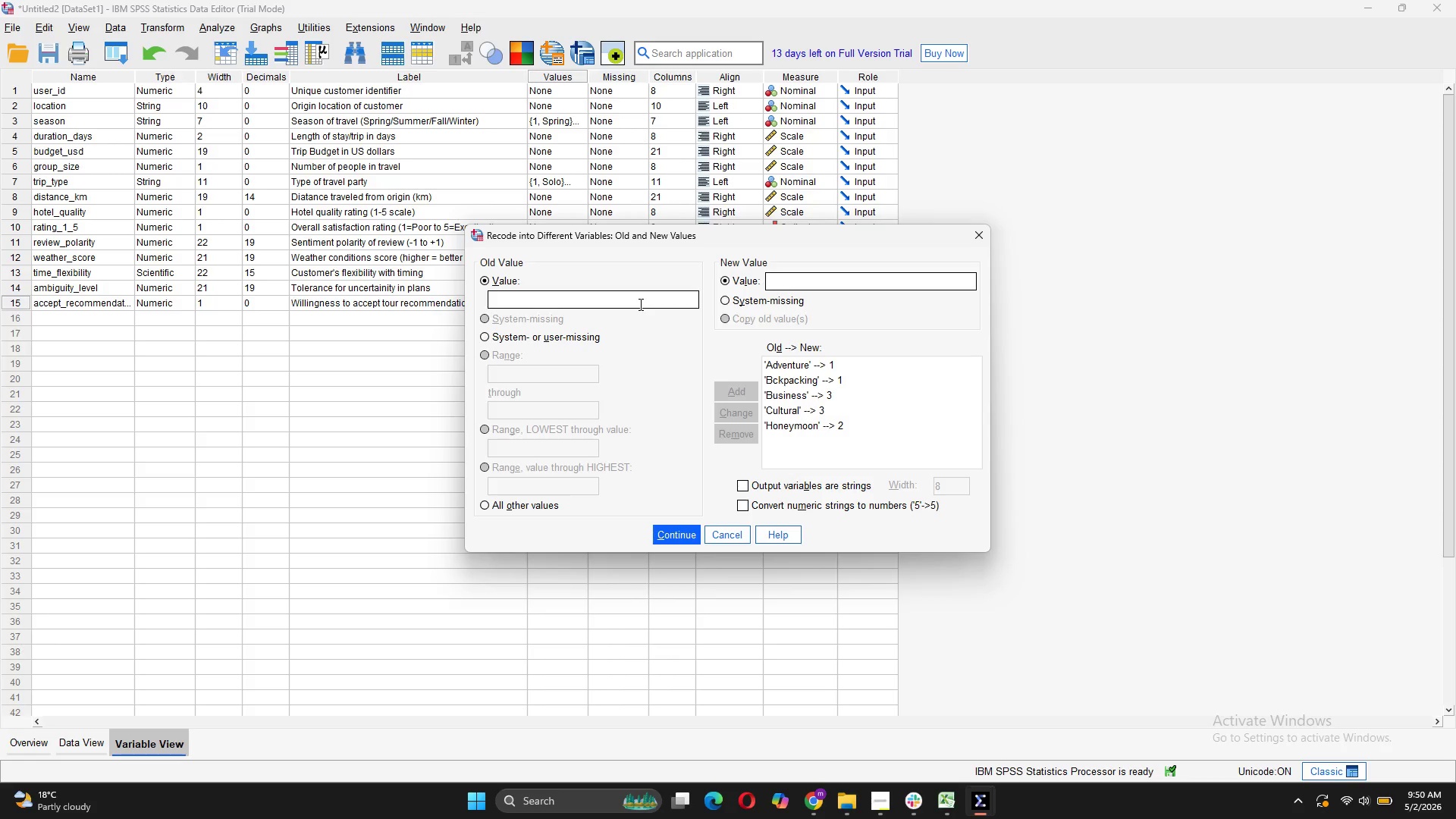 
type(Leisure)
 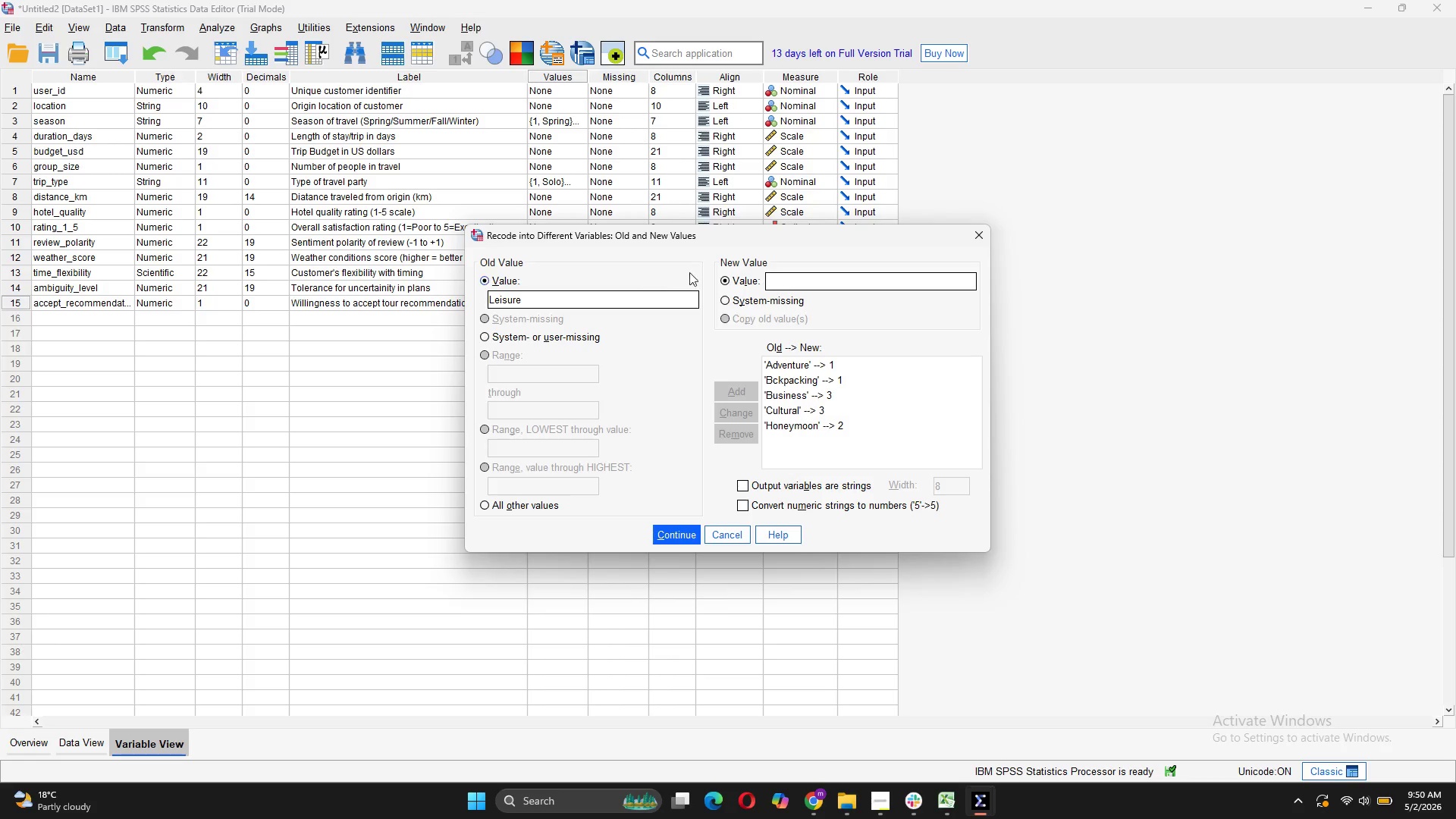 
wait(5.28)
 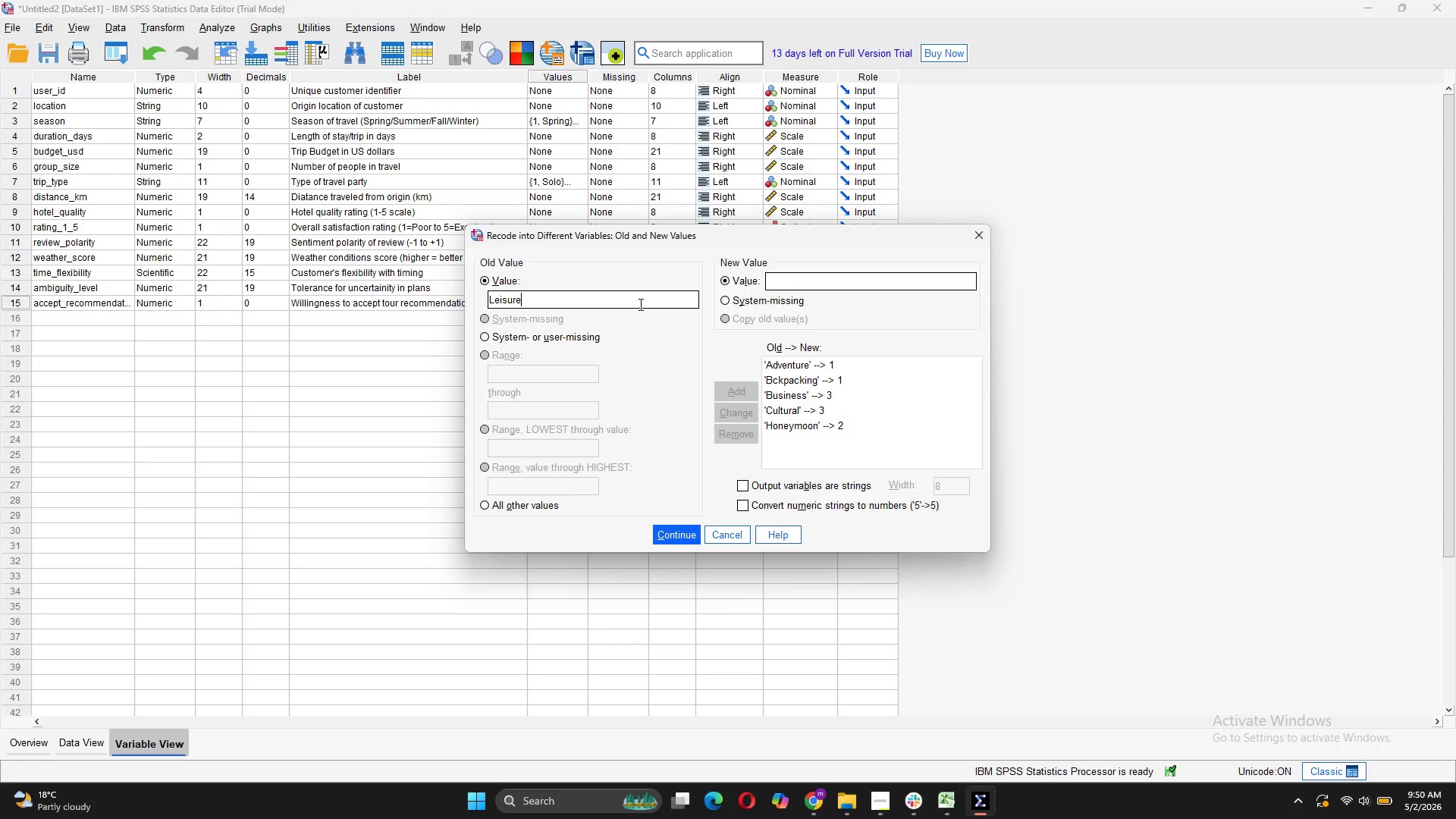 
left_click([821, 278])
 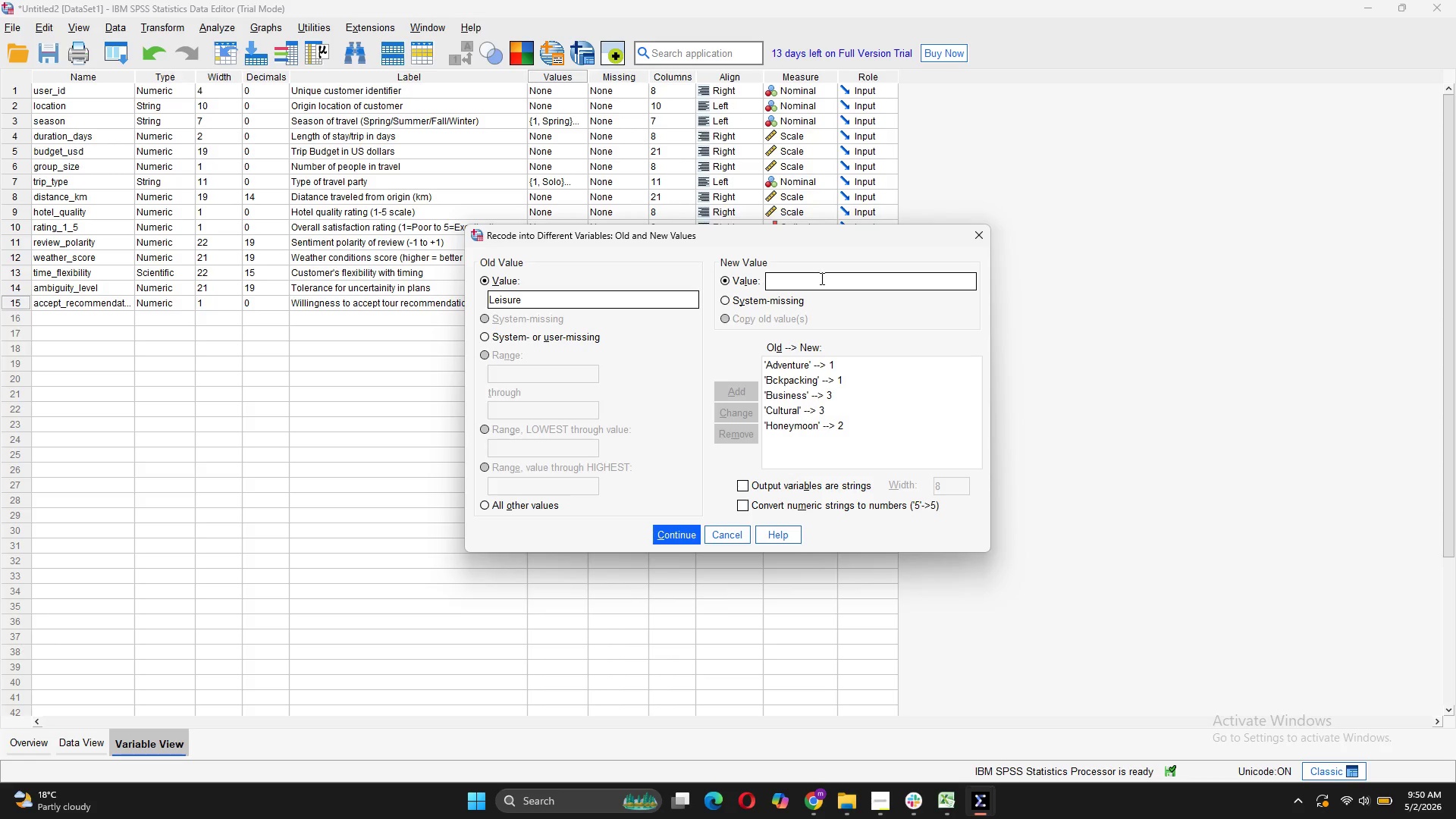 
key(2)
 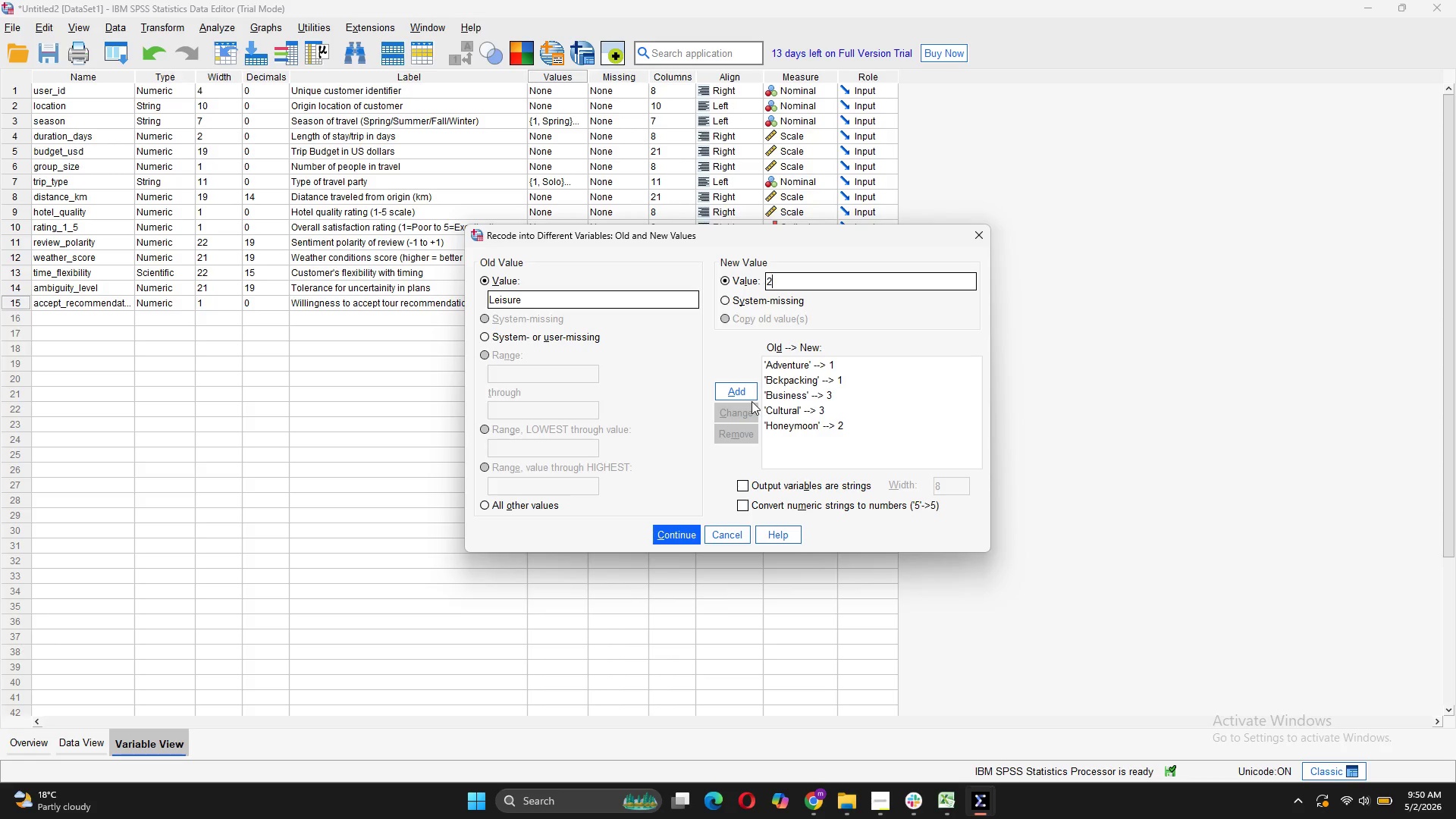 
left_click([745, 394])
 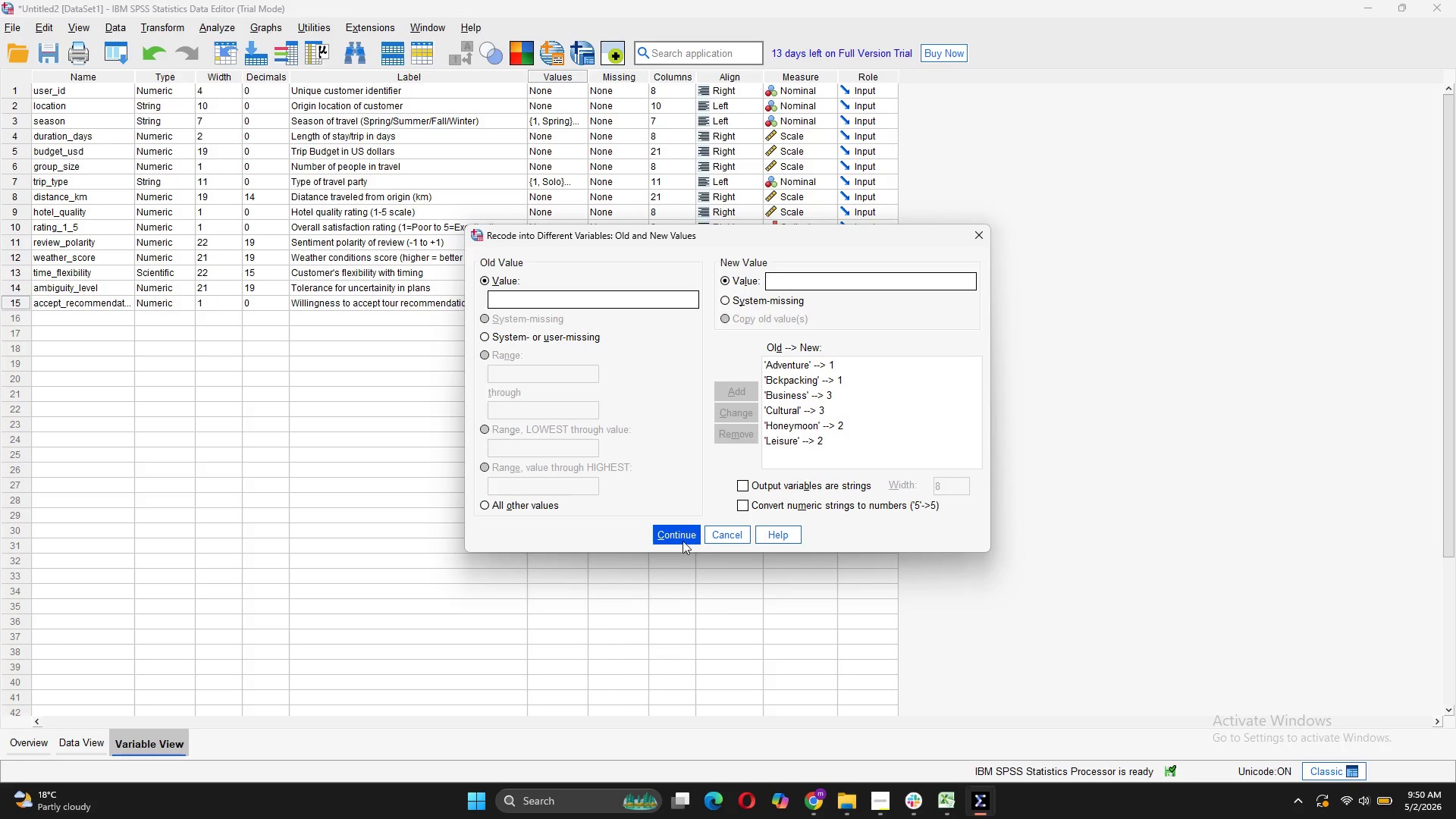 
left_click([667, 538])
 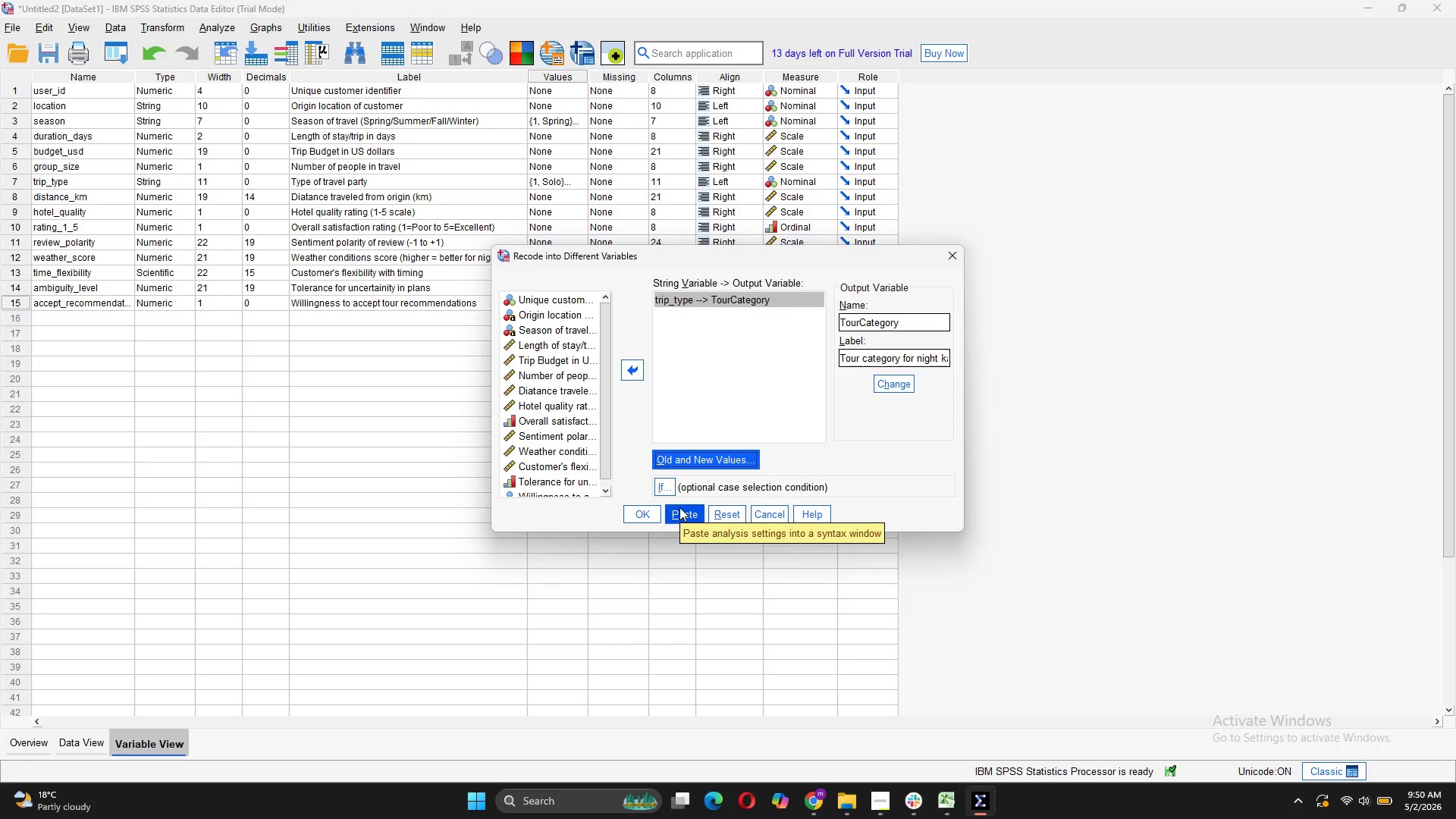 
left_click([679, 507])
 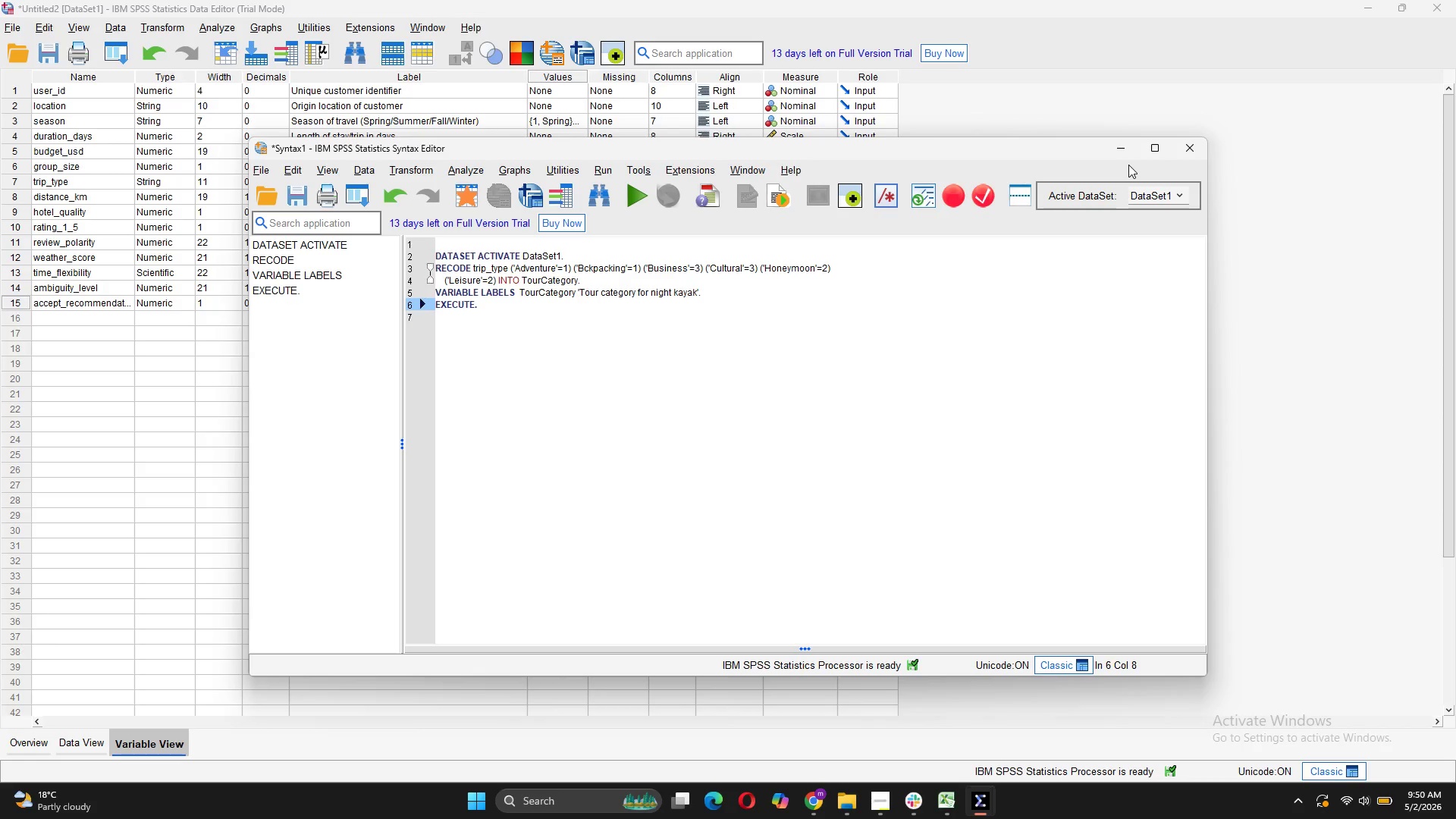 
left_click([1122, 150])
 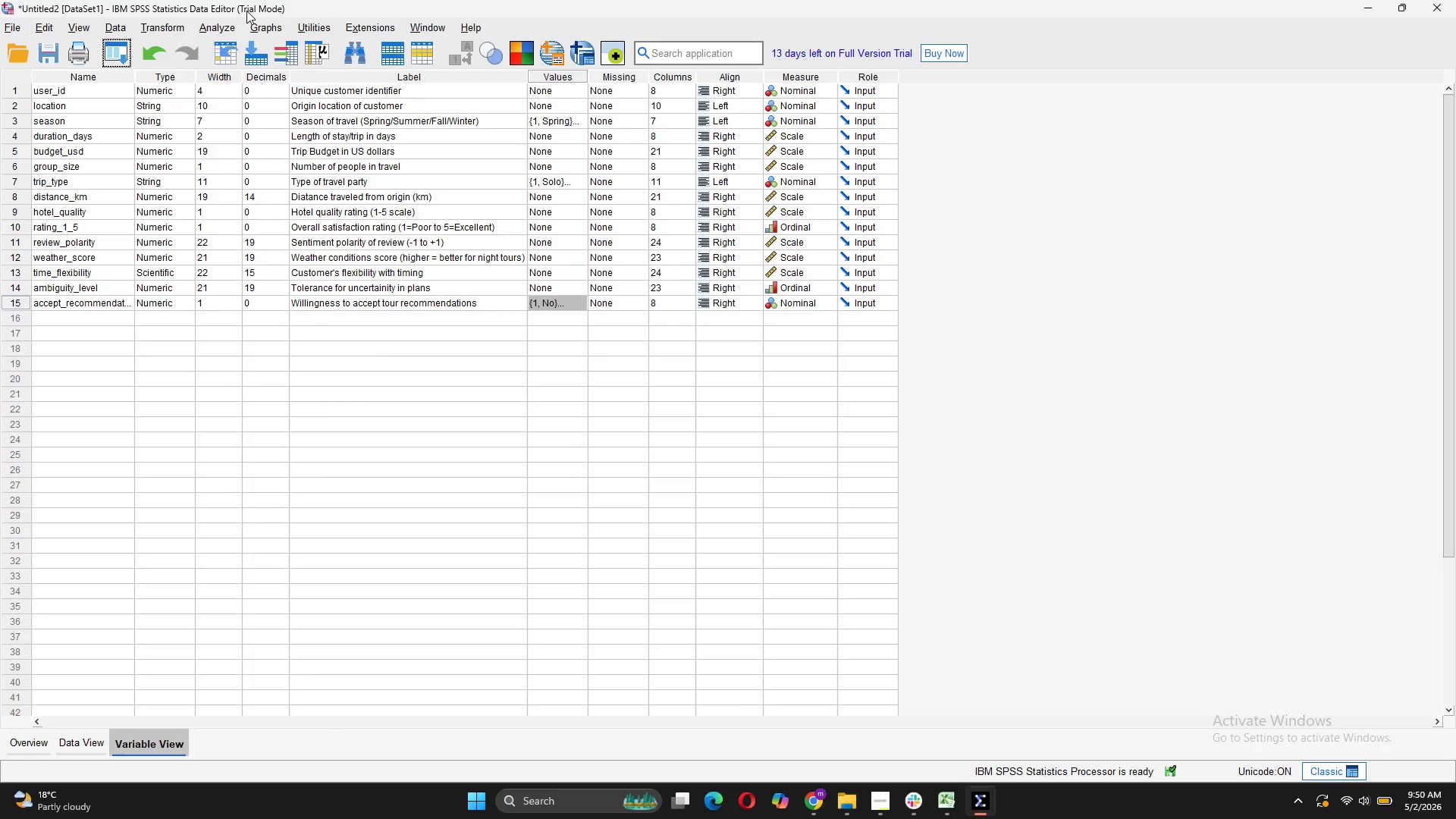 
left_click([165, 27])
 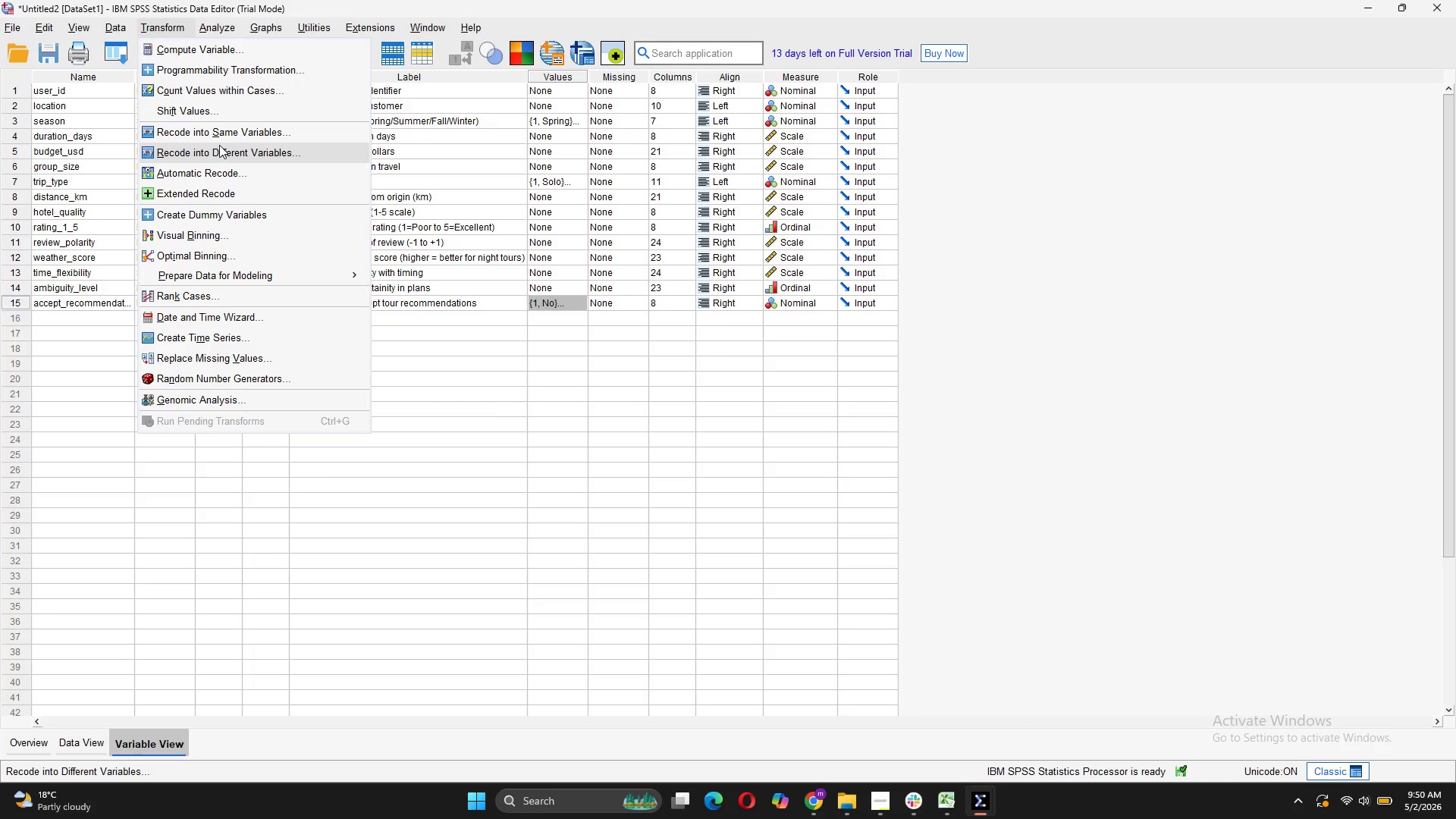 
left_click([219, 145])
 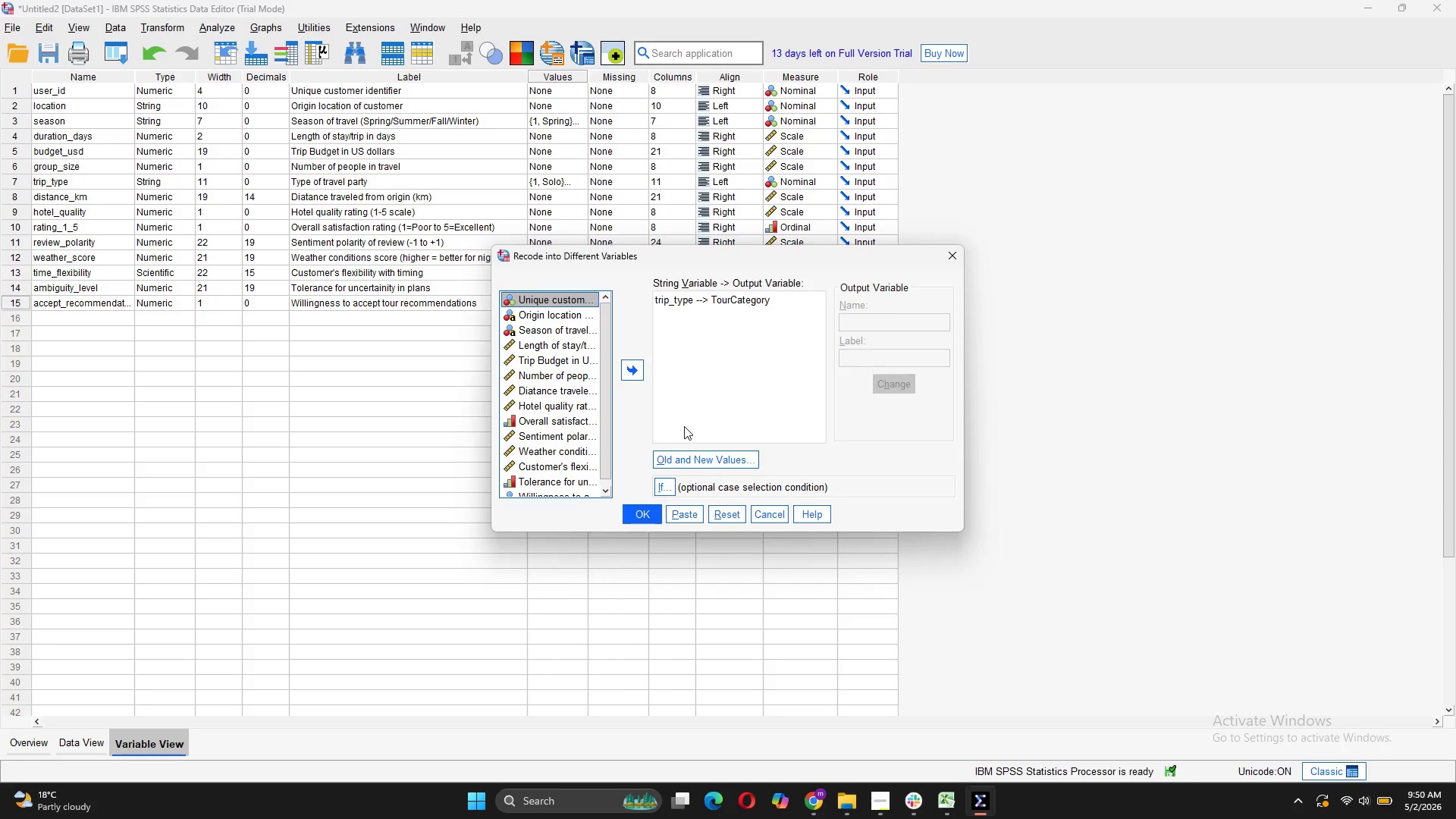 
wait(6.2)
 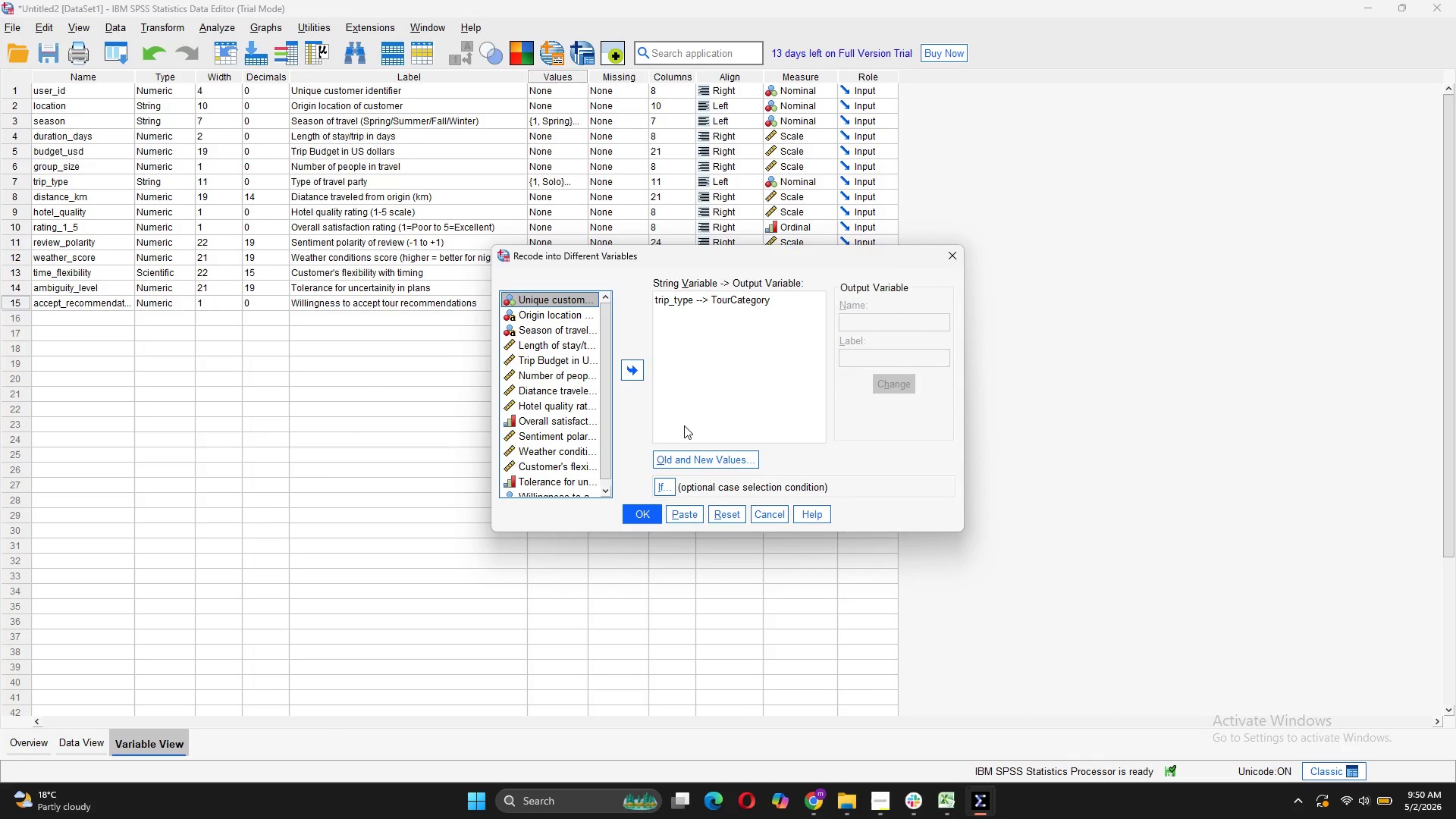 
left_click([752, 307])
 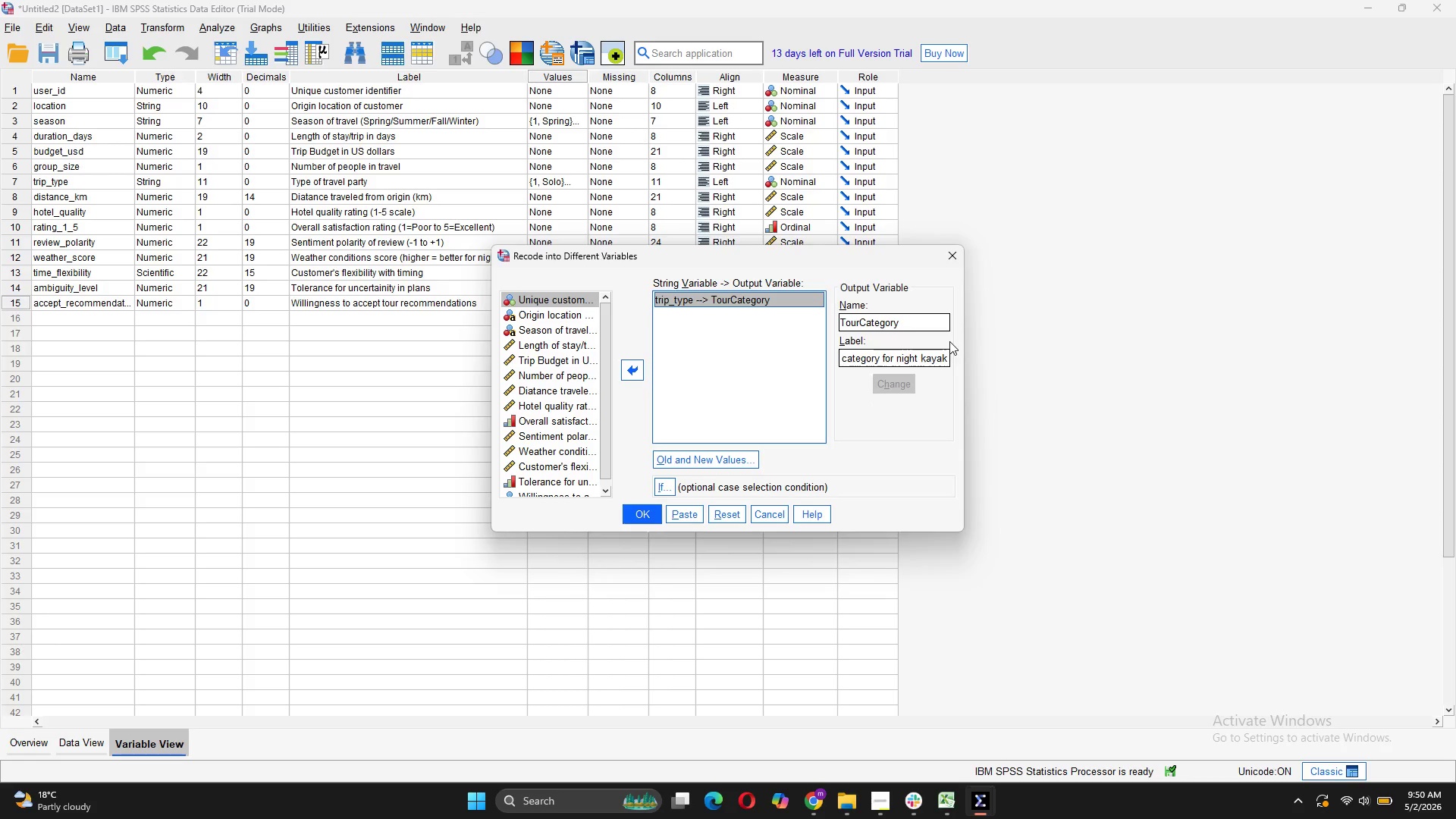 
wait(5.22)
 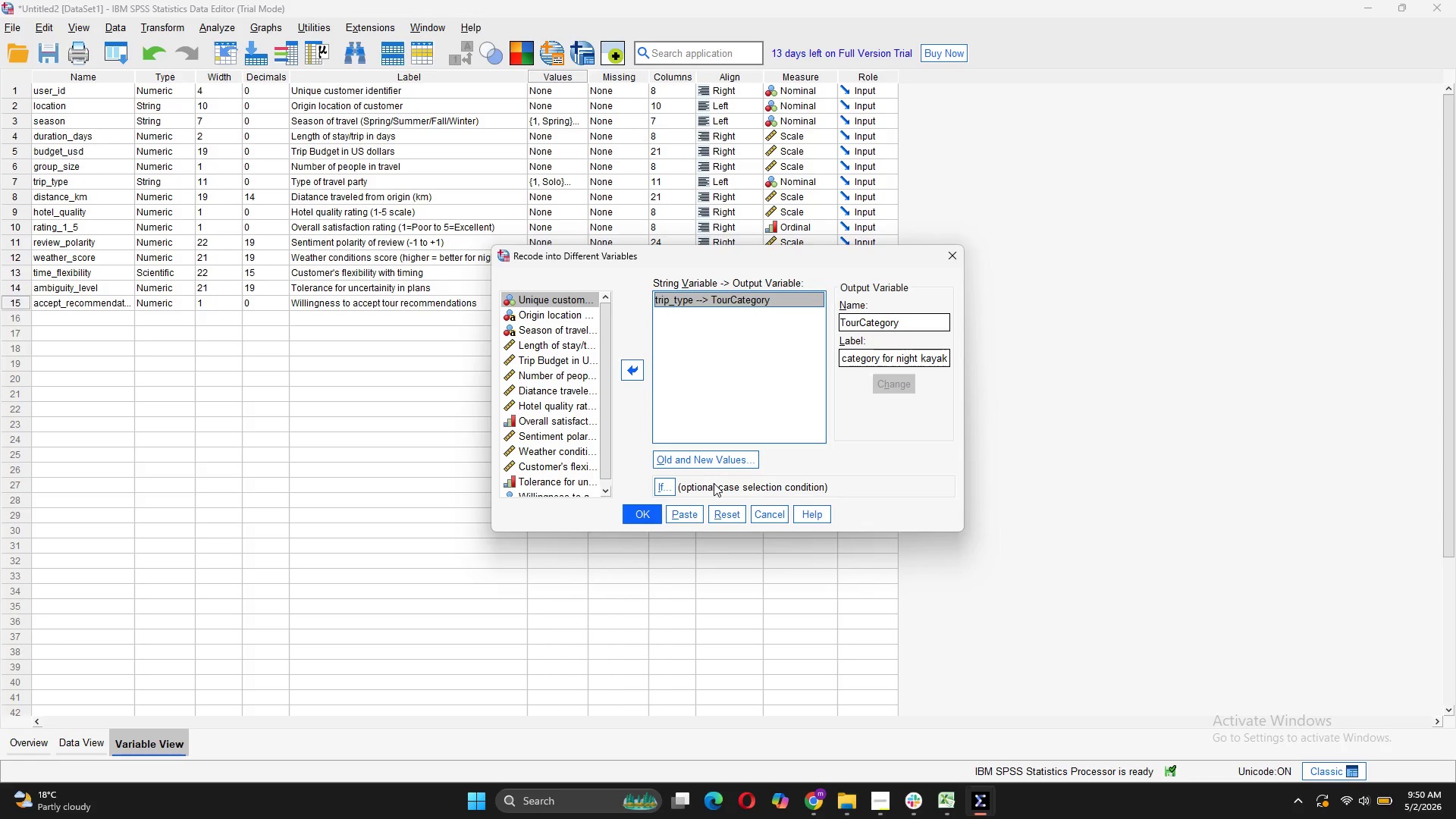 
left_click([650, 517])
 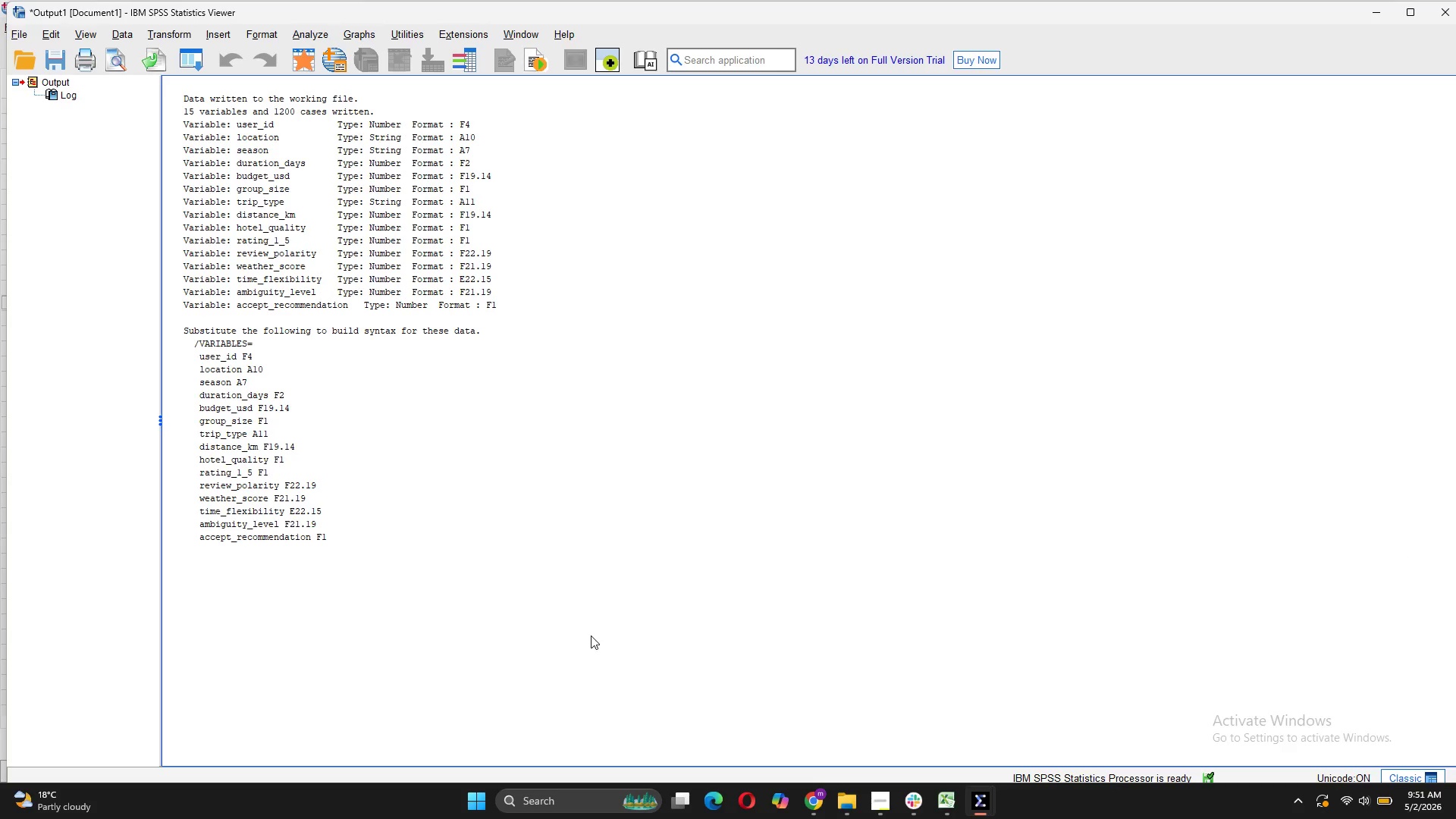 
wait(13.24)
 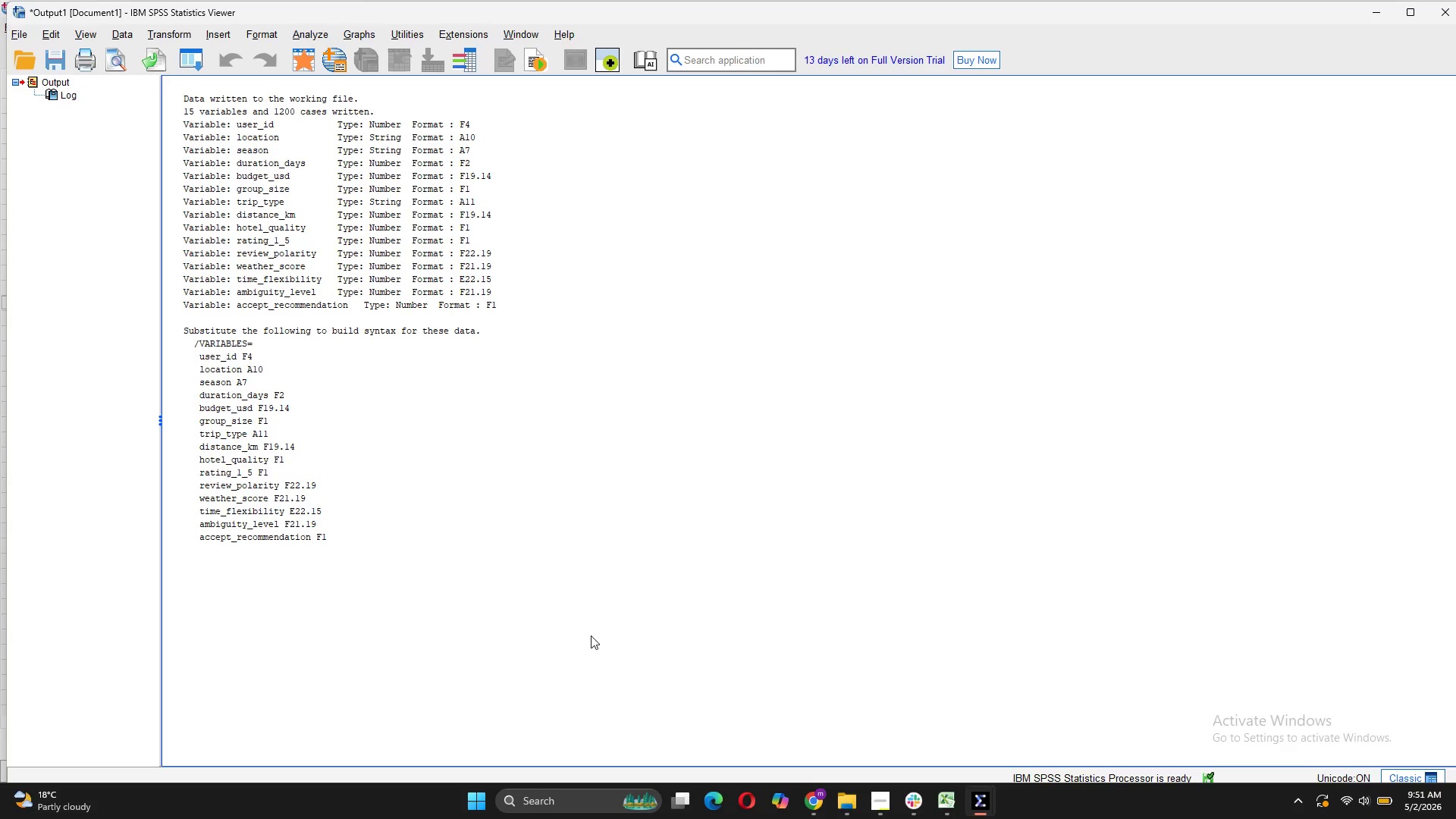 
left_click([990, 741])
 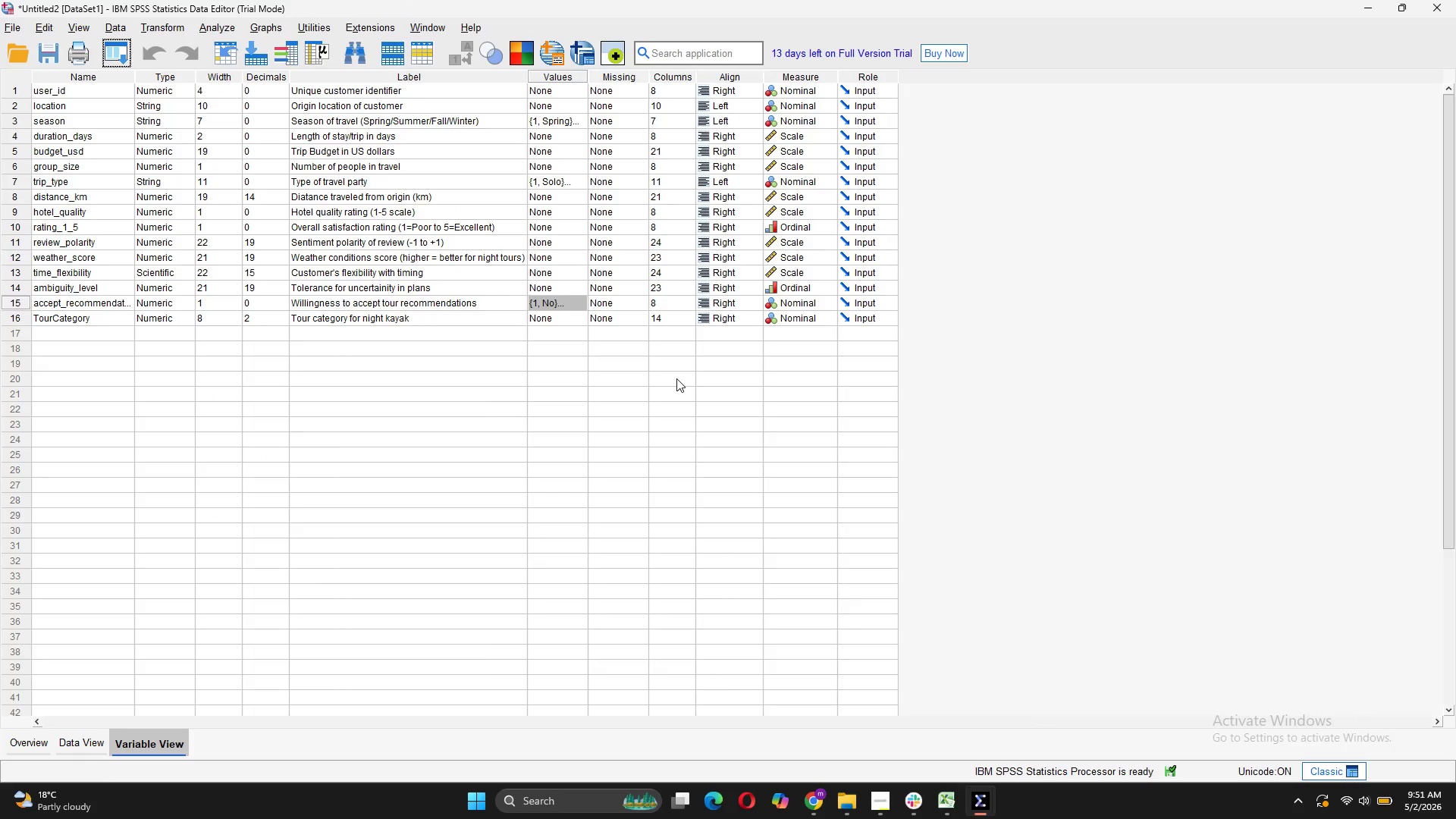 
wait(11.14)
 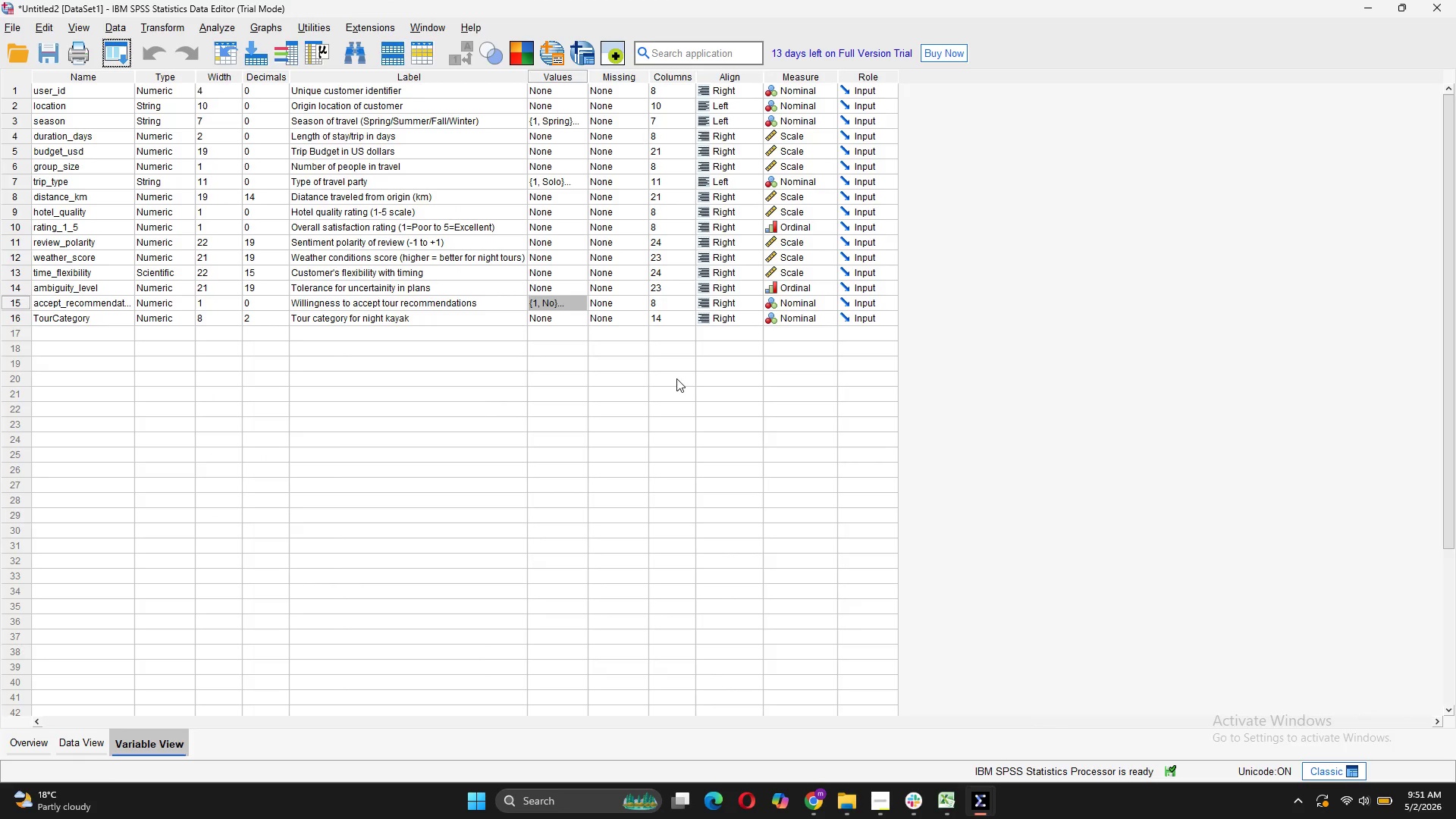 
left_click([560, 321])
 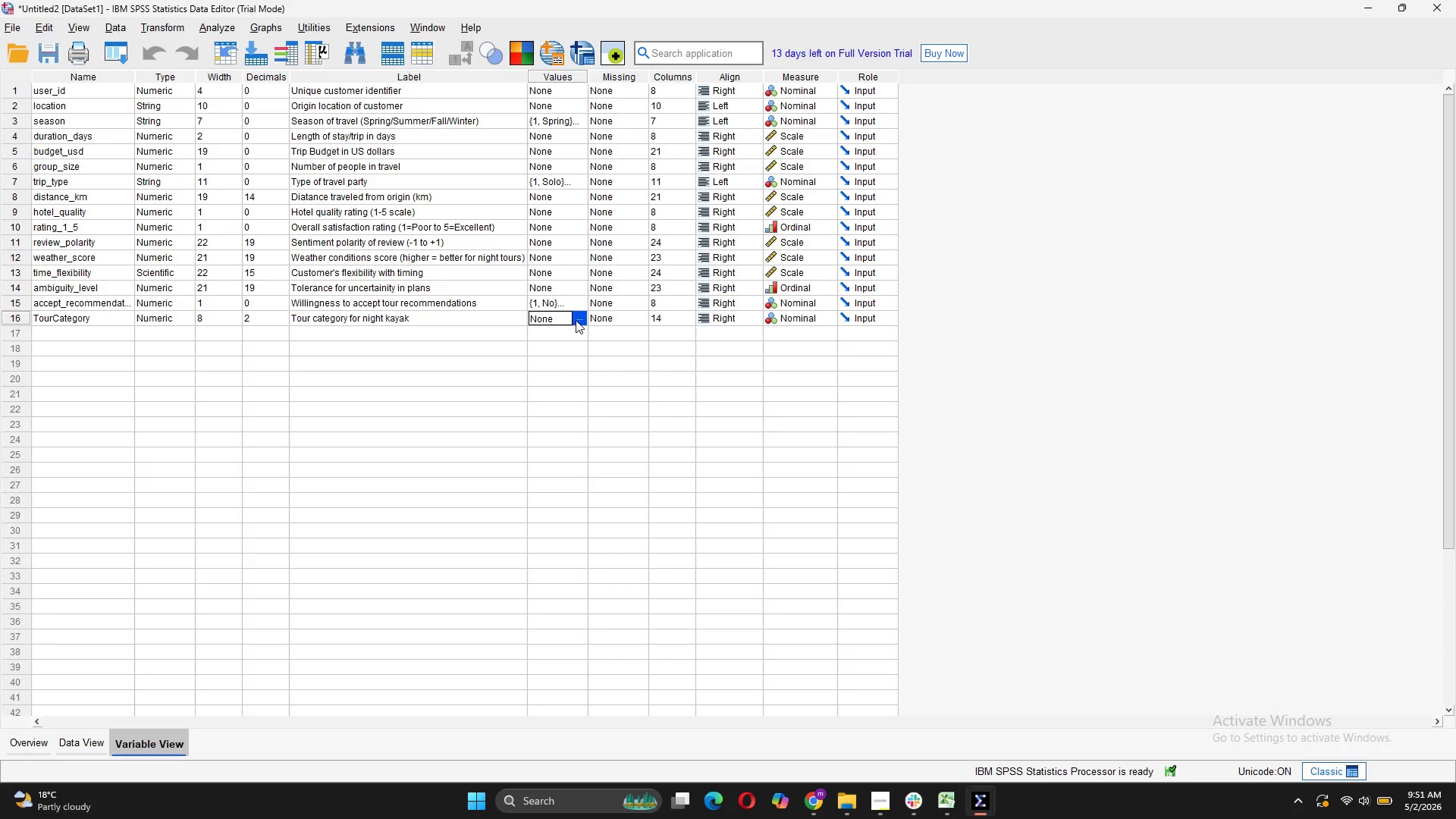 
left_click([576, 320])
 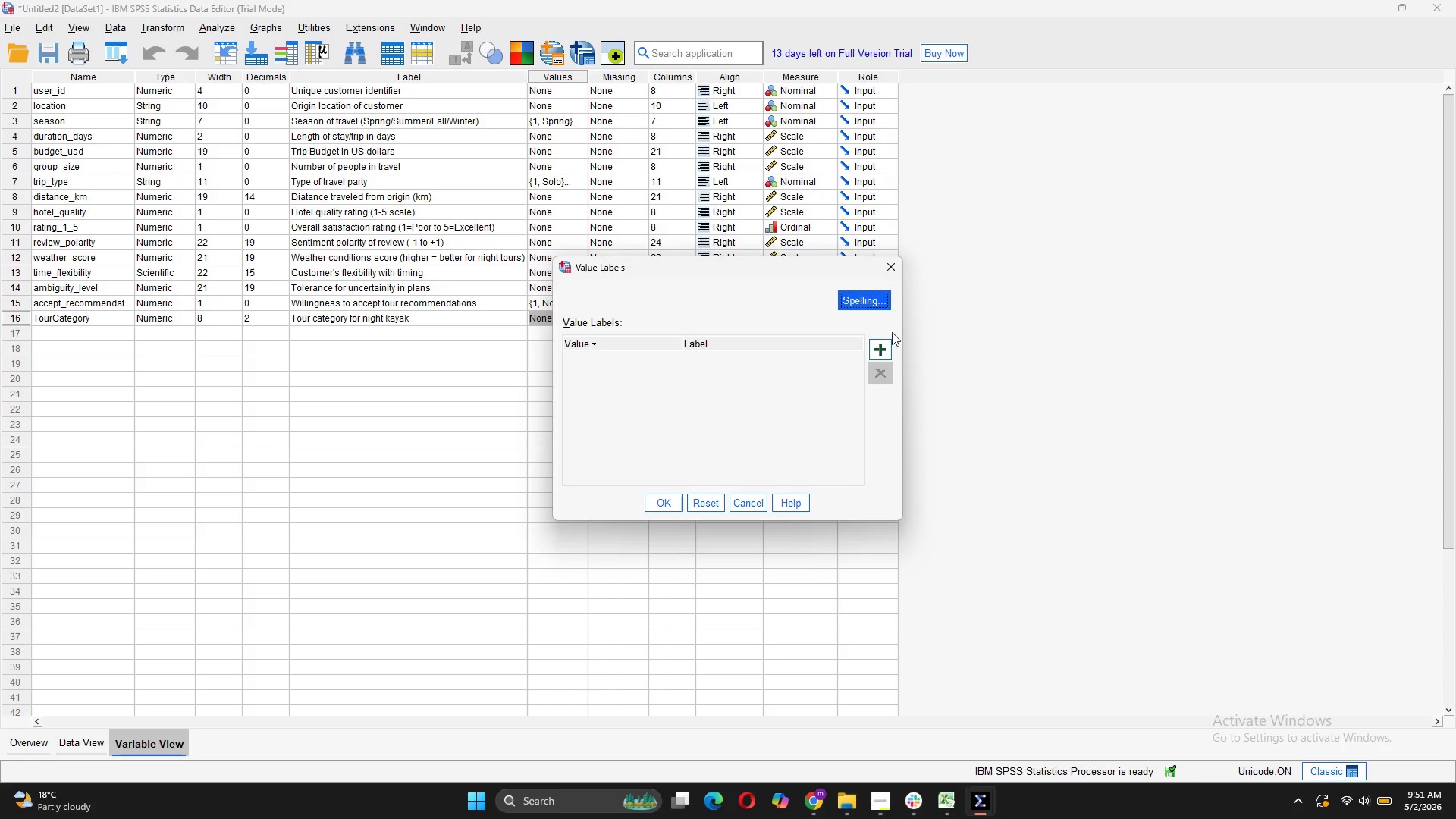 
left_click([883, 344])
 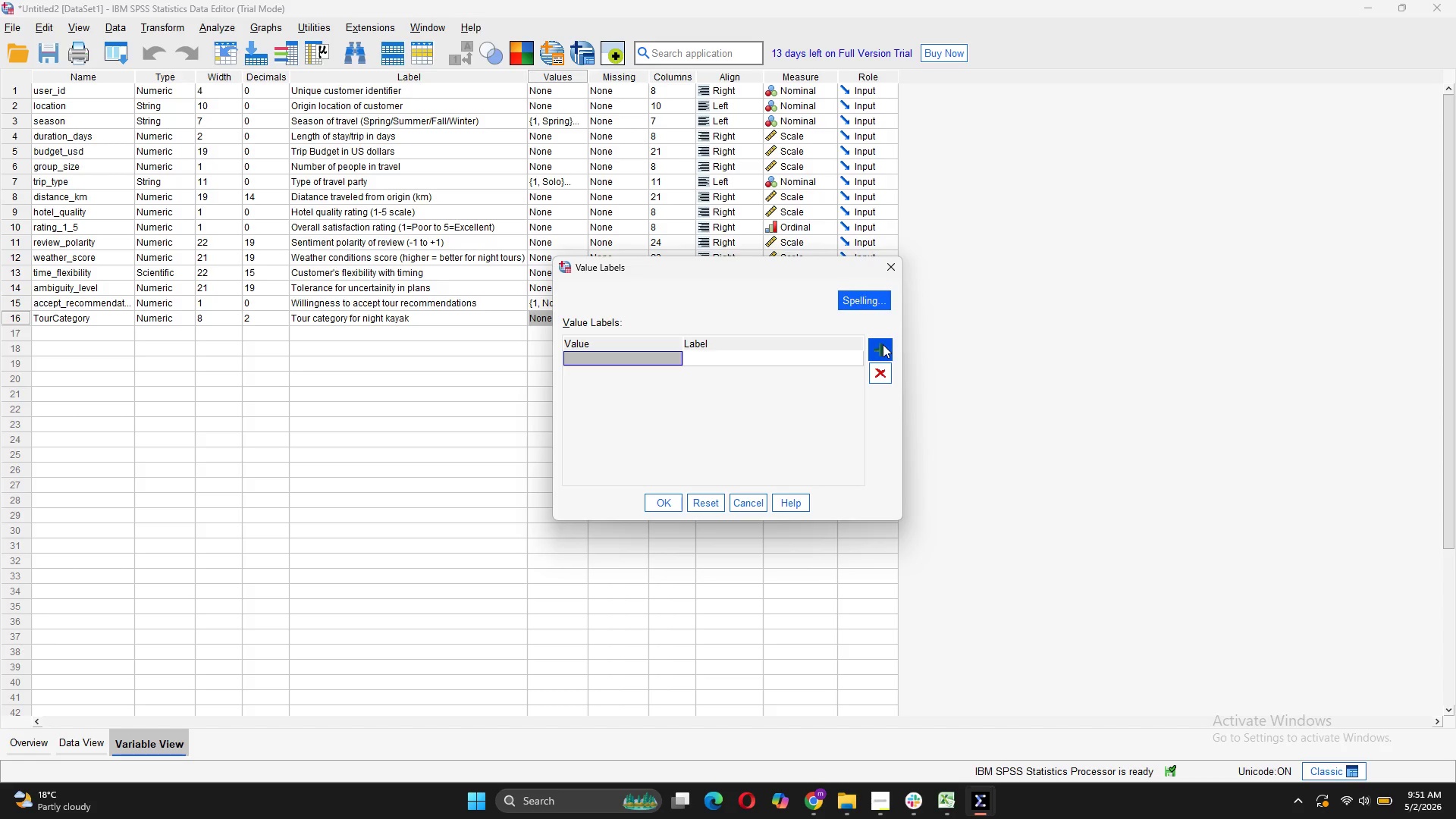 
key(1)
 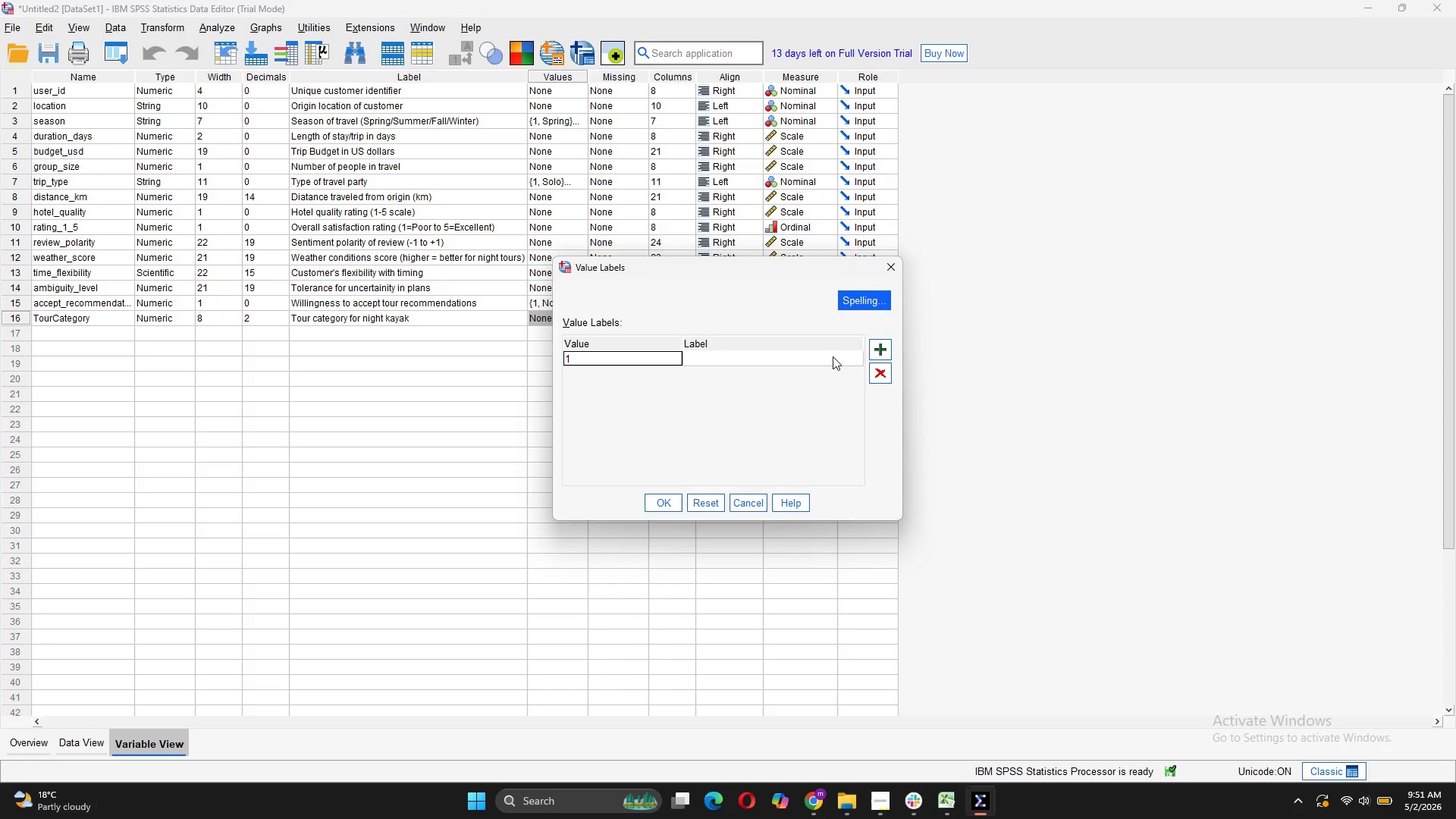 
left_click([831, 357])
 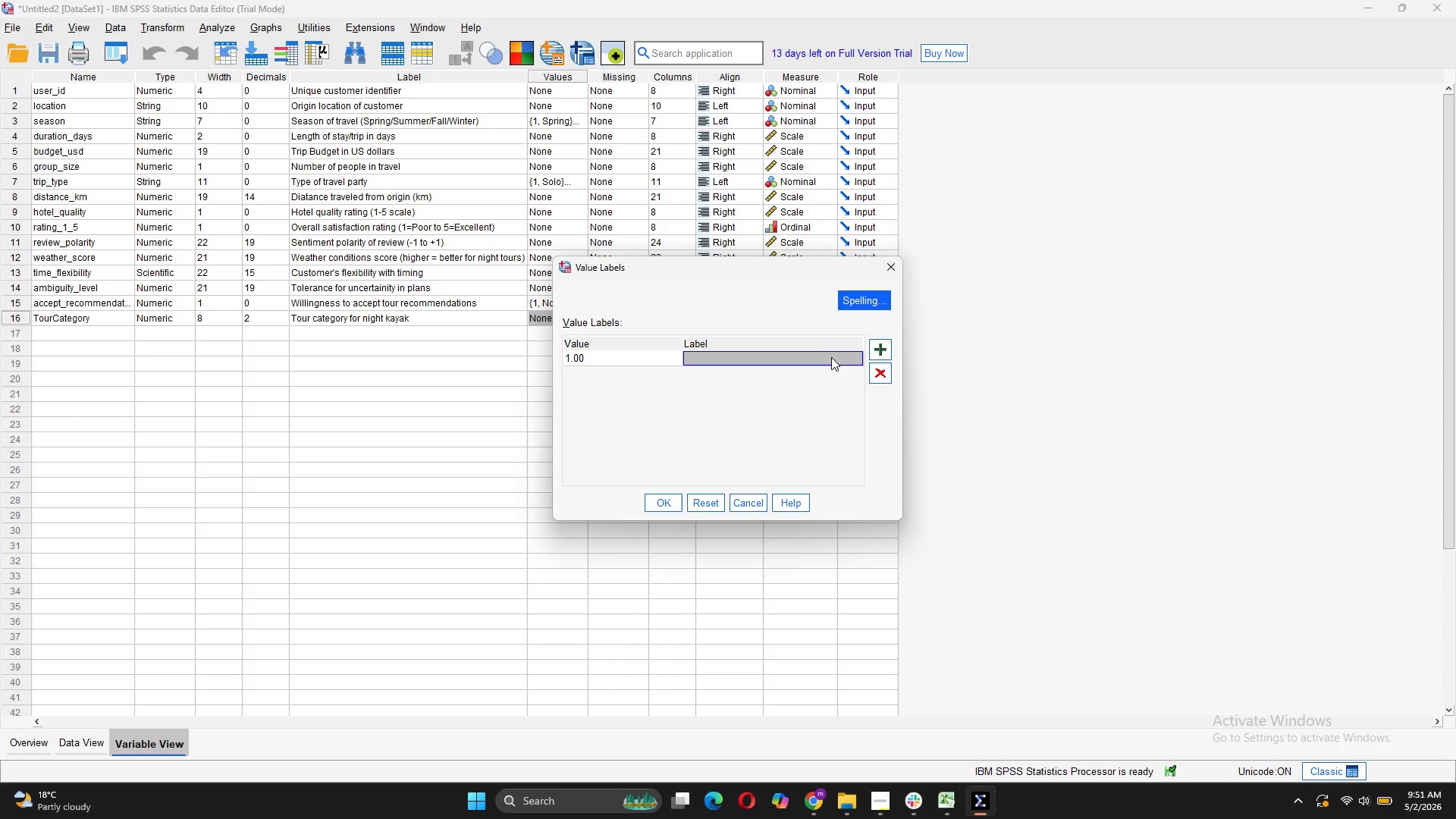 
type(Solo)
 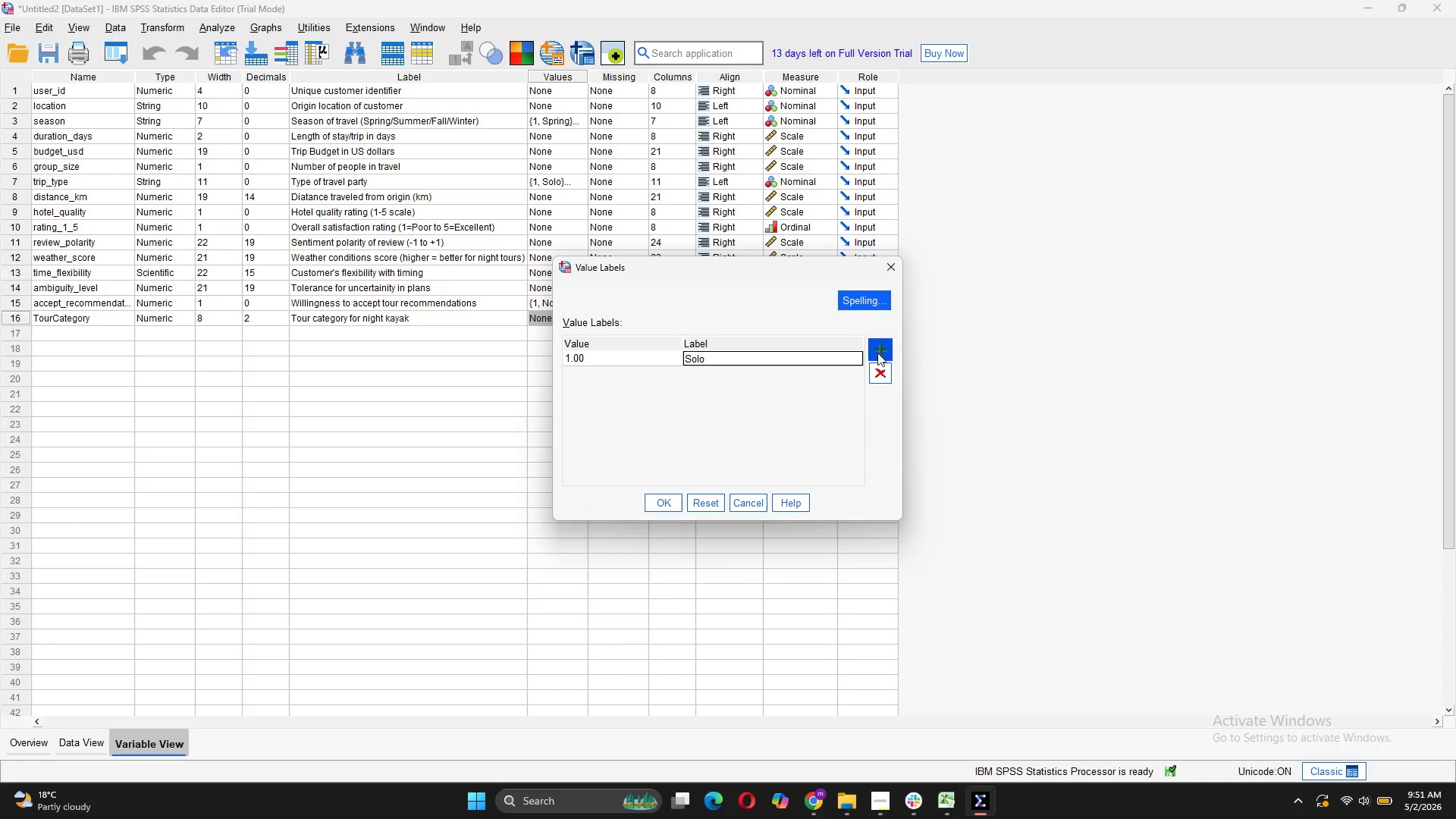 
left_click([886, 347])
 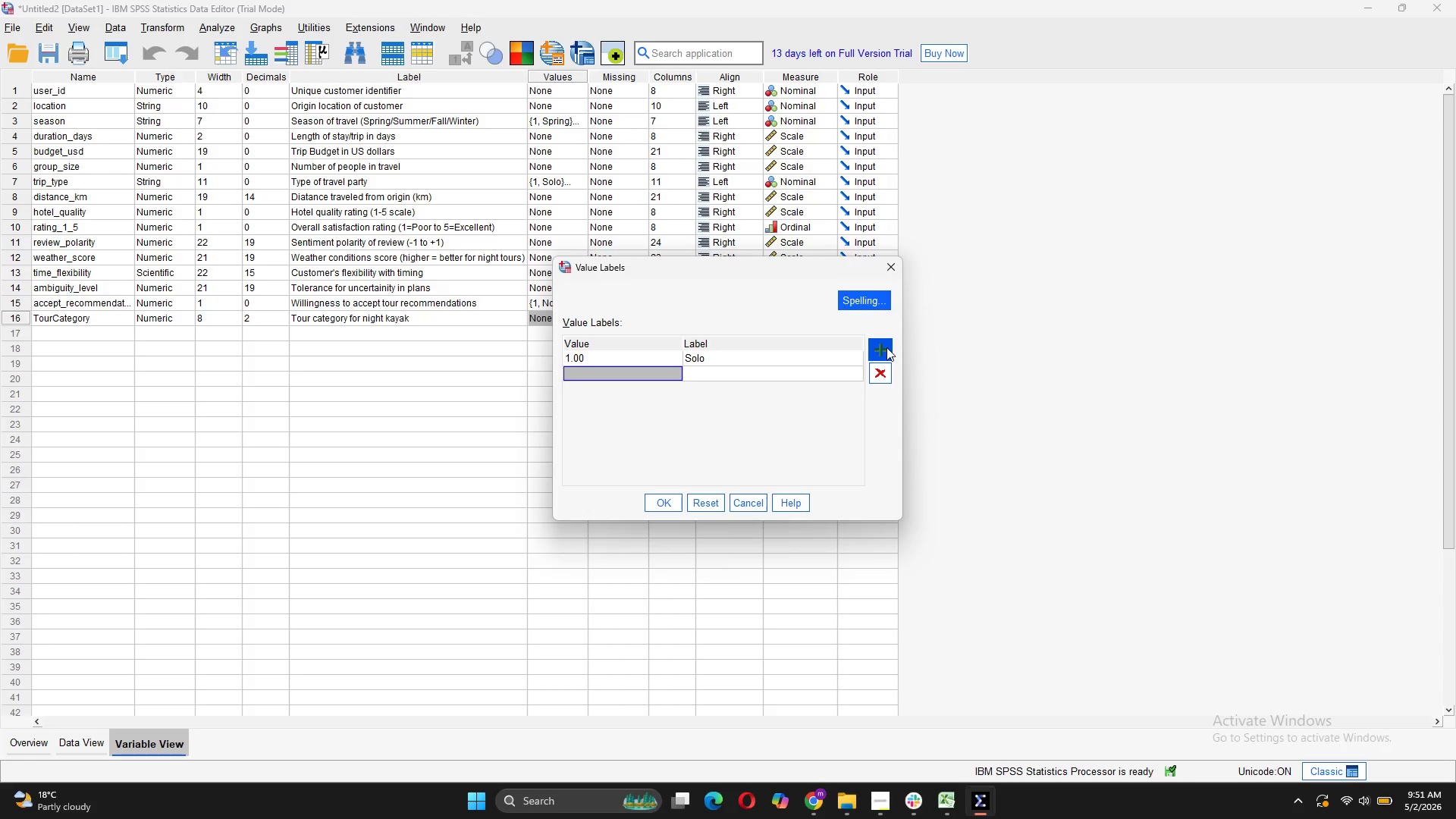 
key(2)
 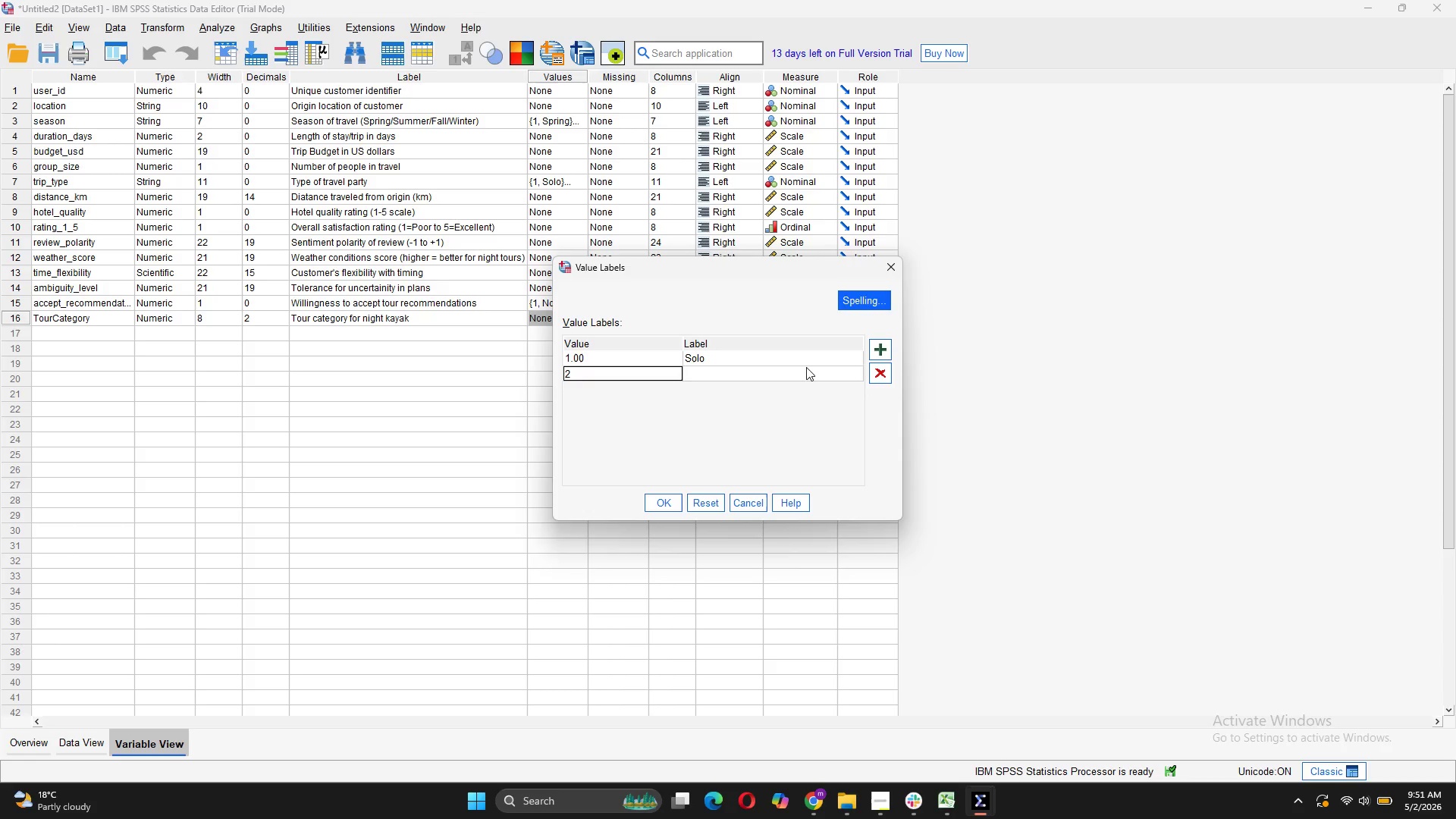 
left_click([806, 367])
 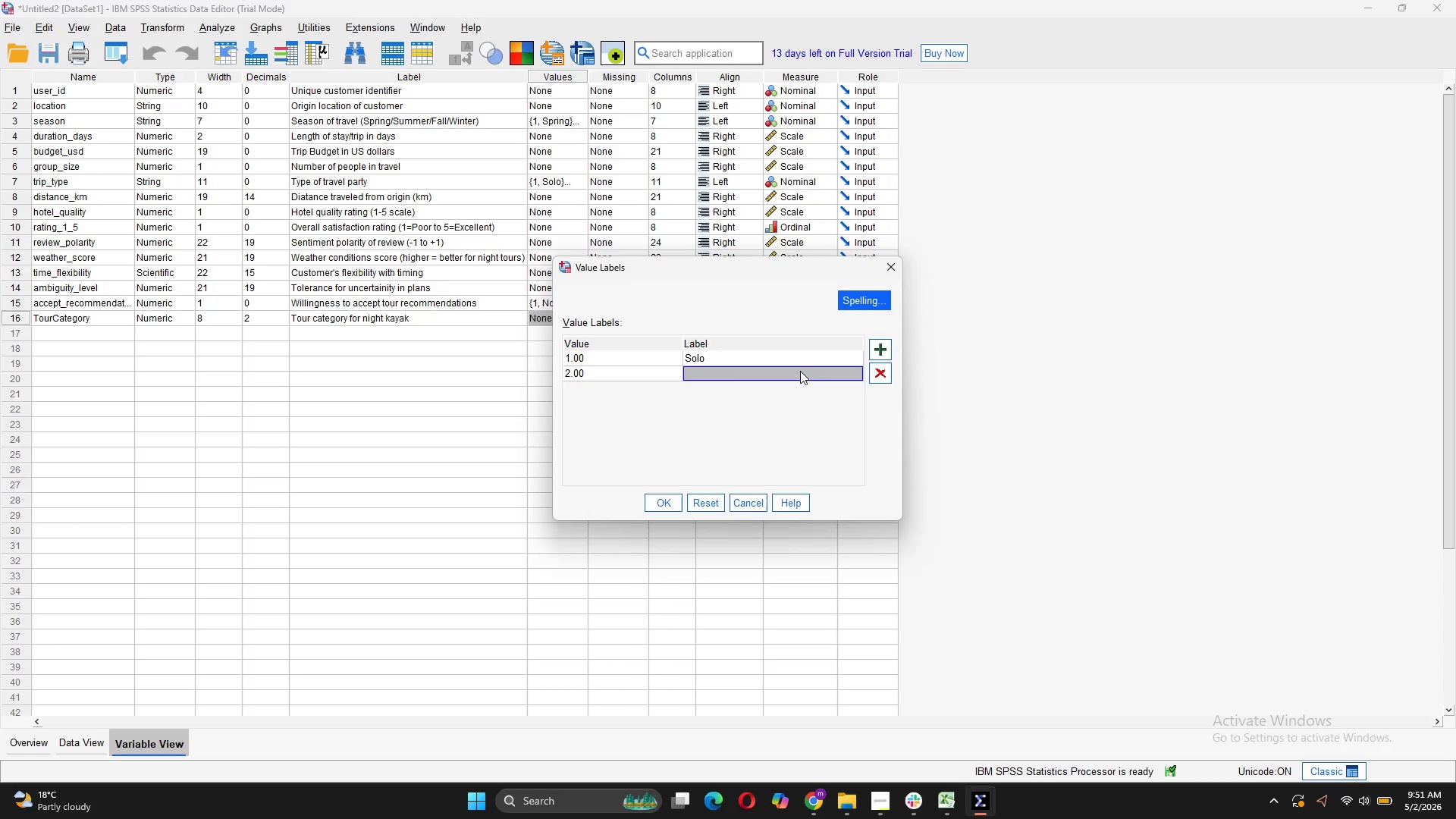 
left_click([800, 371])
 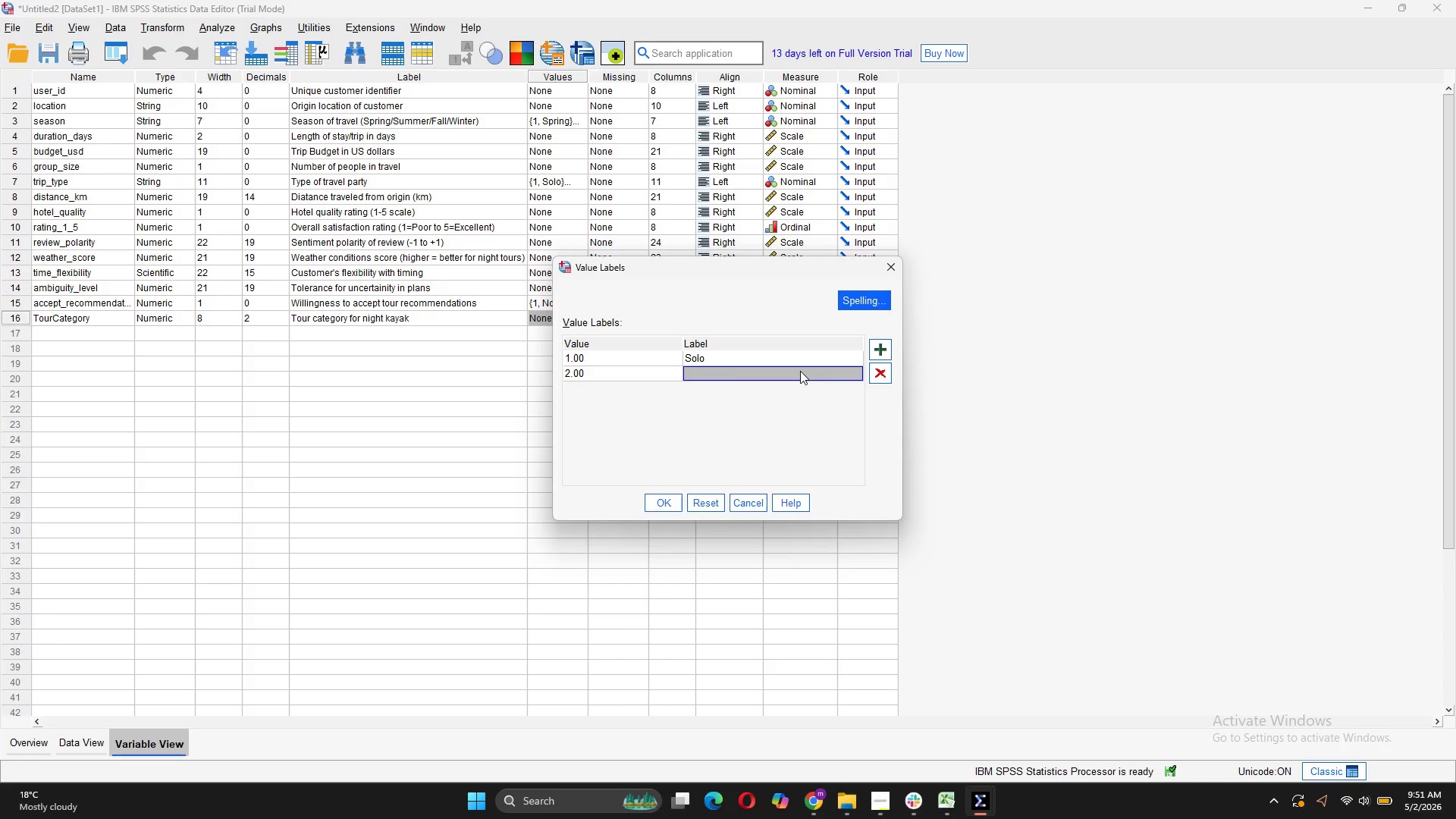 
double_click([800, 371])
 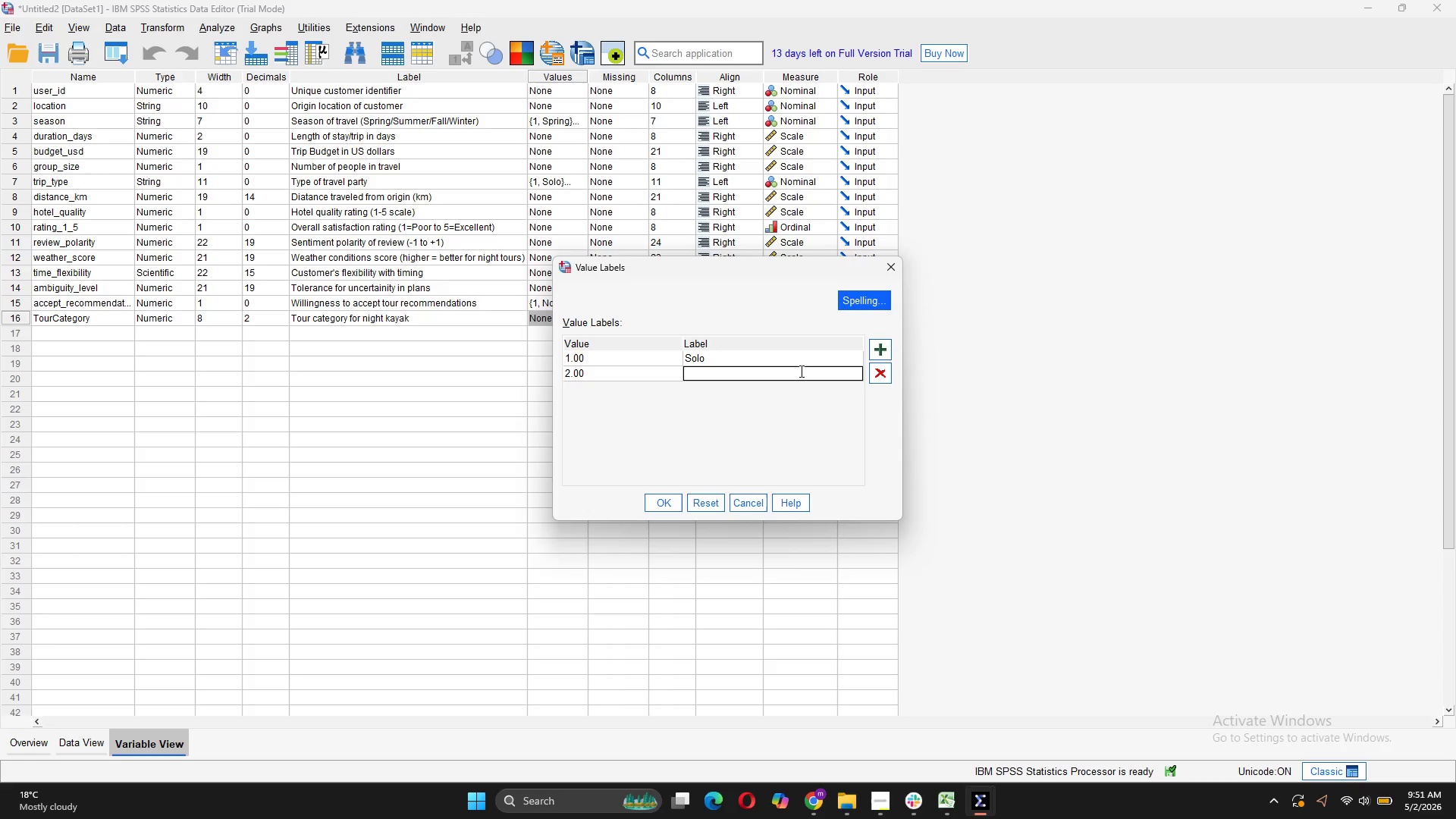 
type(Couple)
 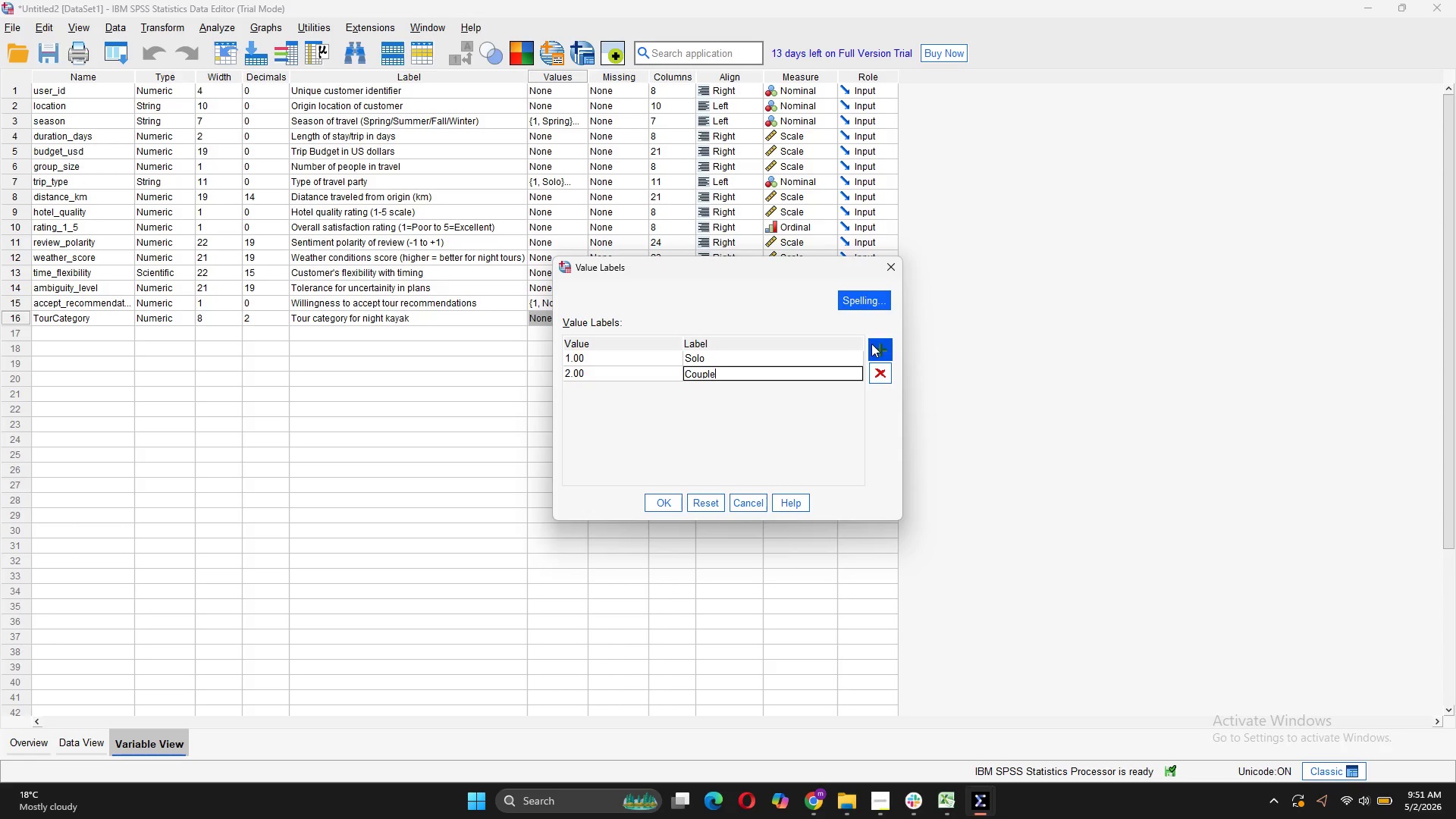 
left_click([874, 344])
 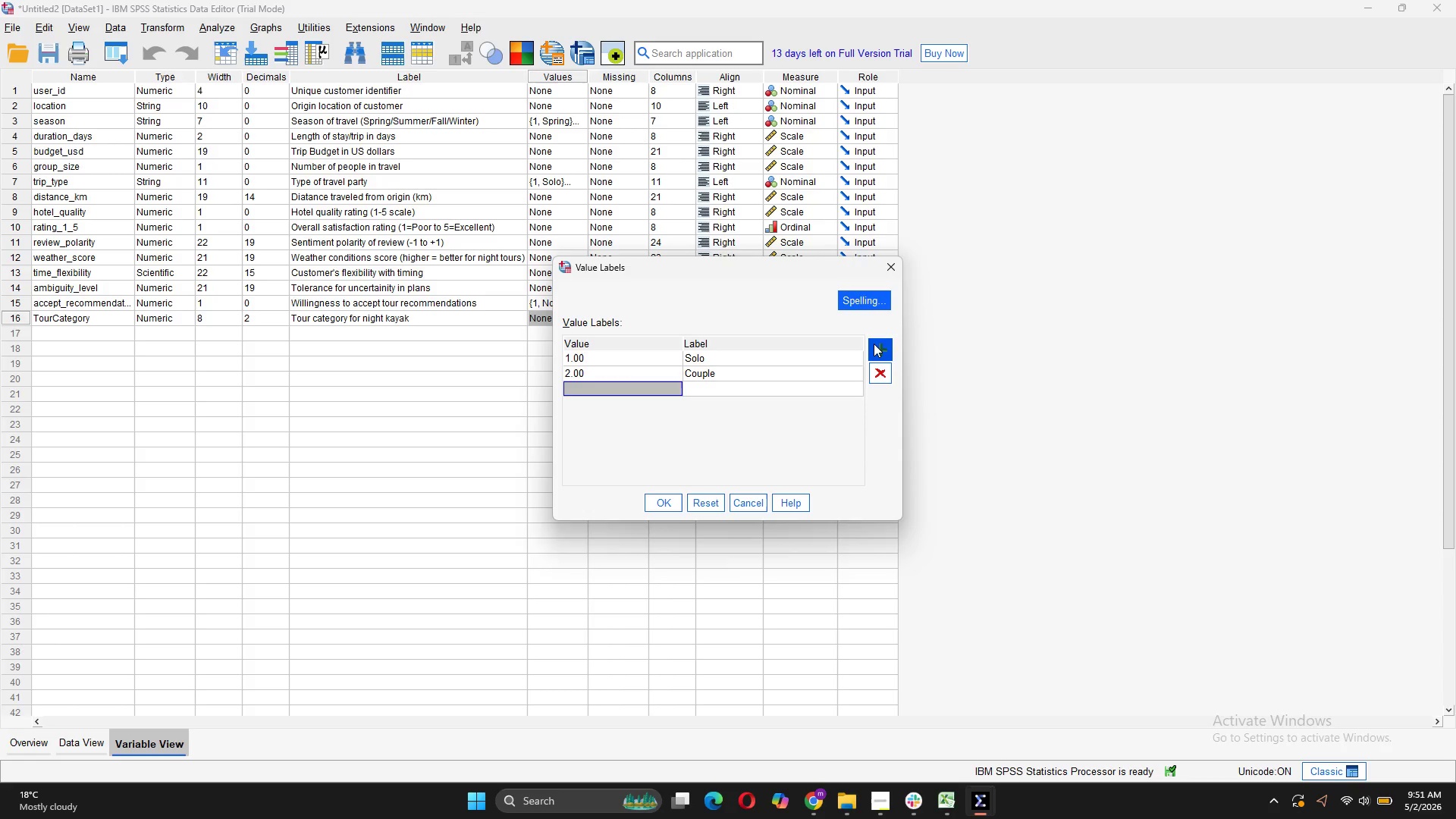 
key(3)
 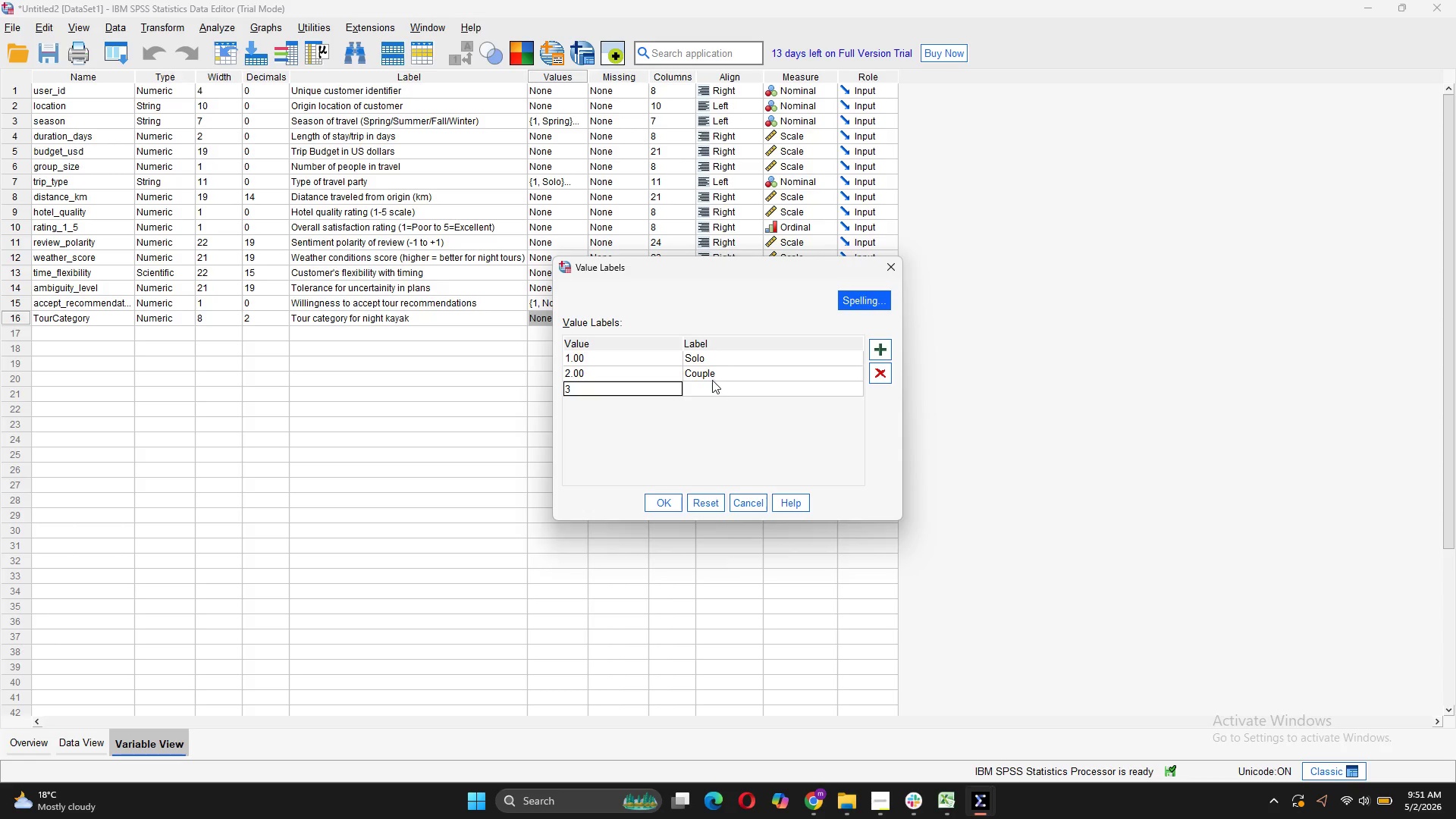 
left_click([708, 394])
 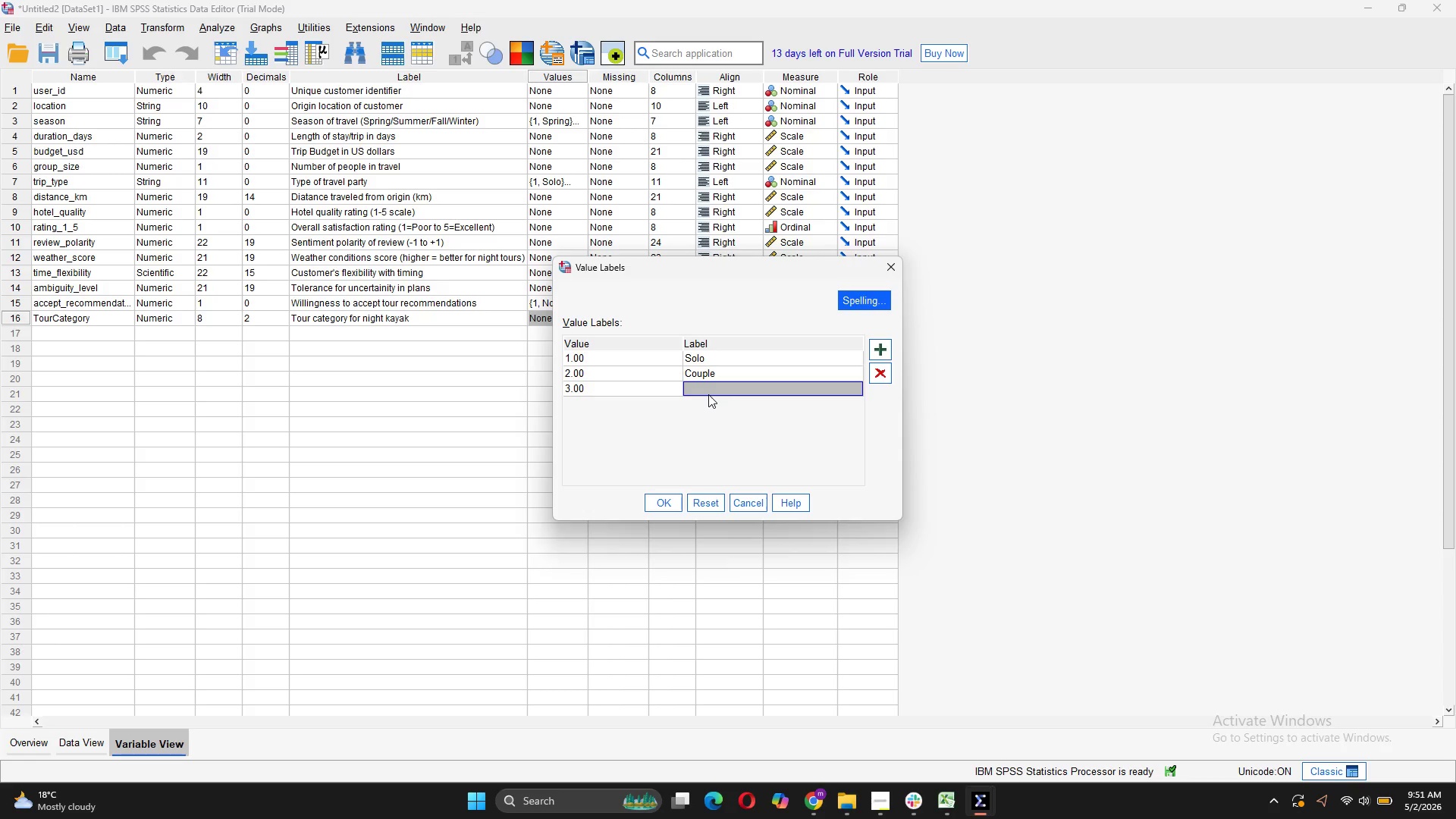 
double_click([708, 394])
 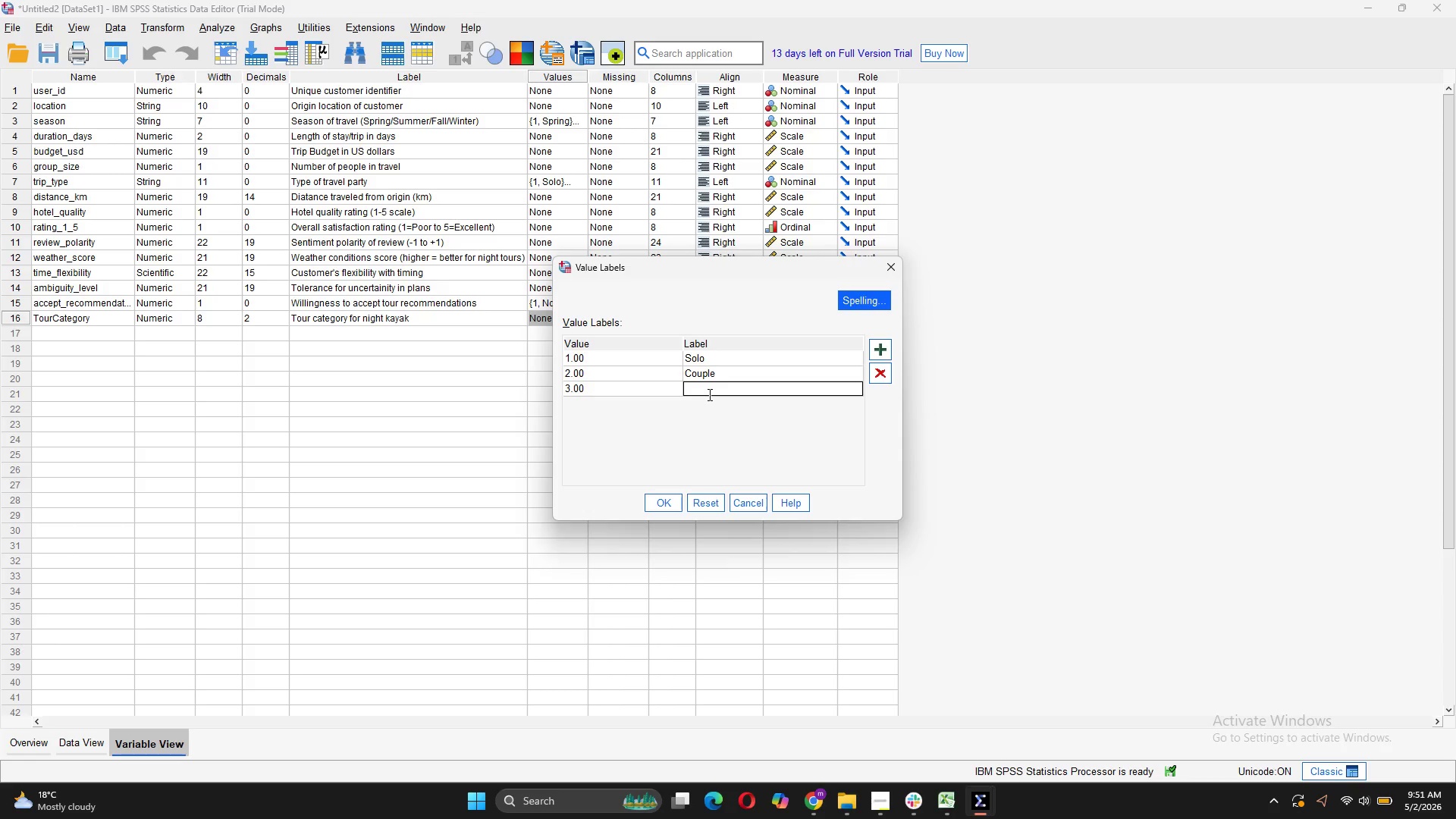 
type(Group)
 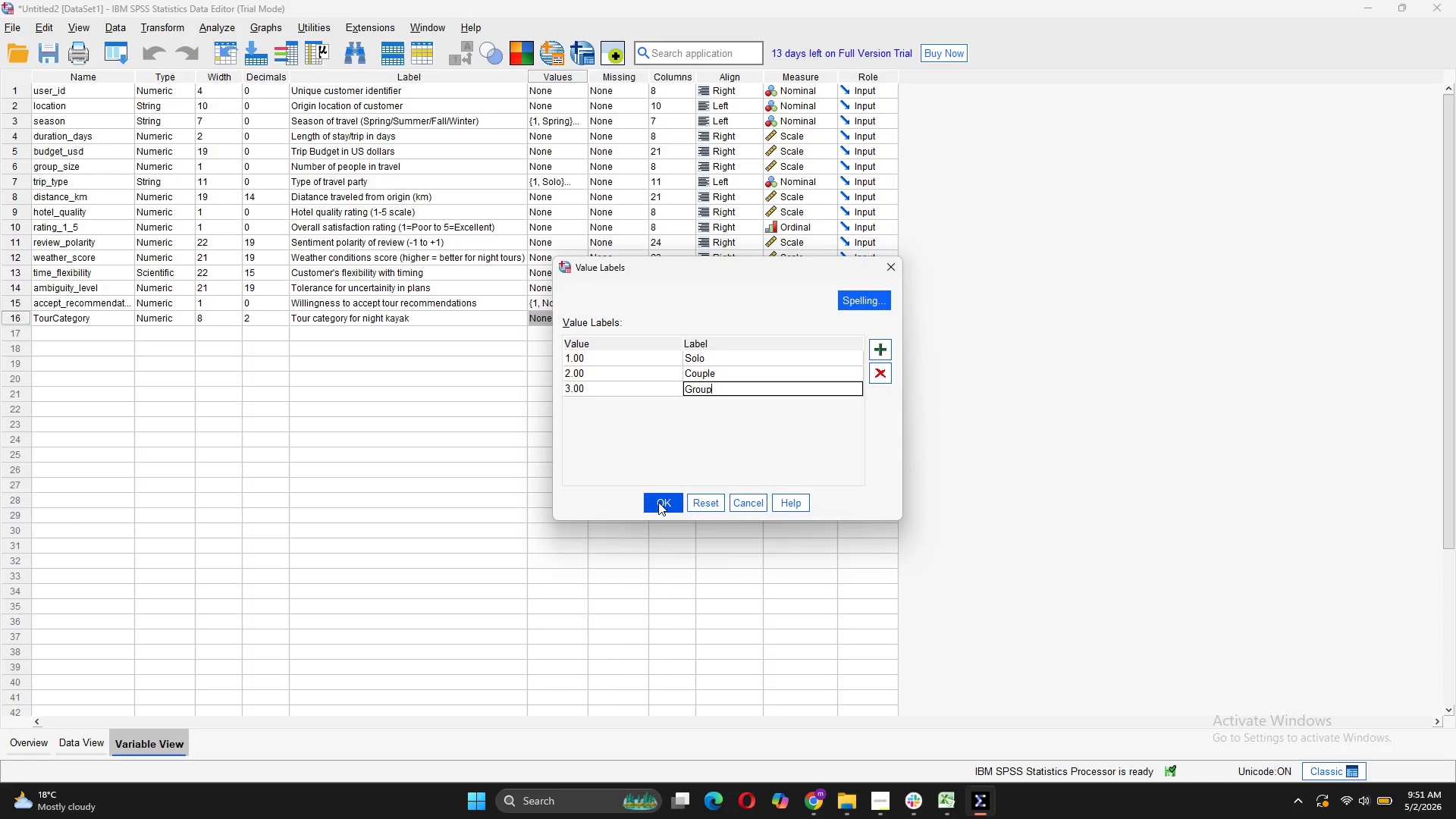 
left_click([658, 502])
 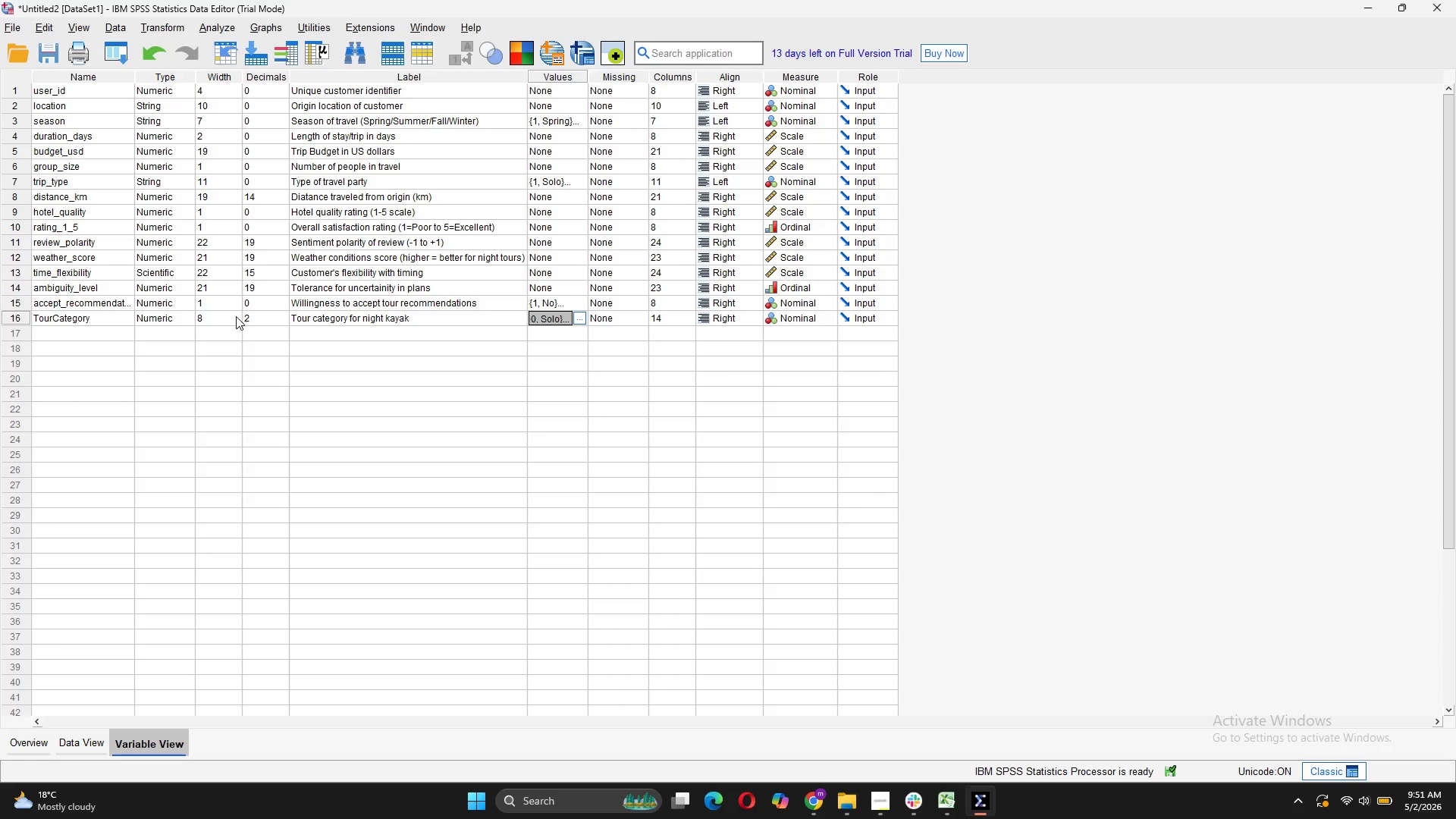 
left_click([247, 318])
 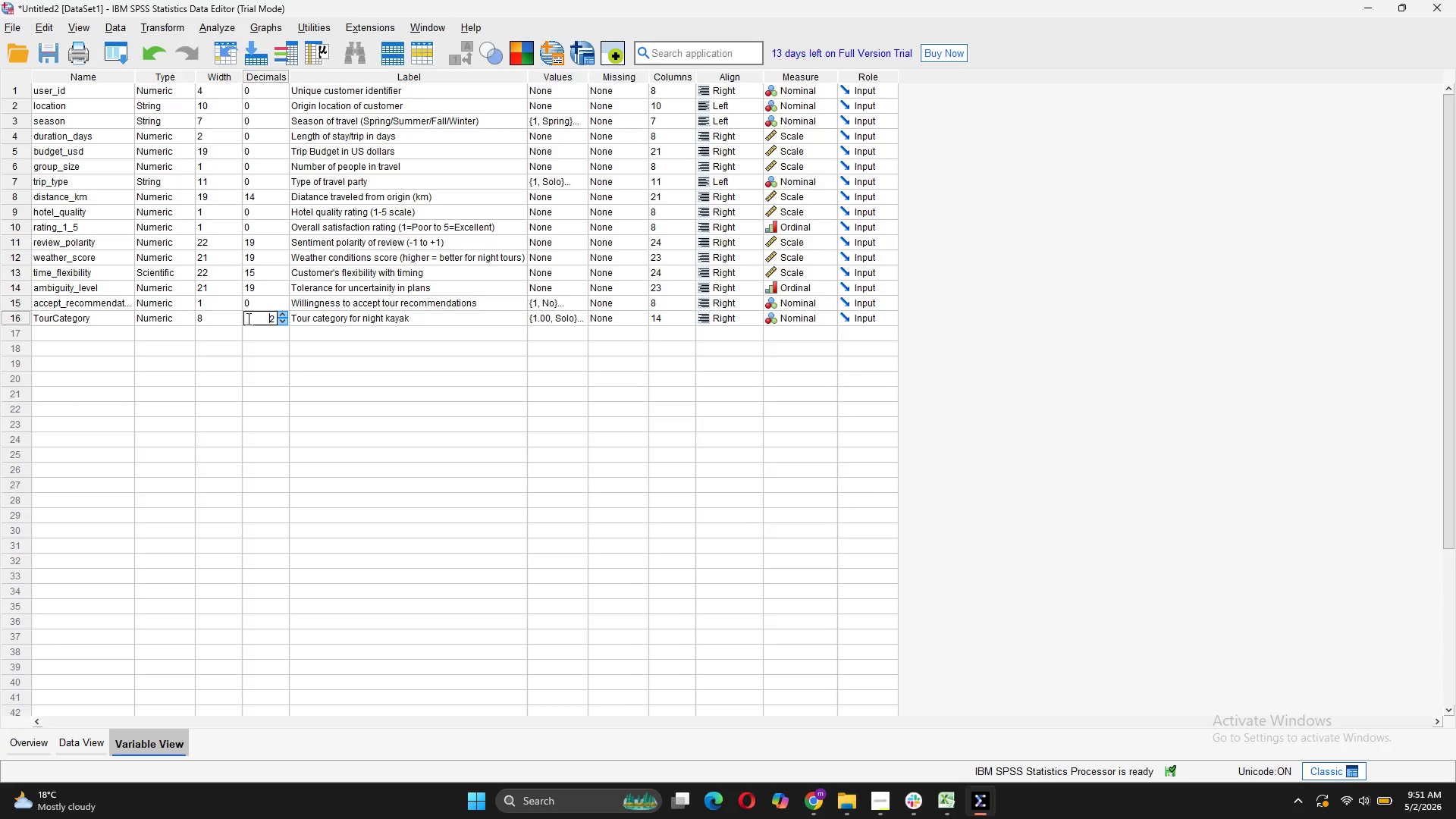 
key(ArrowRight)
 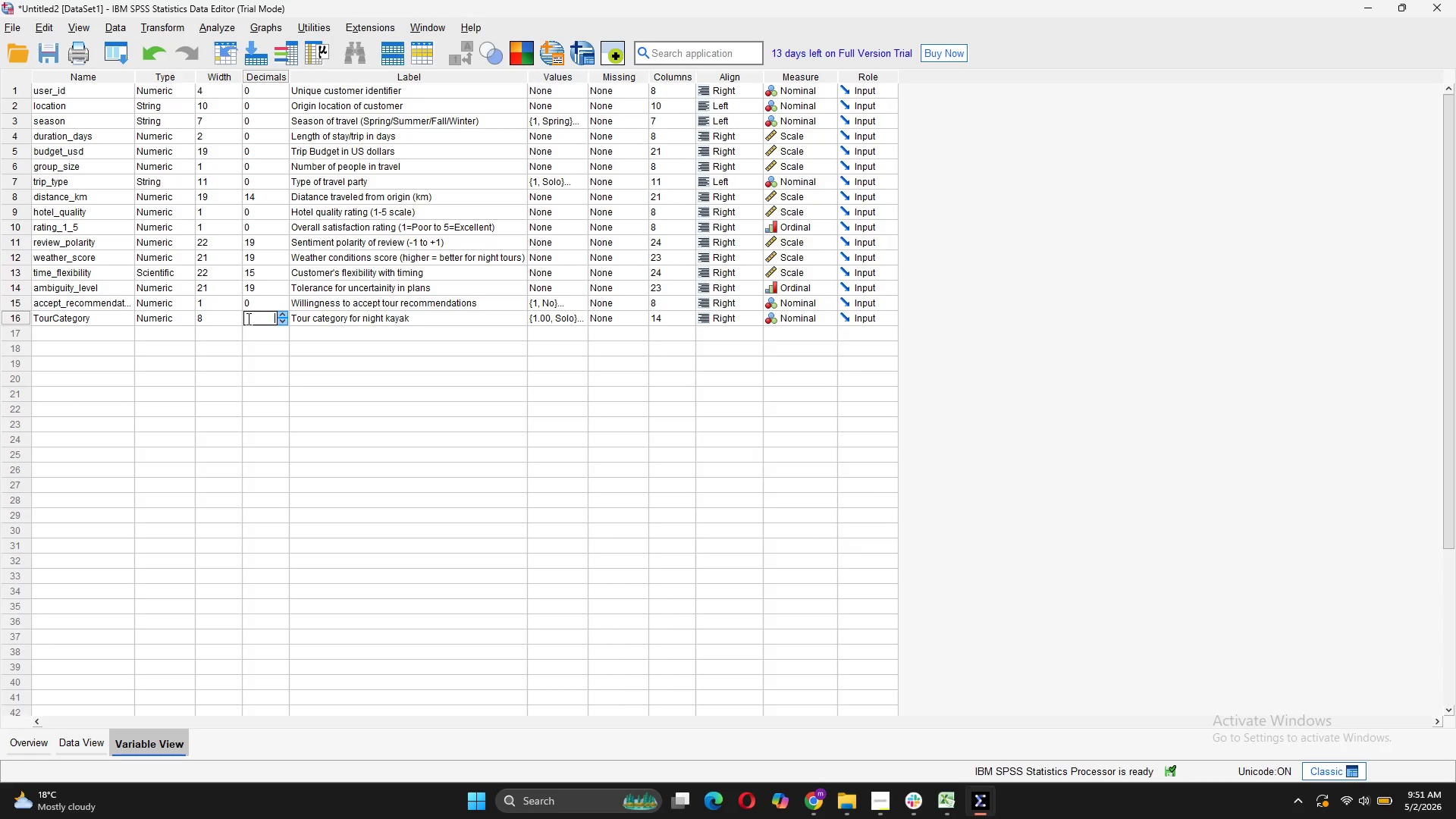 
key(Backspace)
 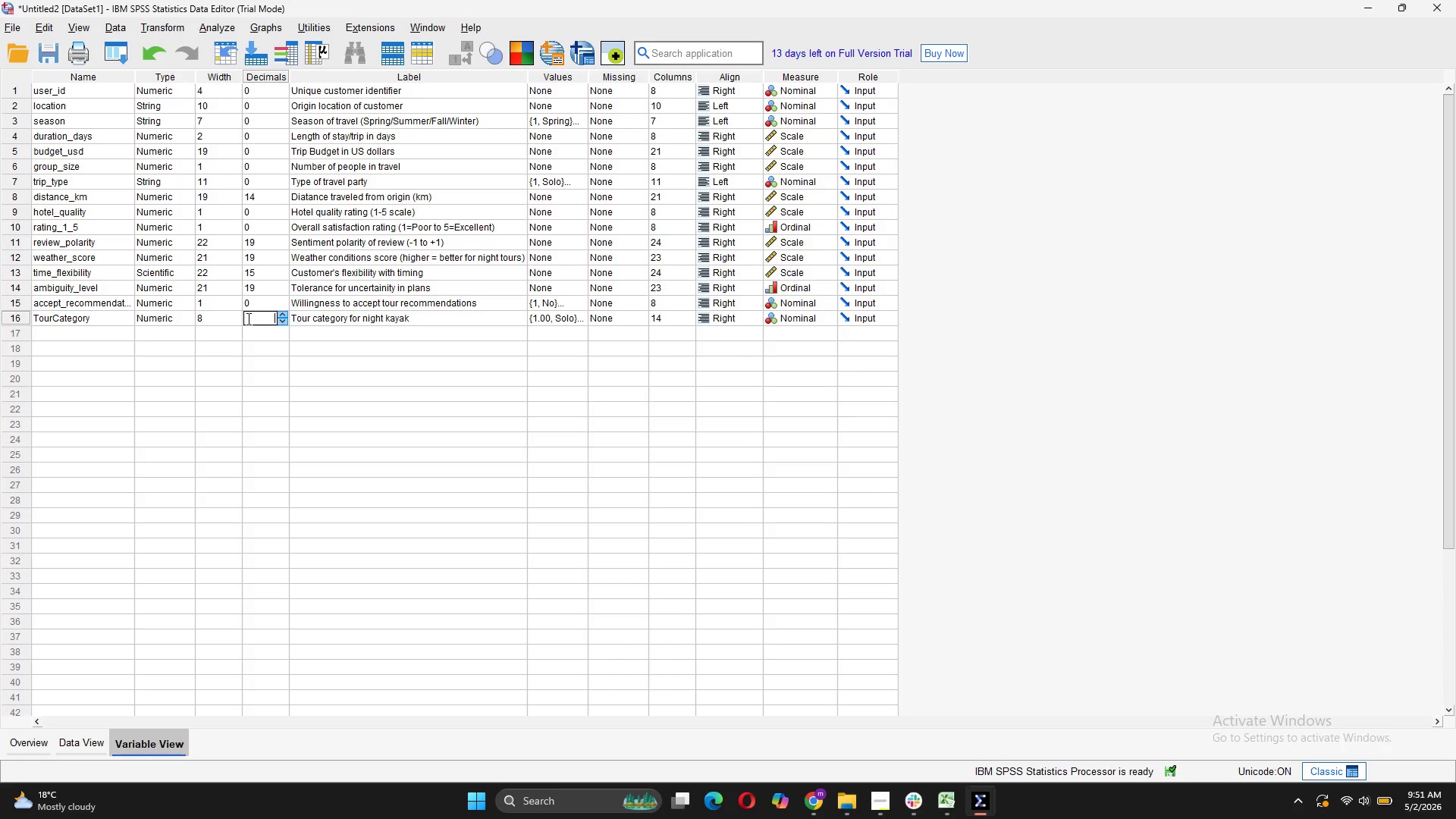 
key(0)
 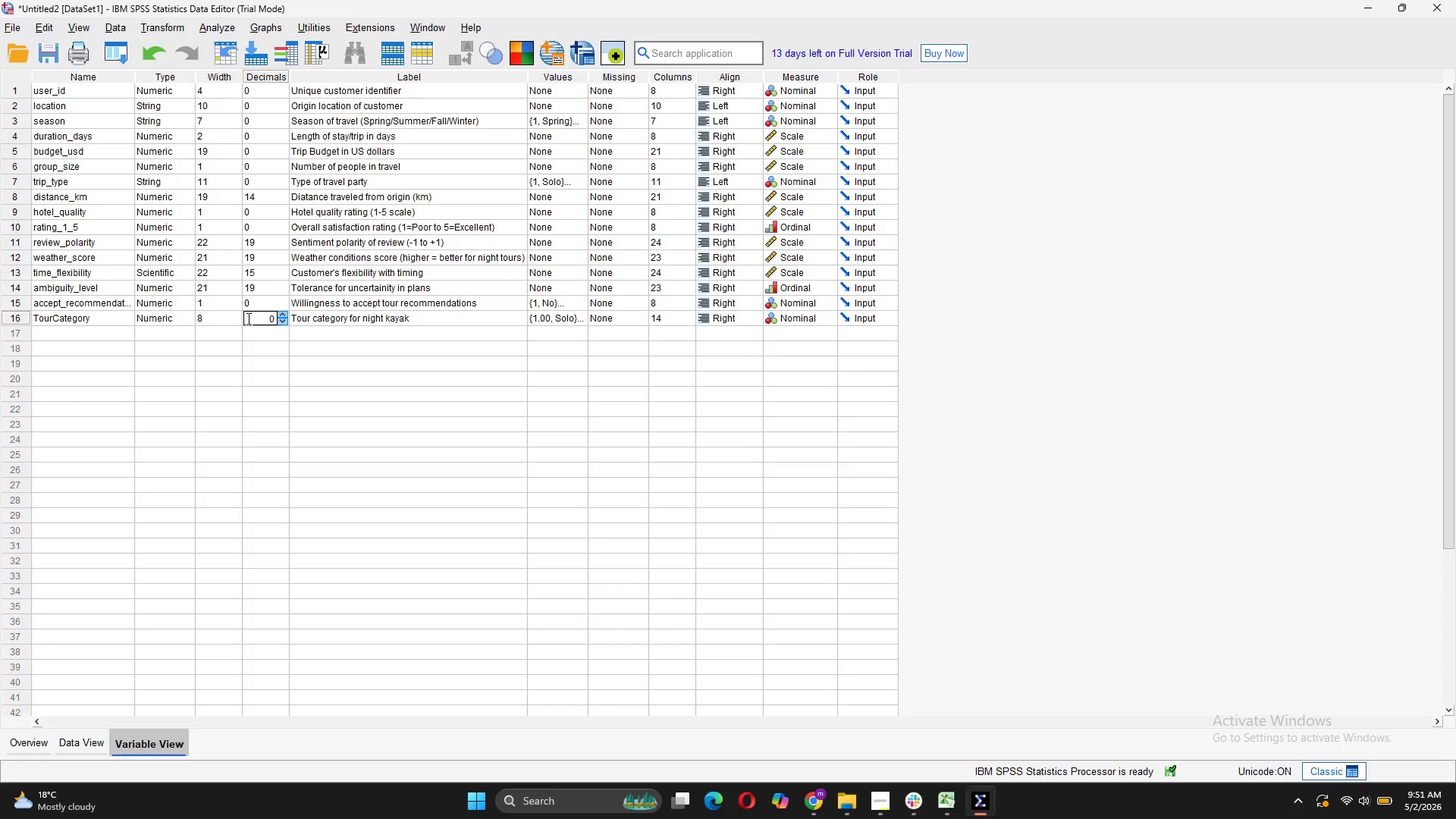 
key(Enter)
 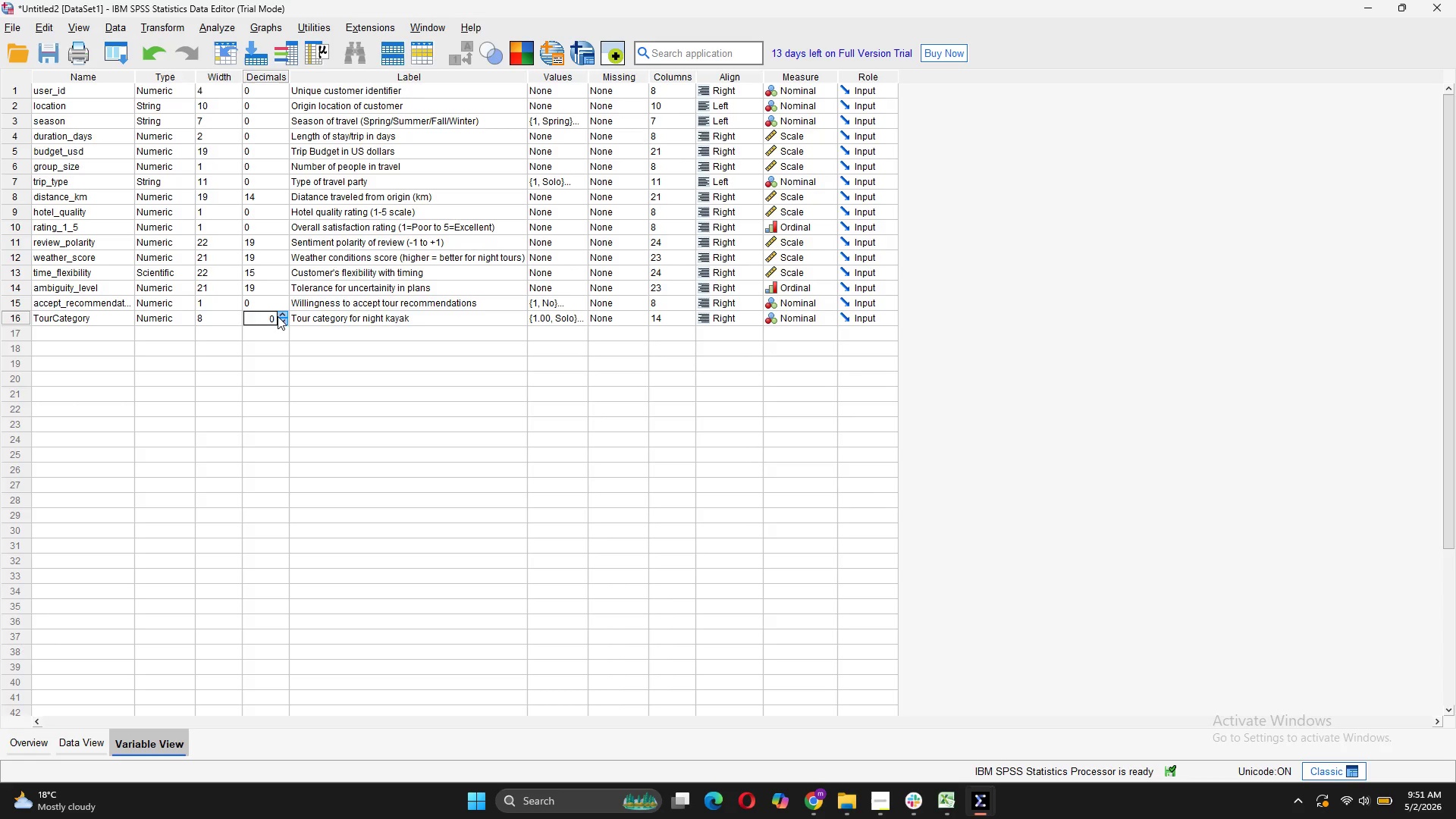 
left_click([274, 315])
 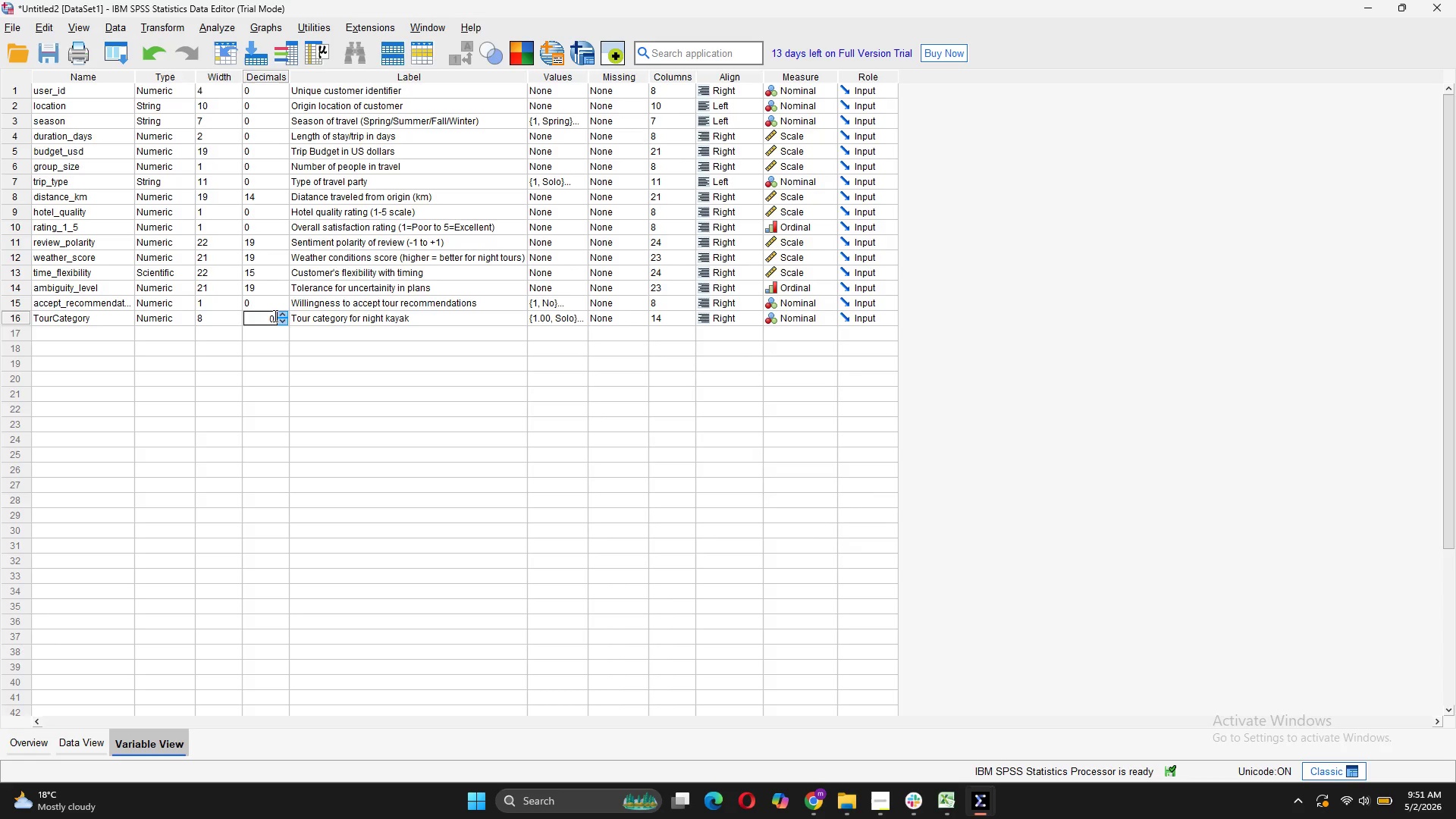 
key(Enter)
 